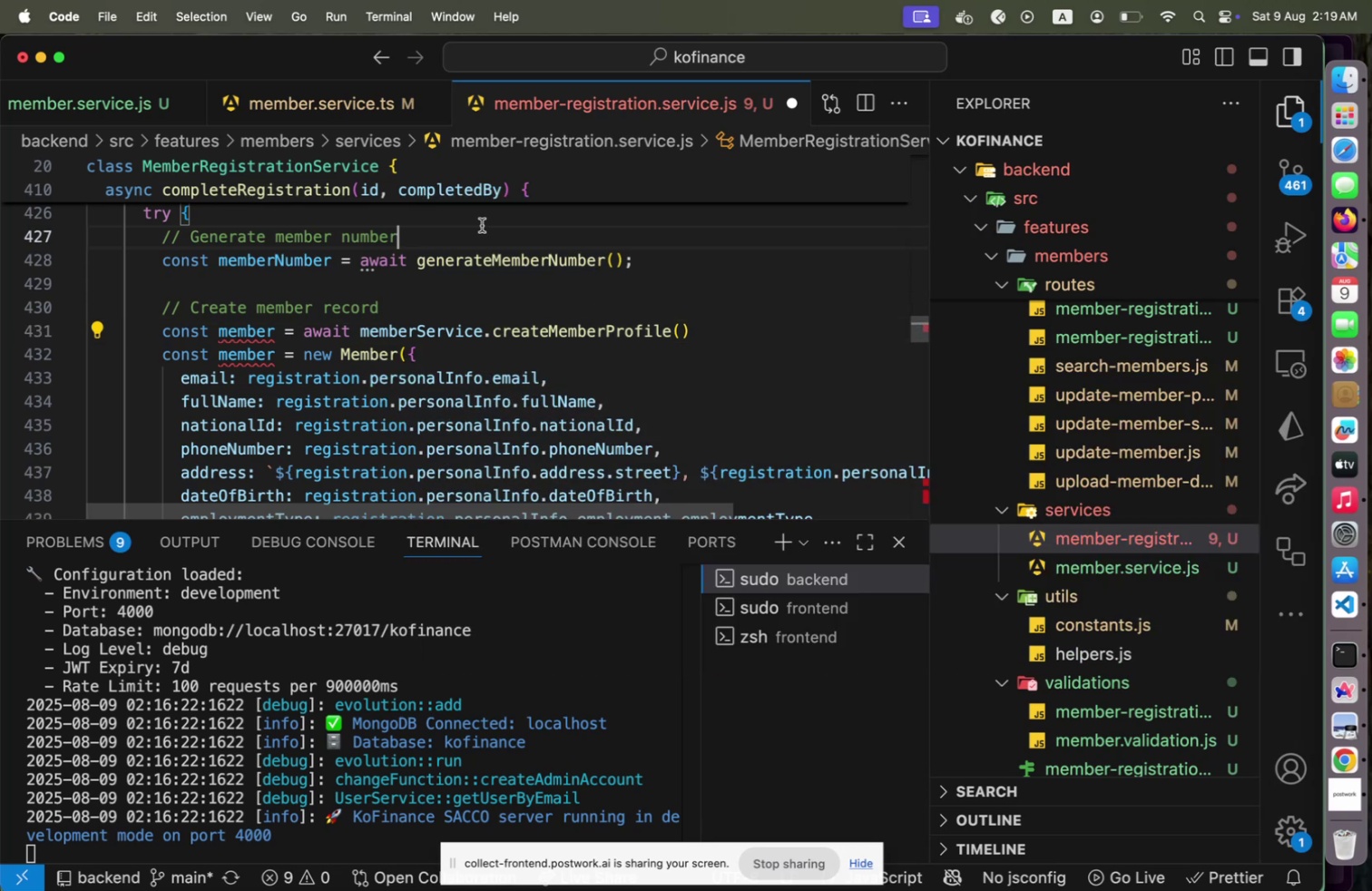 
left_click([482, 225])
 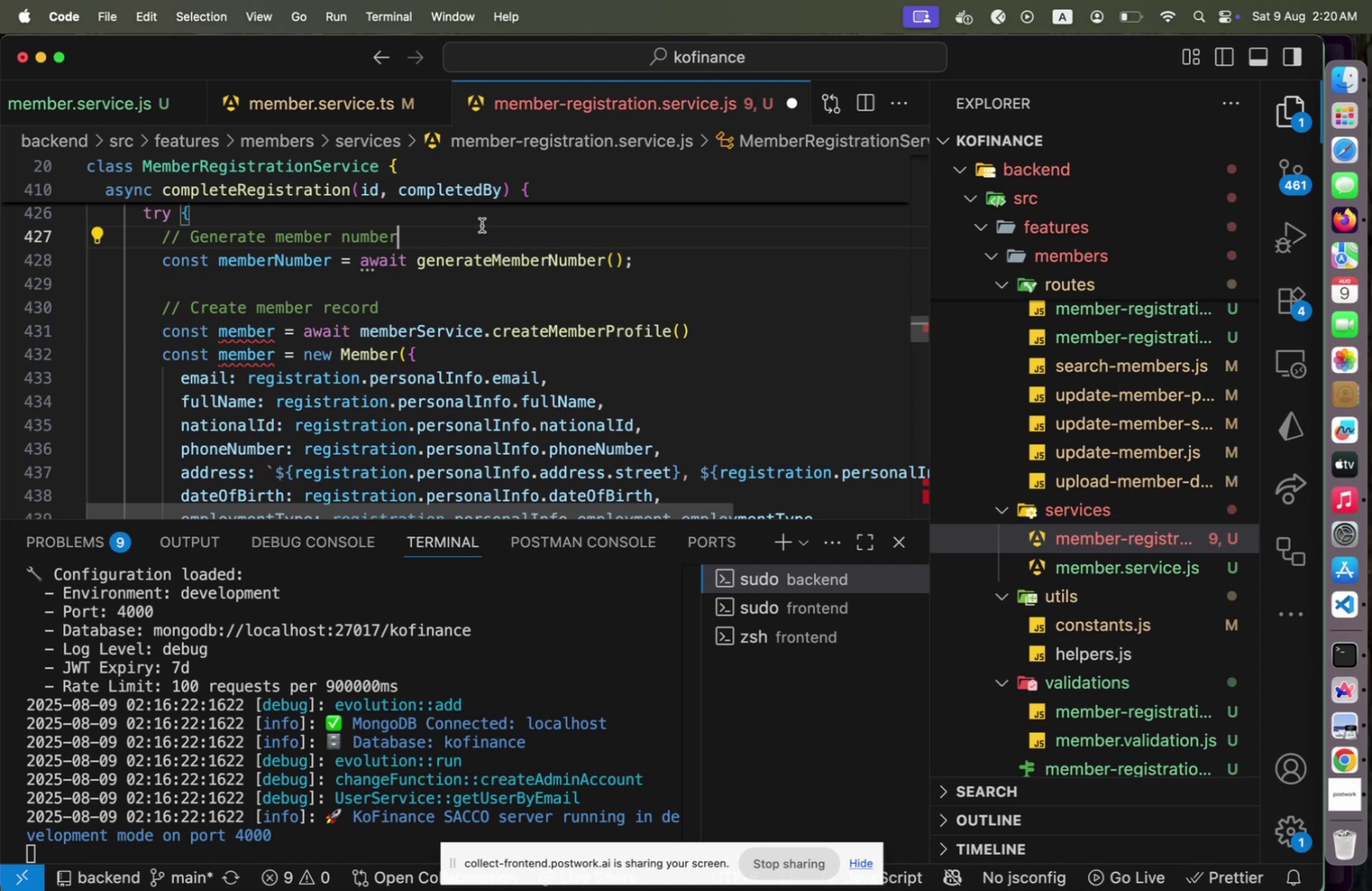 
wait(6.53)
 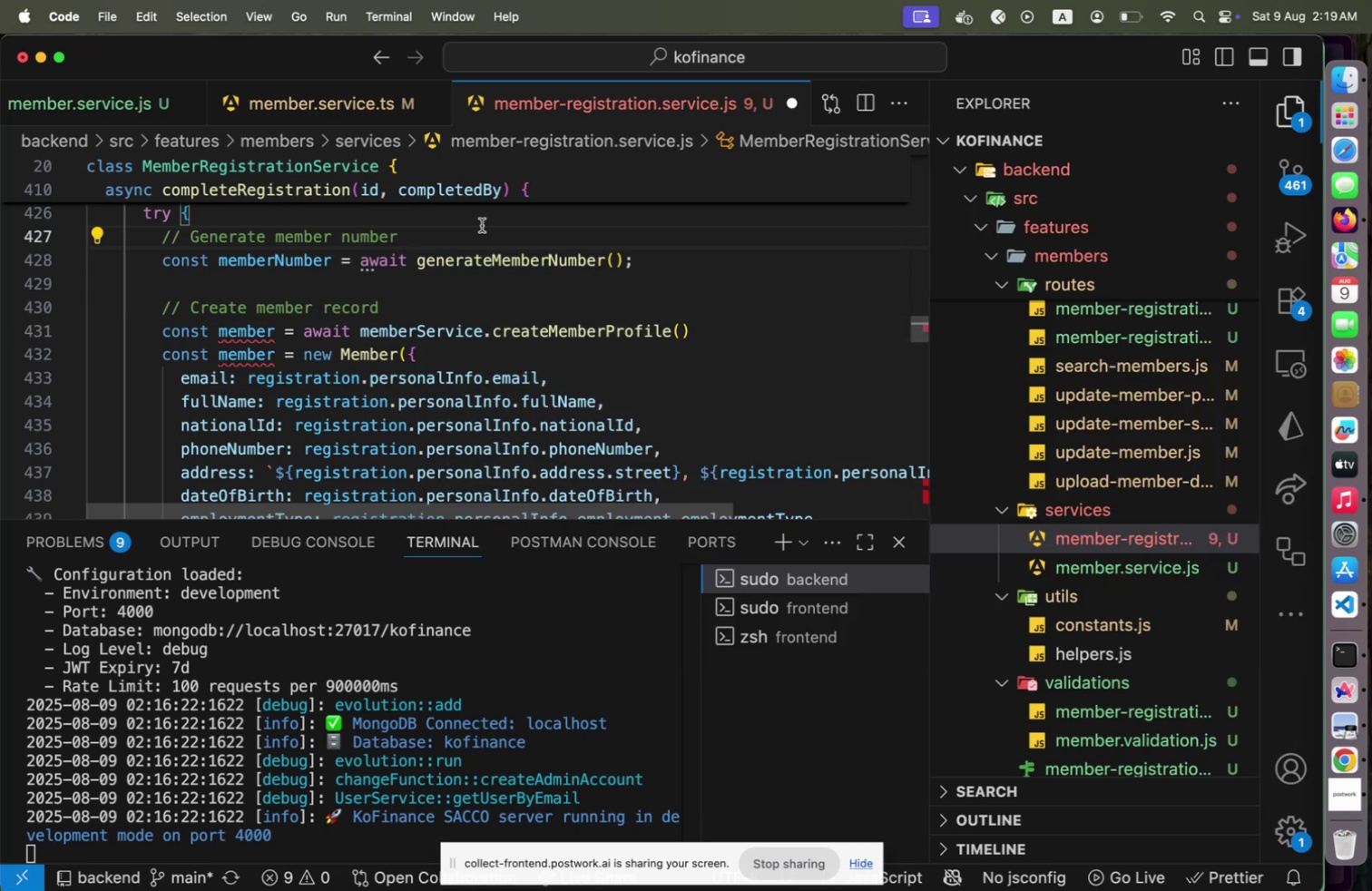 
scroll: coordinate [482, 225], scroll_direction: down, amount: 2.0
 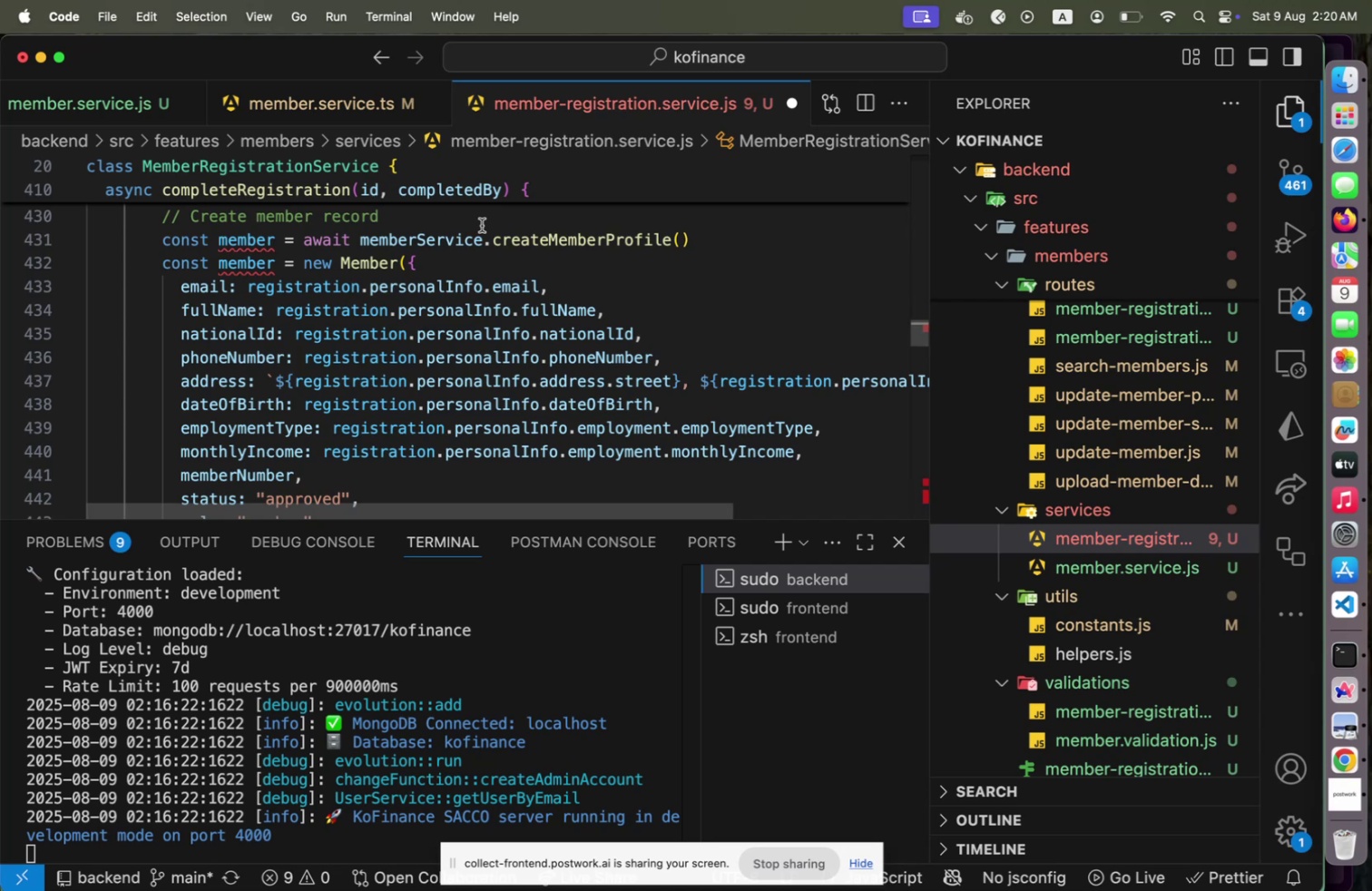 
wait(17.11)
 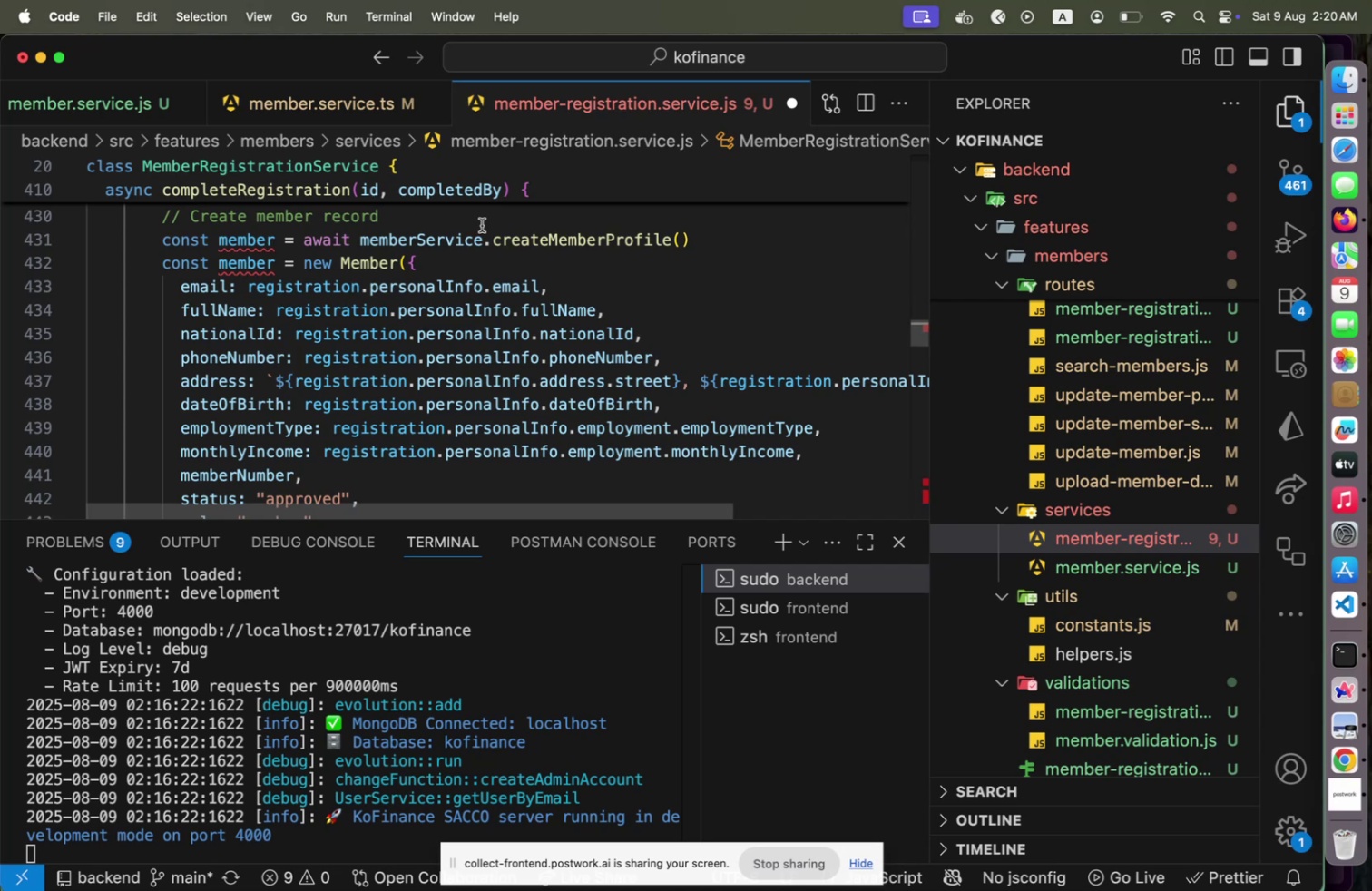 
scroll: coordinate [482, 222], scroll_direction: down, amount: 1.0
 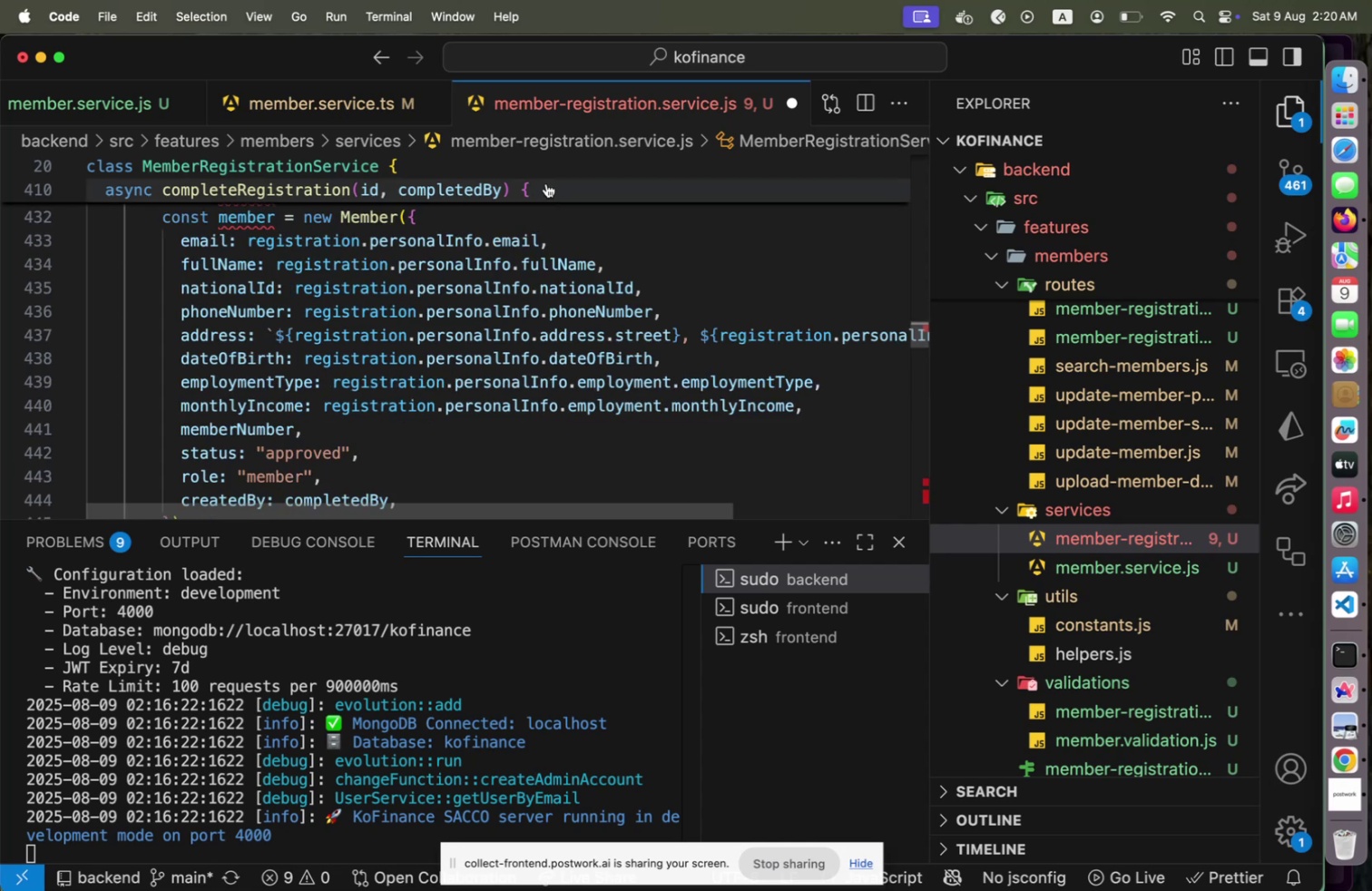 
wait(8.58)
 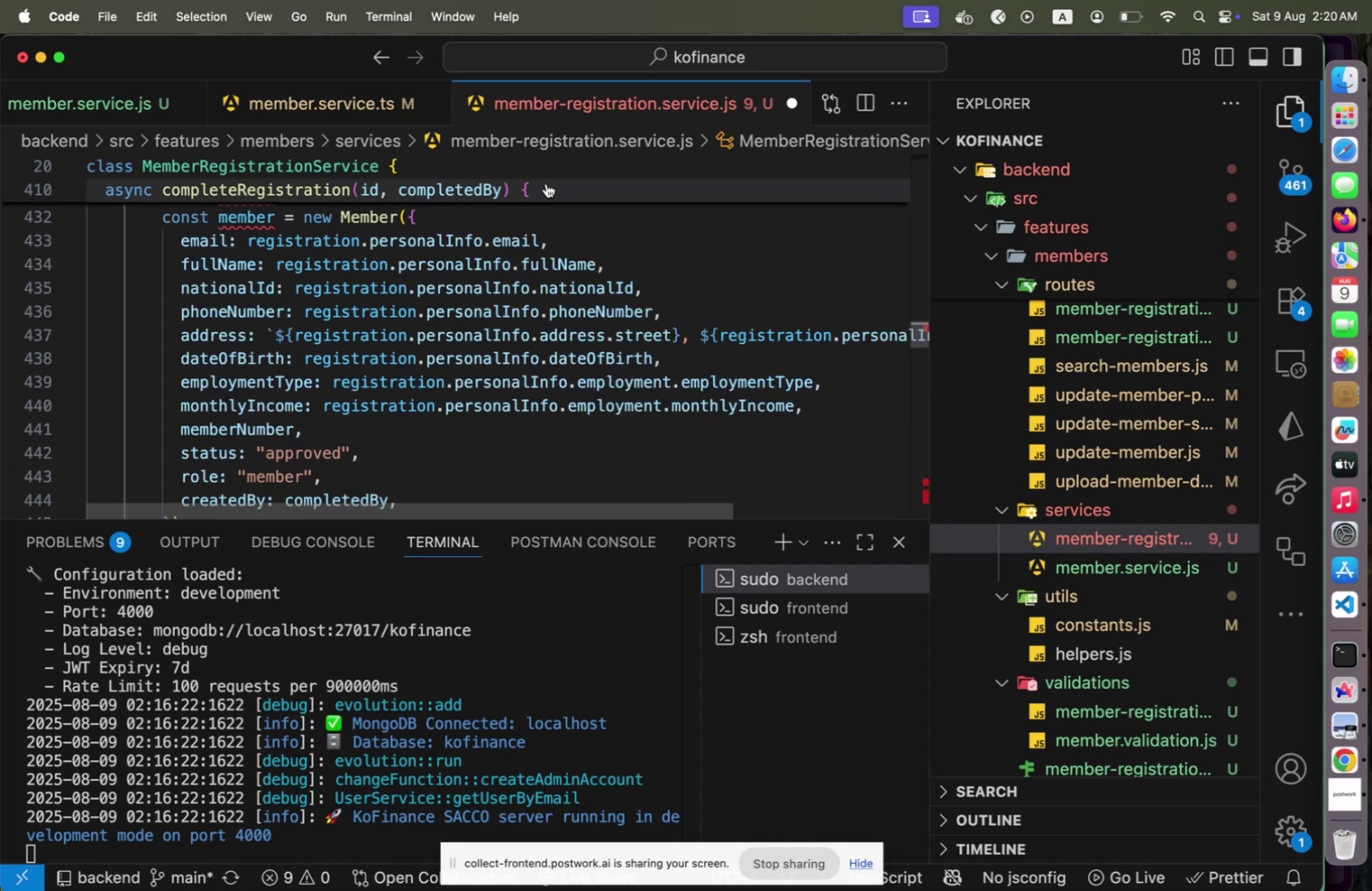 
mouse_move([579, 297])
 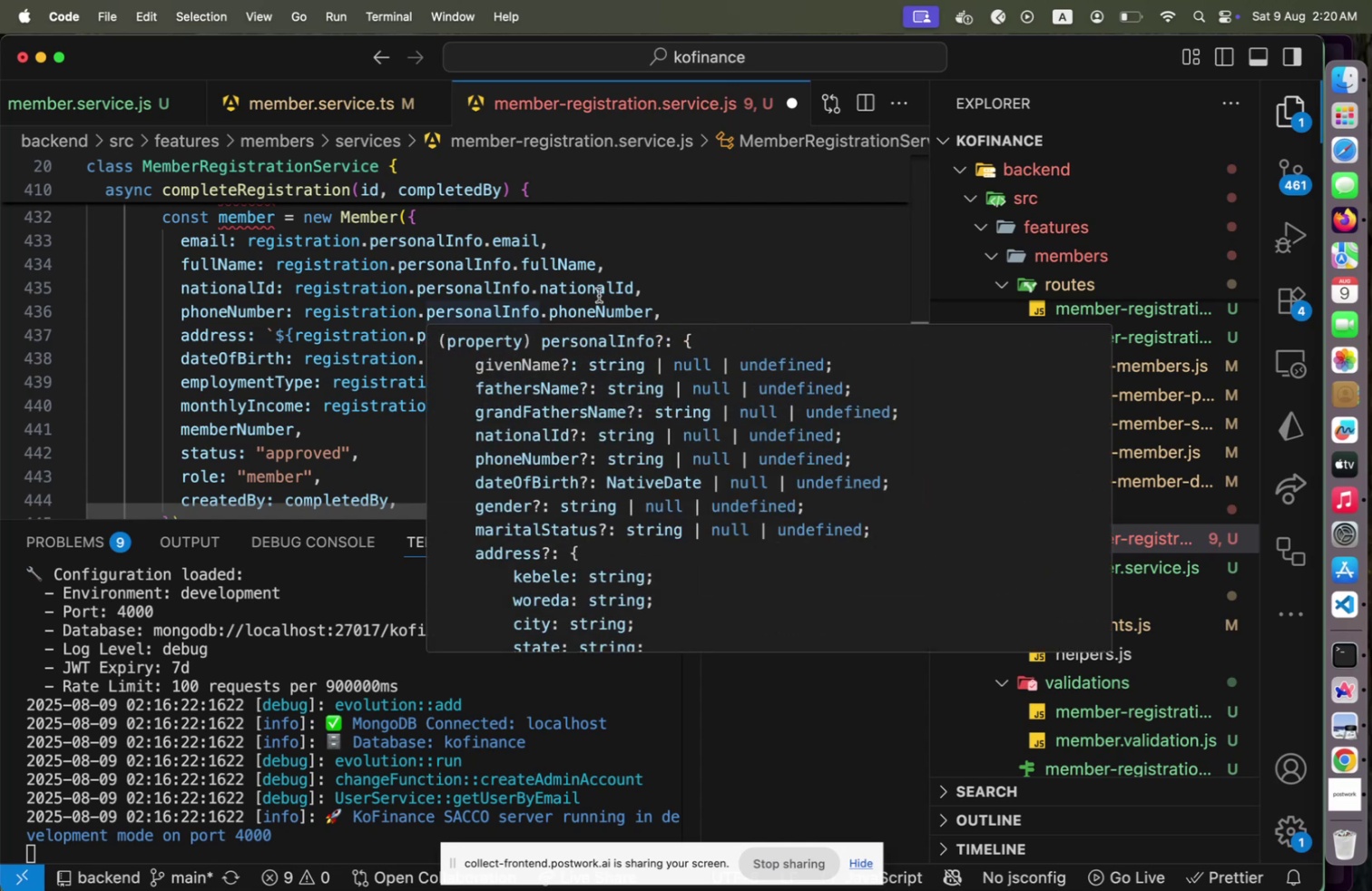 
mouse_move([564, 275])
 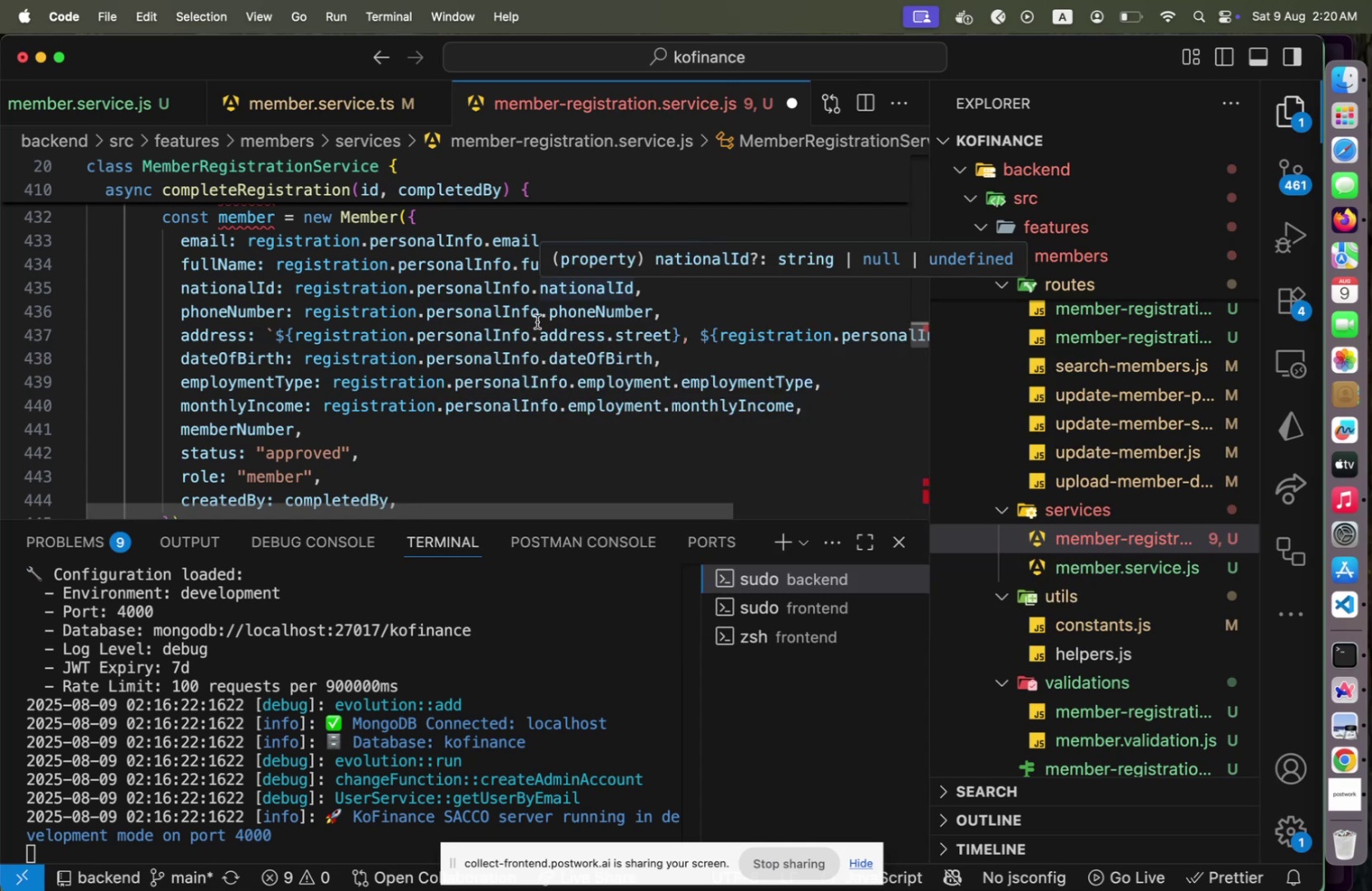 
mouse_move([494, 333])
 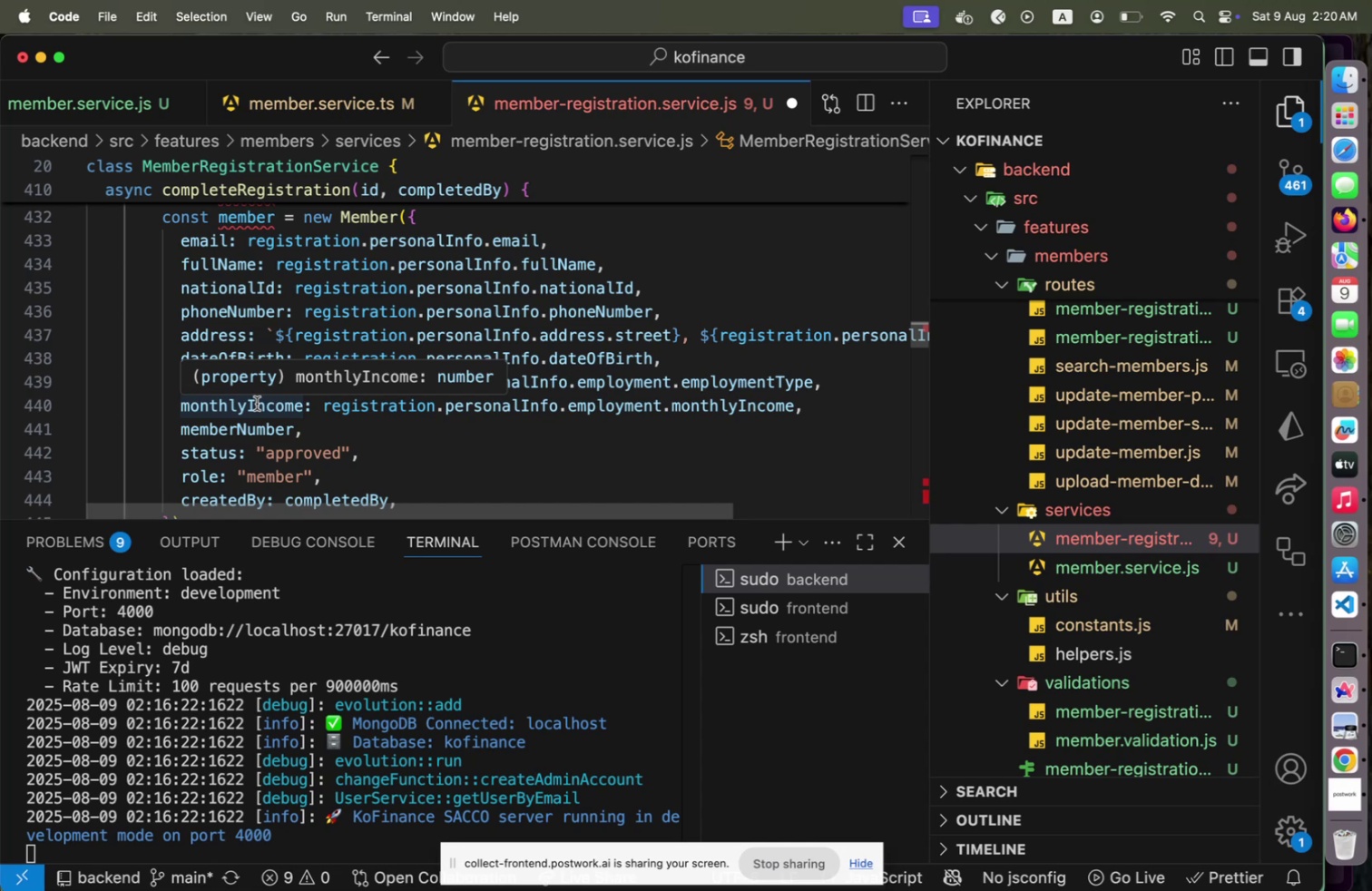 
wait(8.51)
 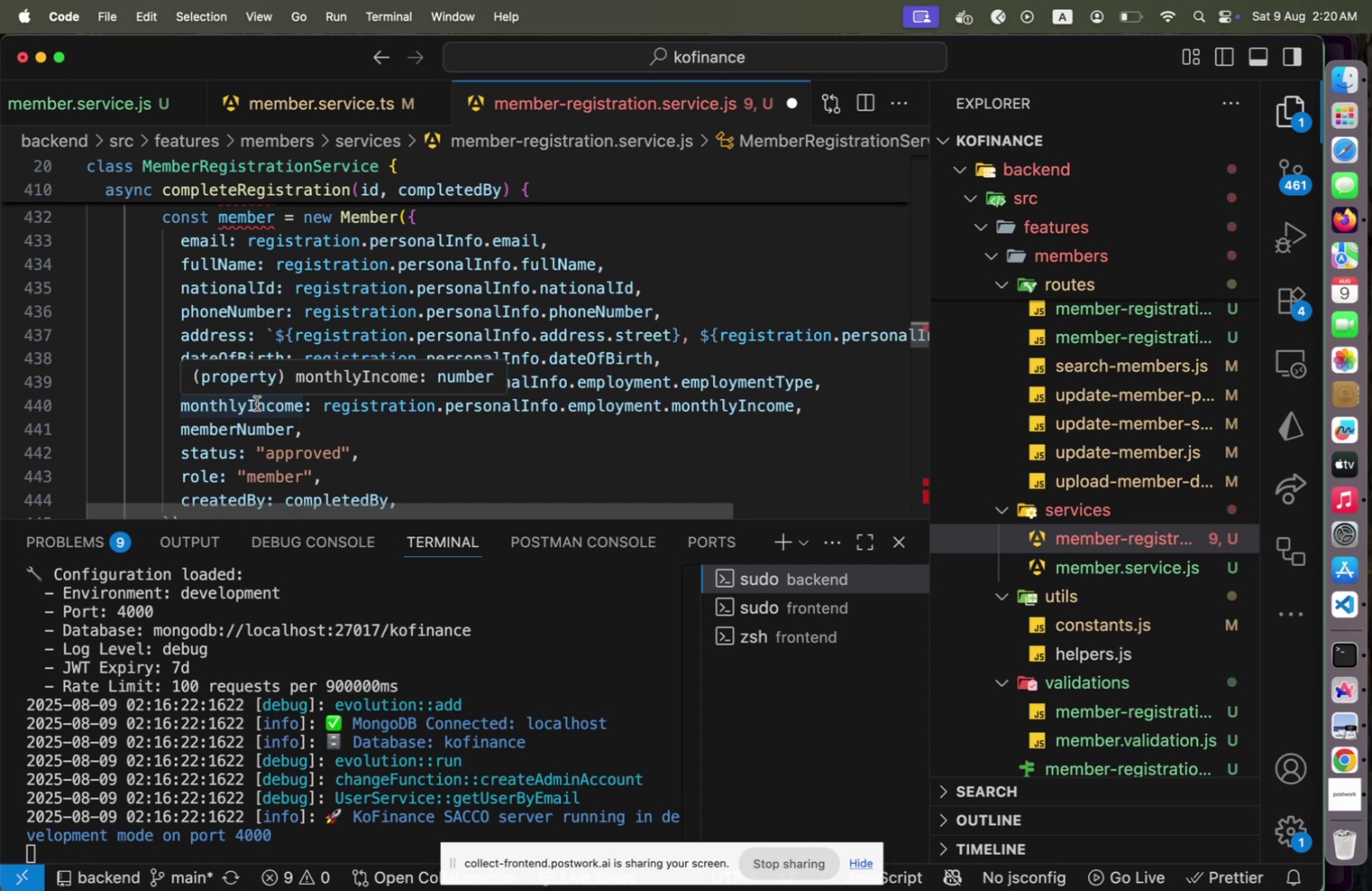 
scroll: coordinate [256, 416], scroll_direction: down, amount: 2.0
 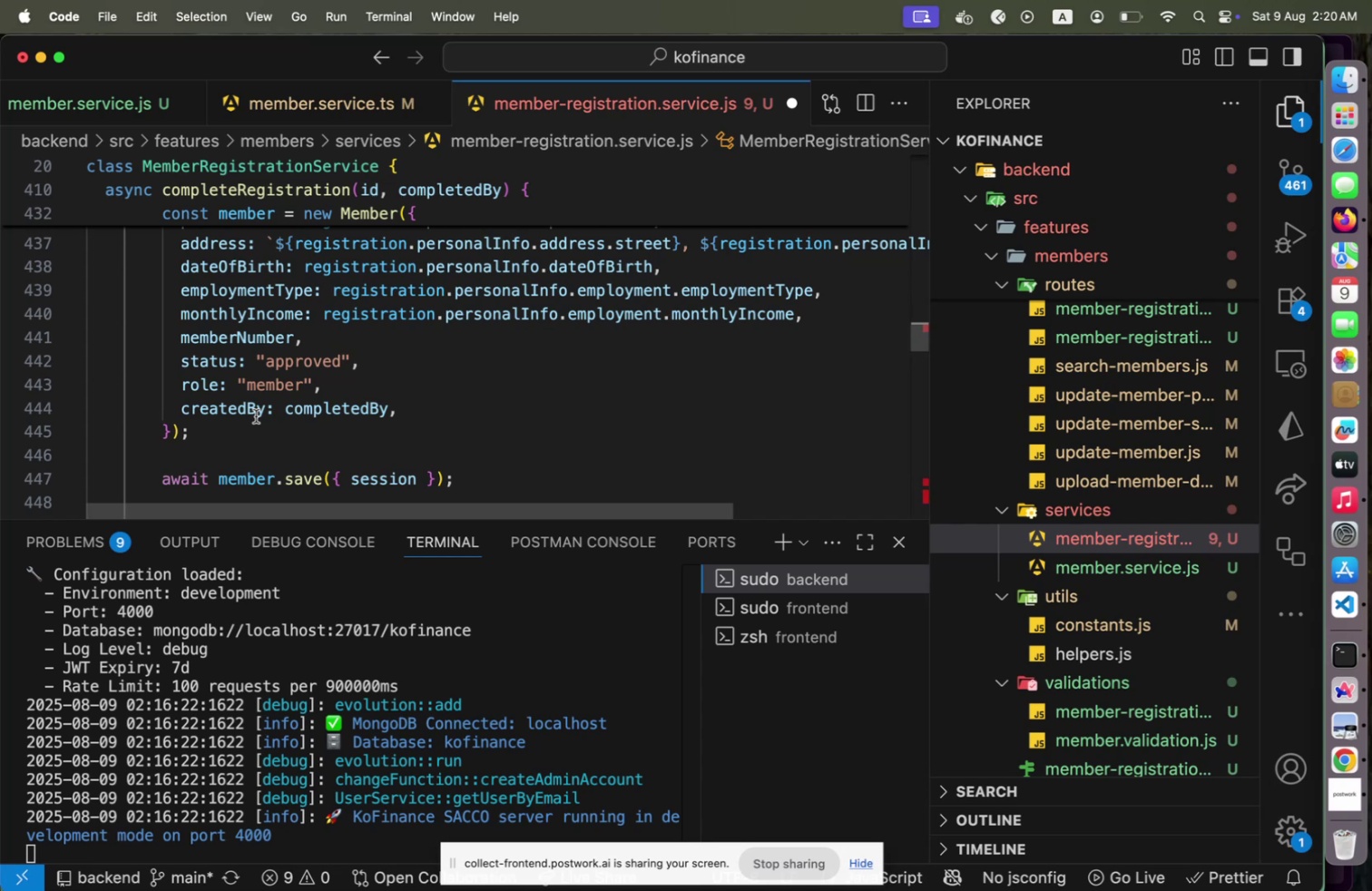 
wait(5.92)
 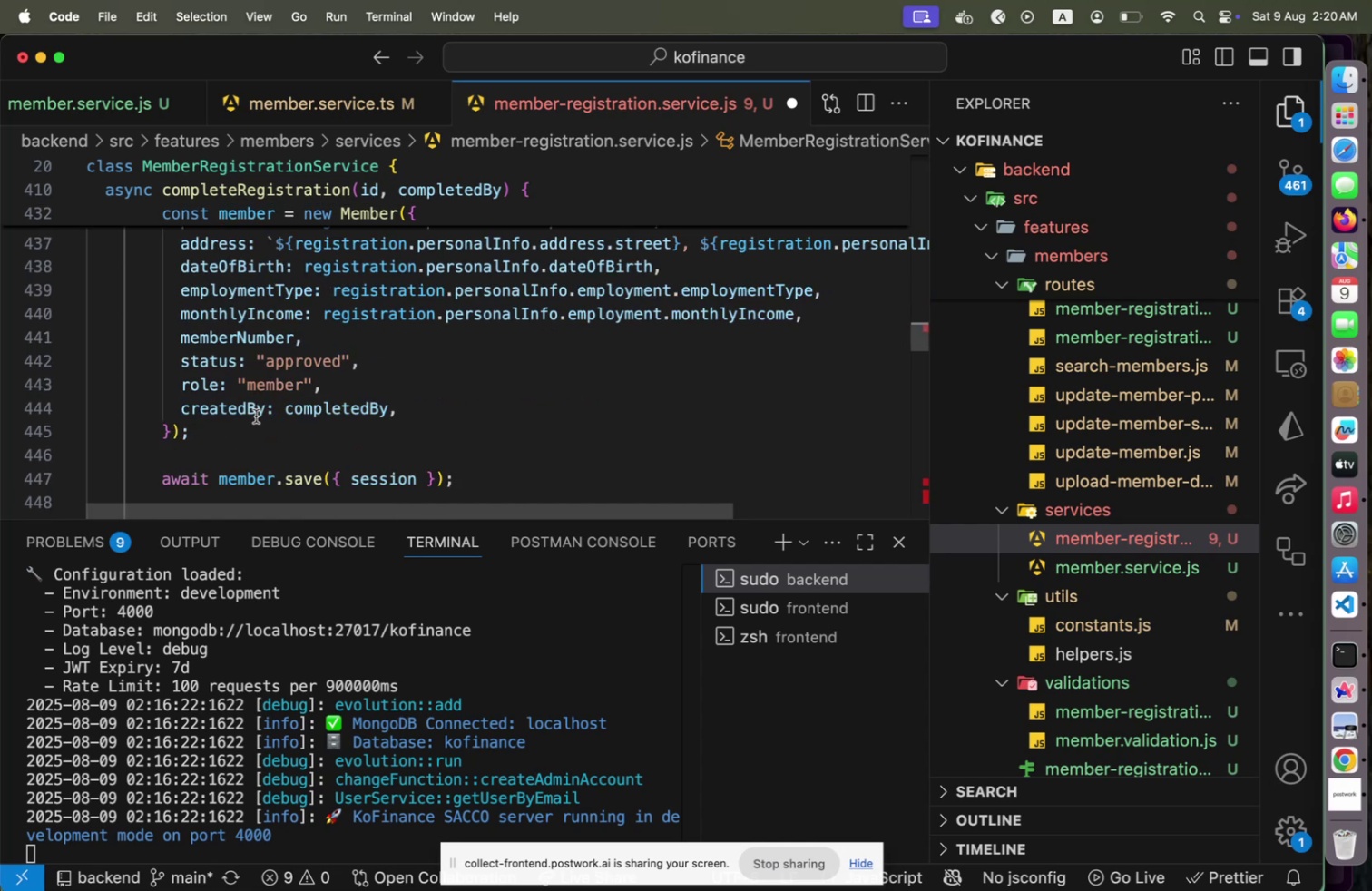 
scroll: coordinate [267, 451], scroll_direction: up, amount: 1.0
 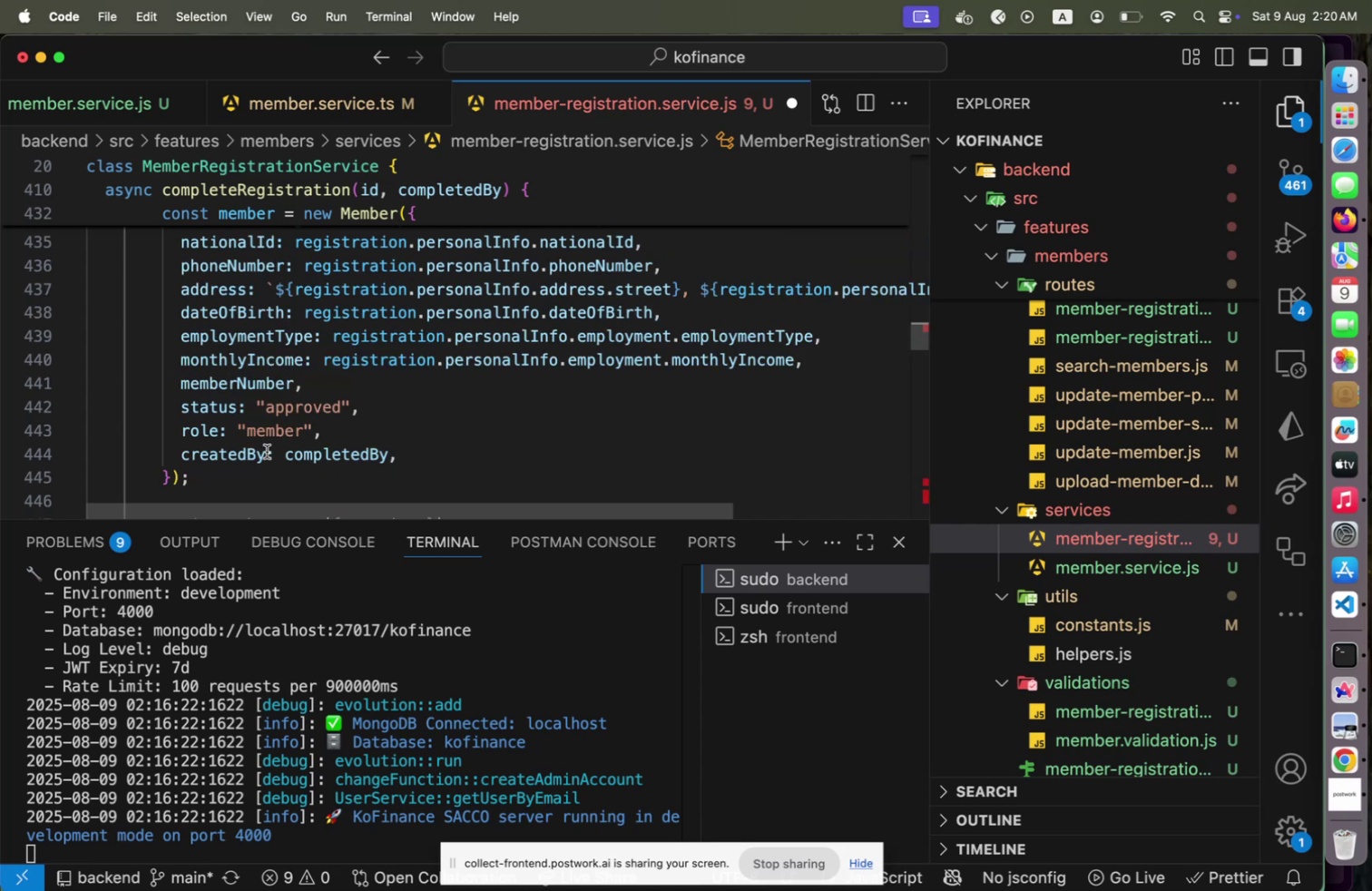 
scroll: coordinate [267, 451], scroll_direction: down, amount: 6.0
 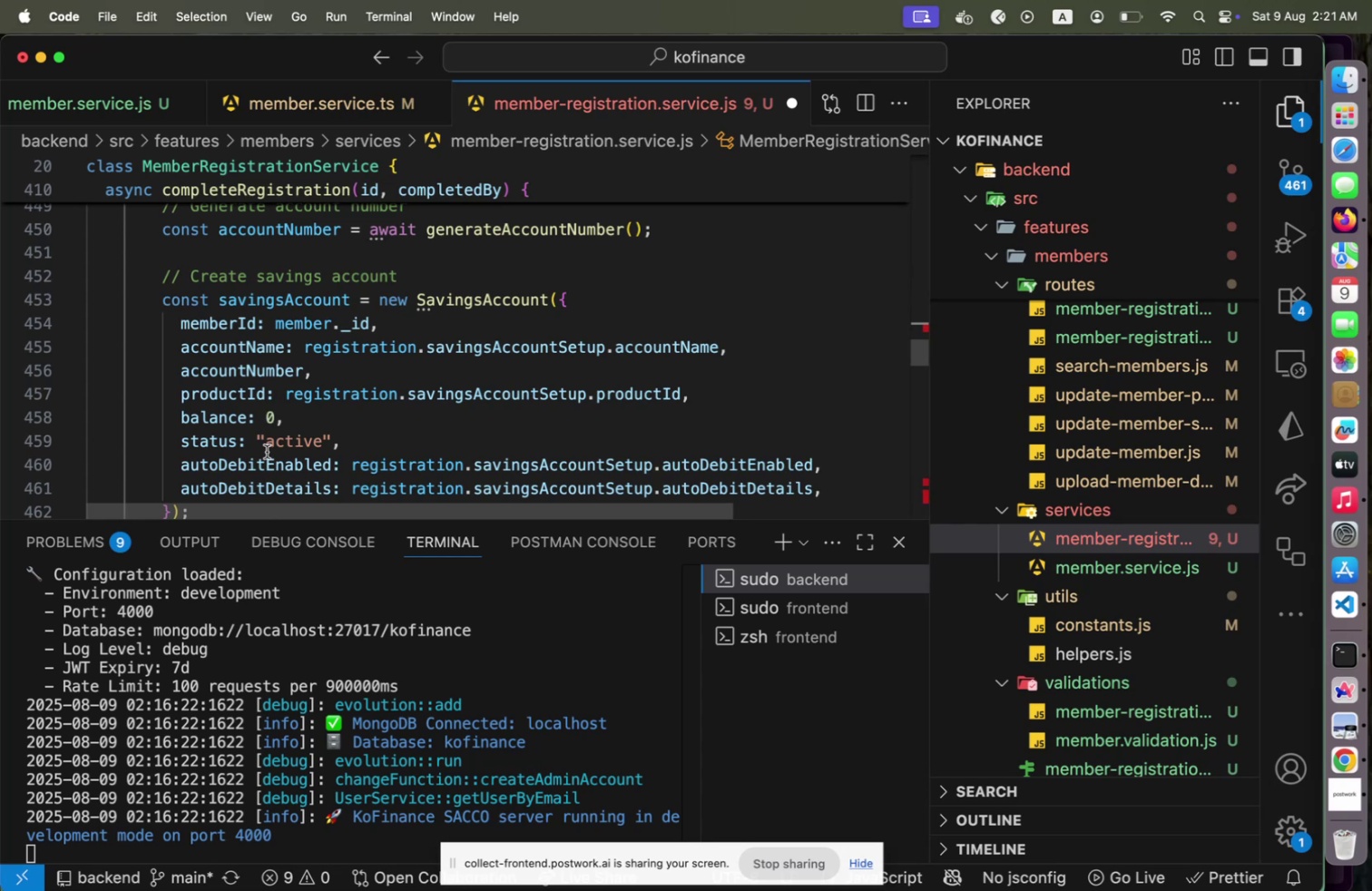 
wait(5.48)
 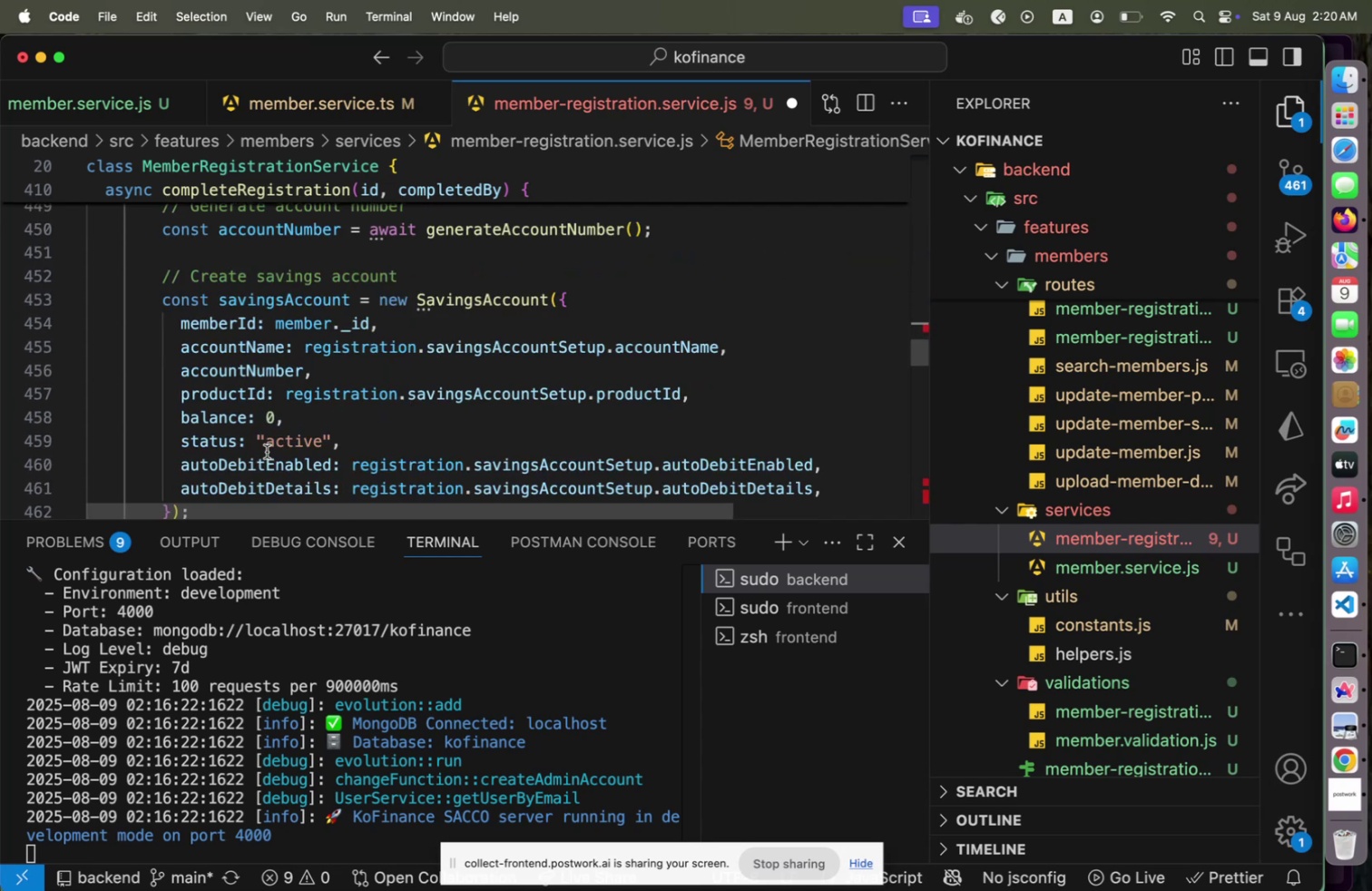 
scroll: coordinate [267, 451], scroll_direction: down, amount: 1.0
 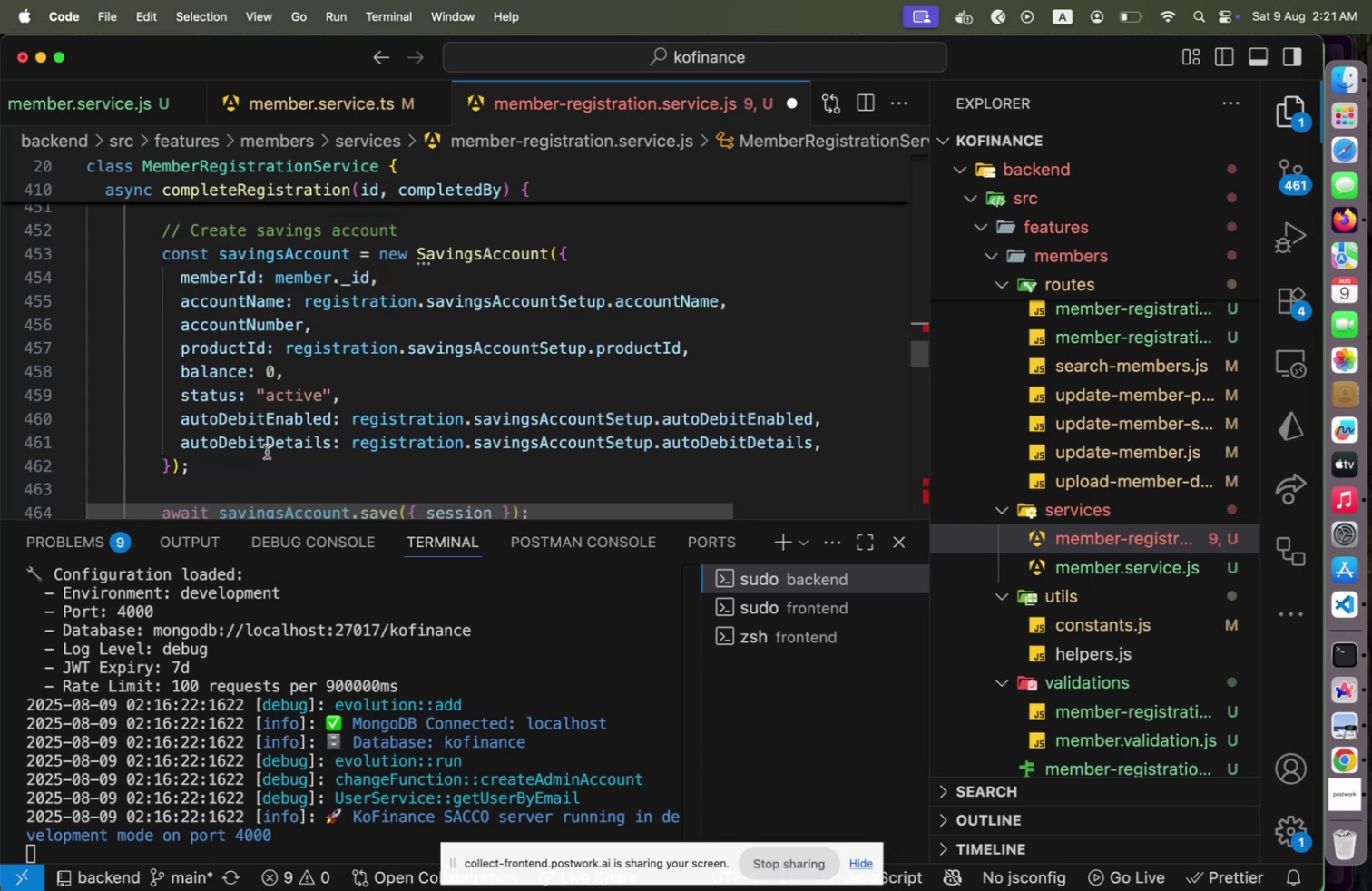 
wait(12.1)
 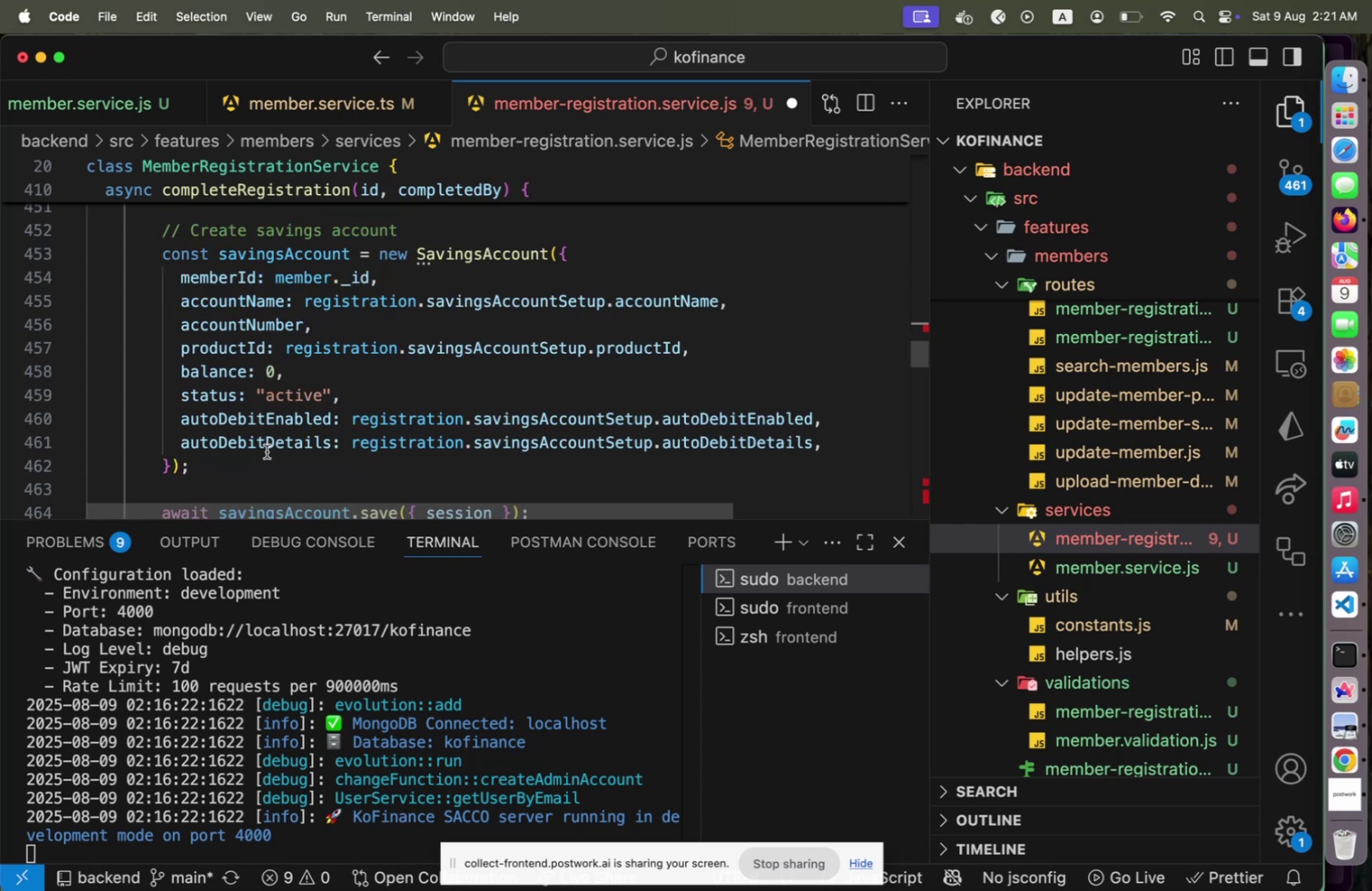 
scroll: coordinate [267, 452], scroll_direction: up, amount: 5.0
 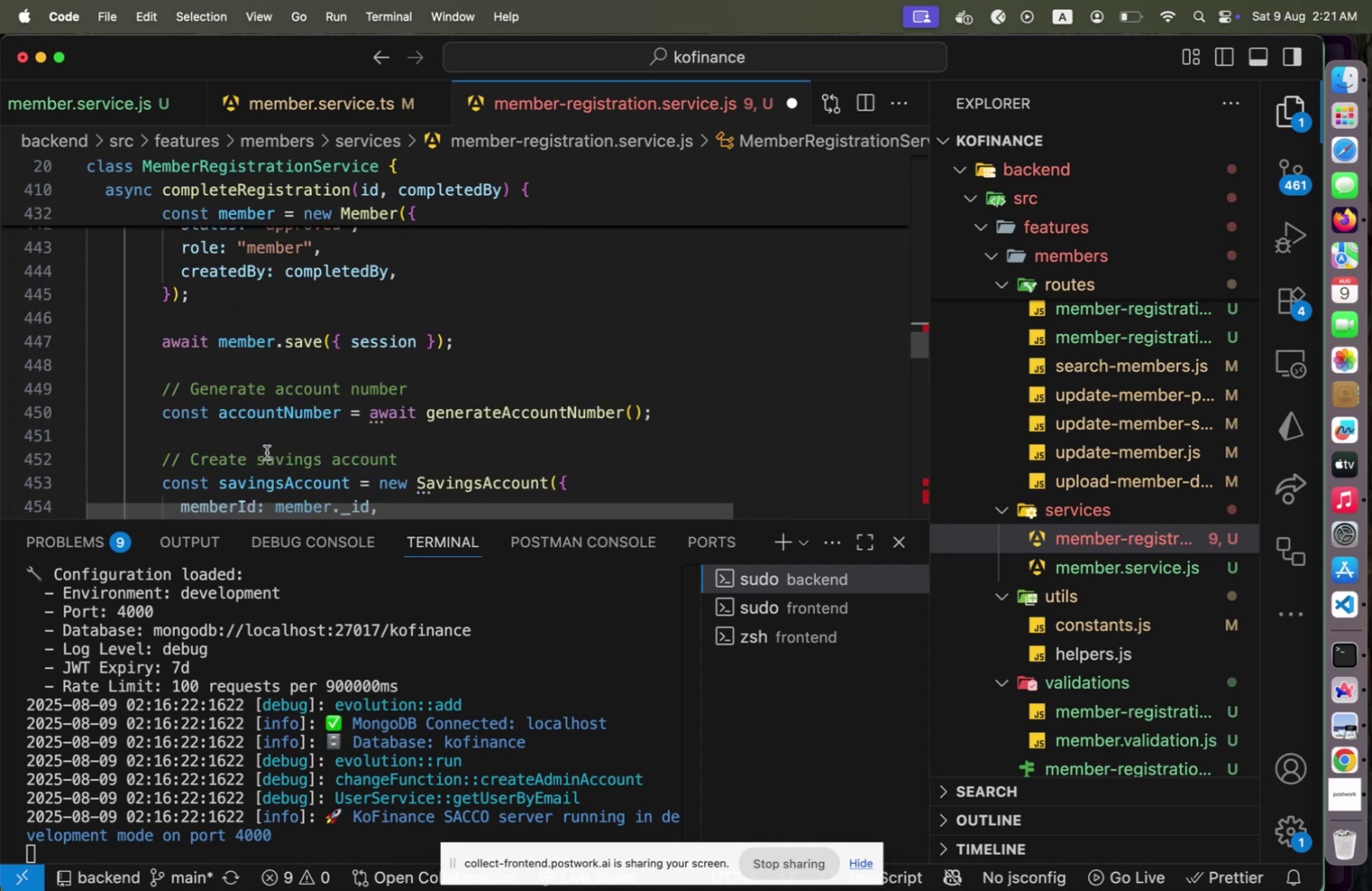 
scroll: coordinate [267, 452], scroll_direction: down, amount: 2.0
 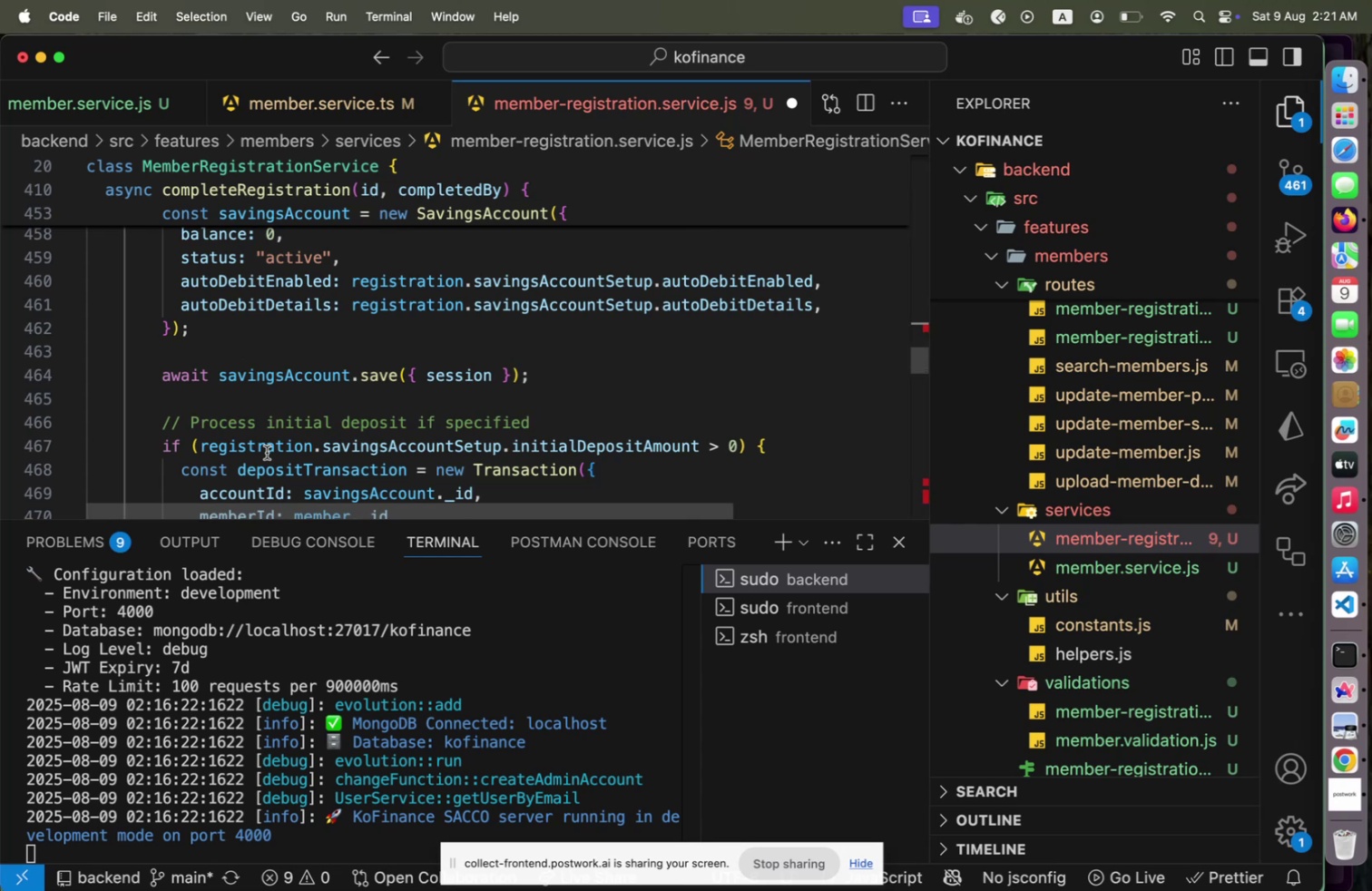 
wait(6.09)
 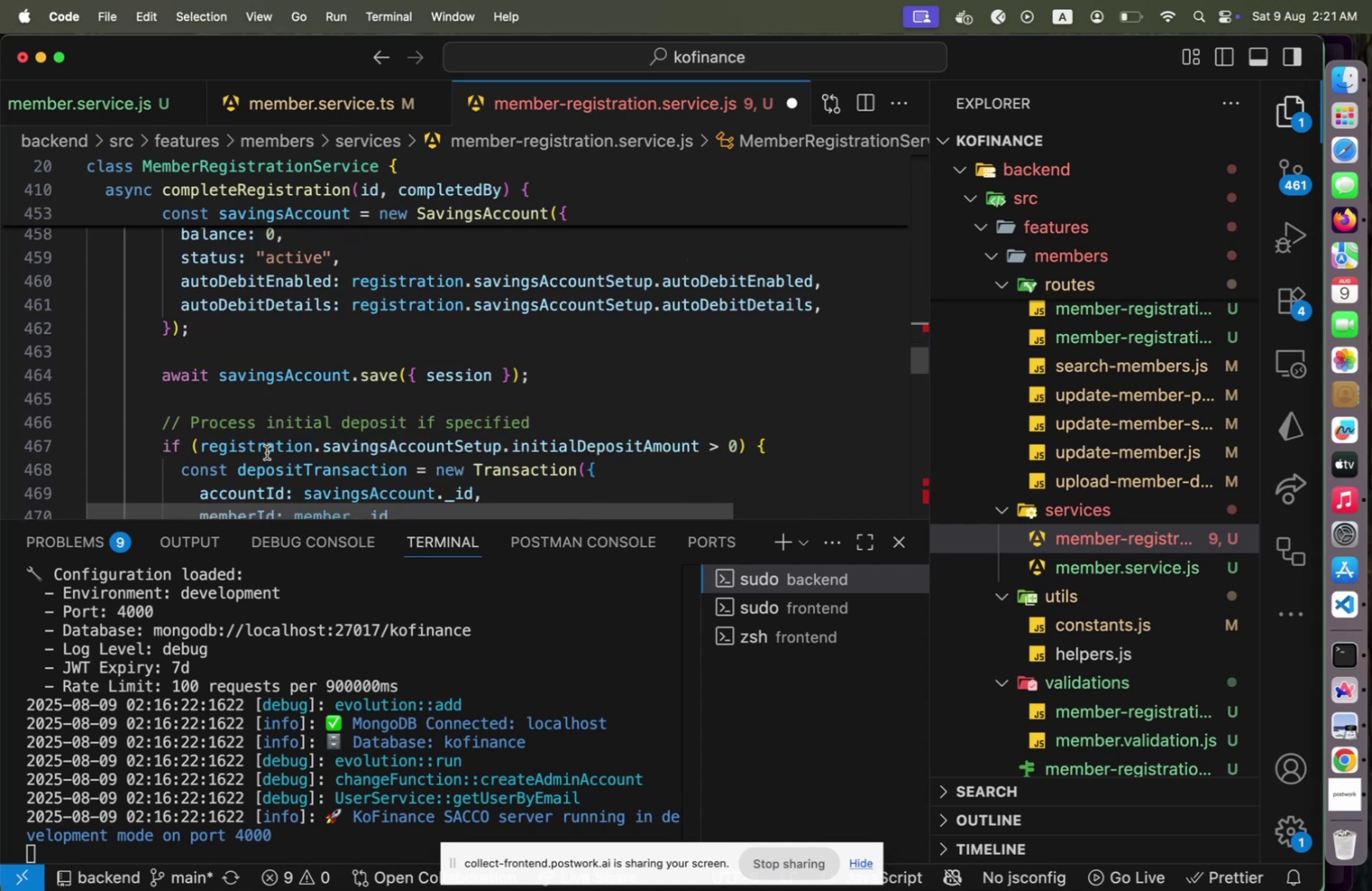 
scroll: coordinate [267, 452], scroll_direction: down, amount: 4.0
 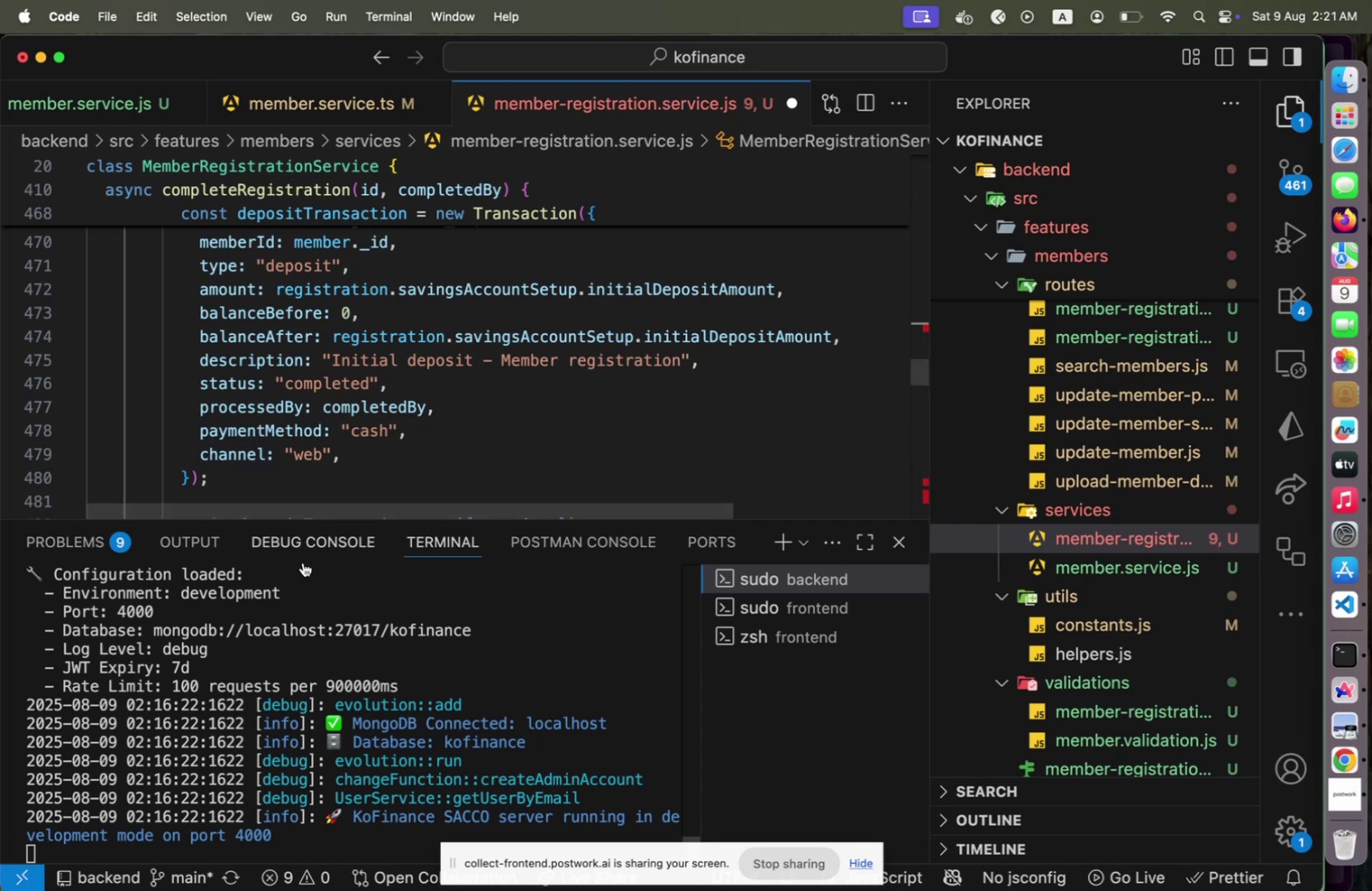 
wait(22.41)
 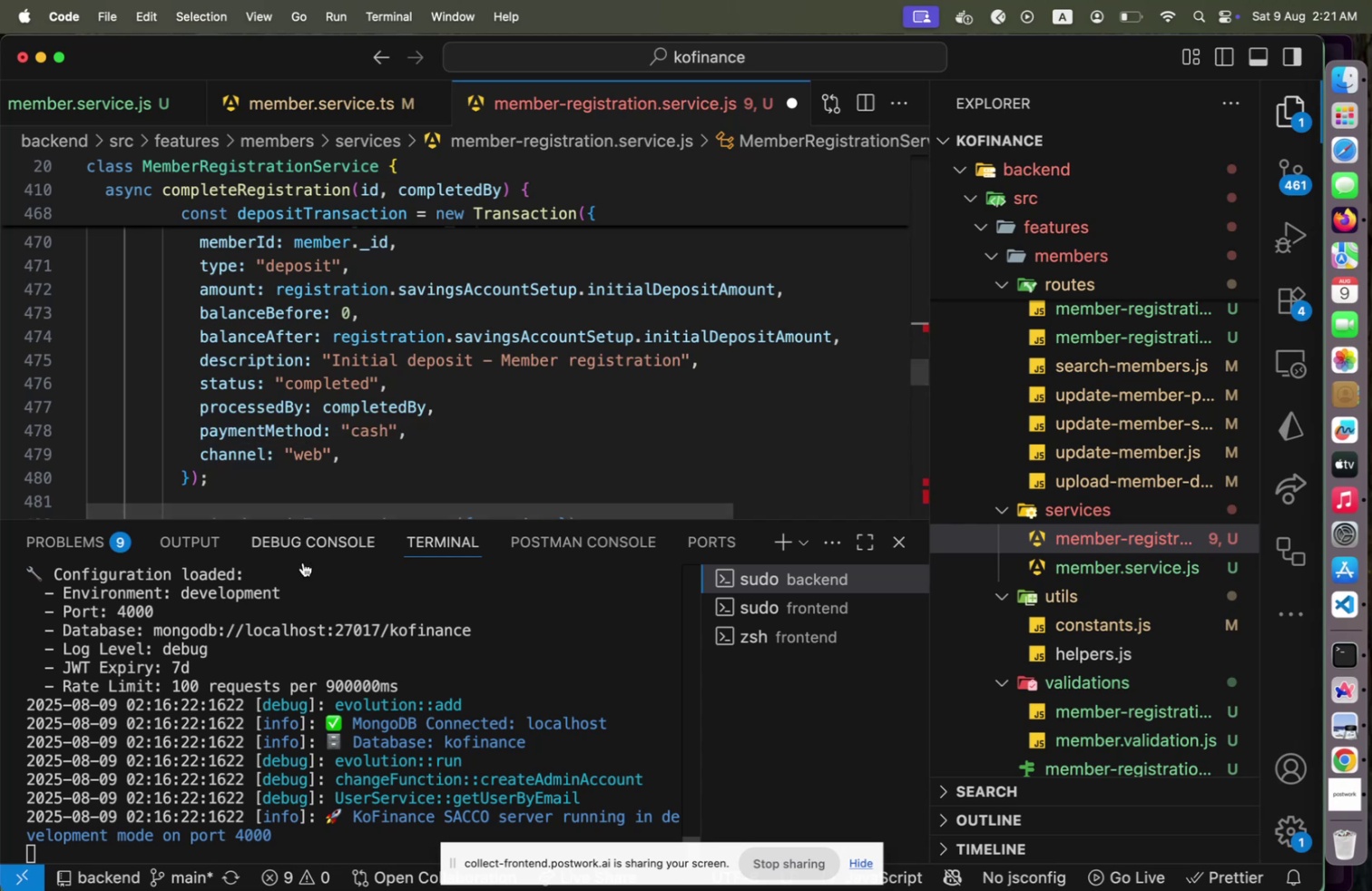 
scroll: coordinate [315, 453], scroll_direction: up, amount: 2.0
 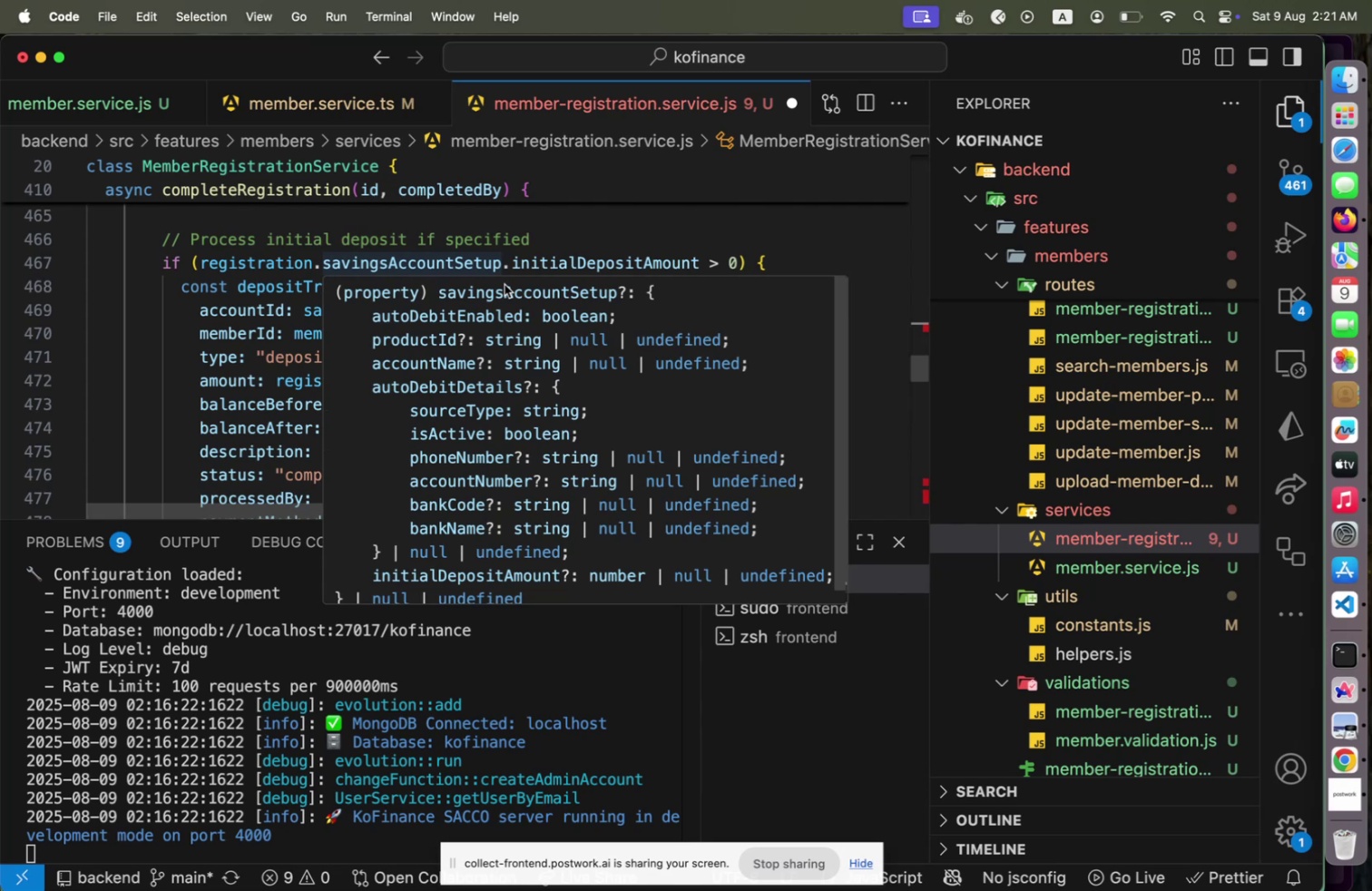 
wait(5.05)
 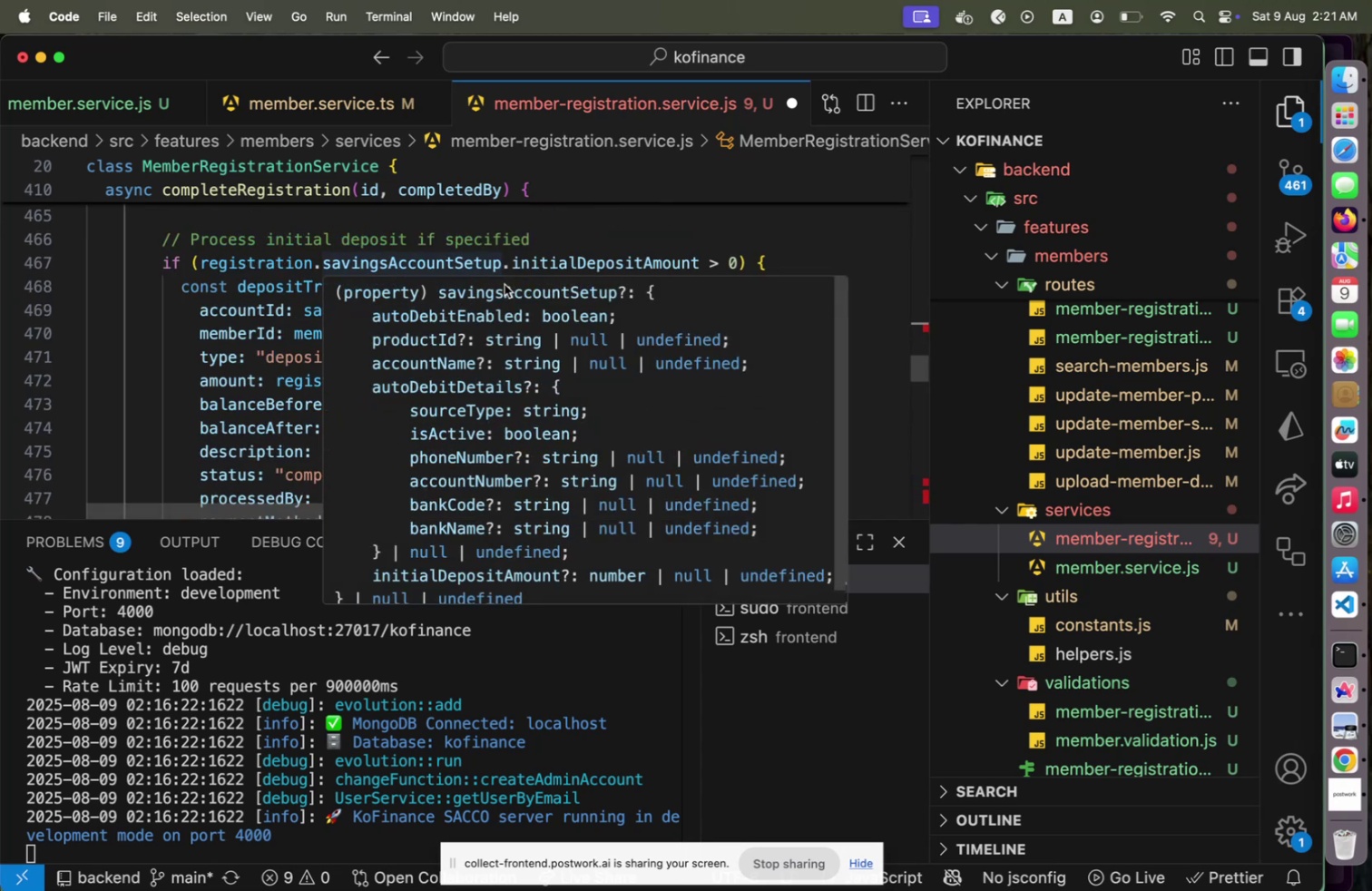 
mouse_move([541, 287])
 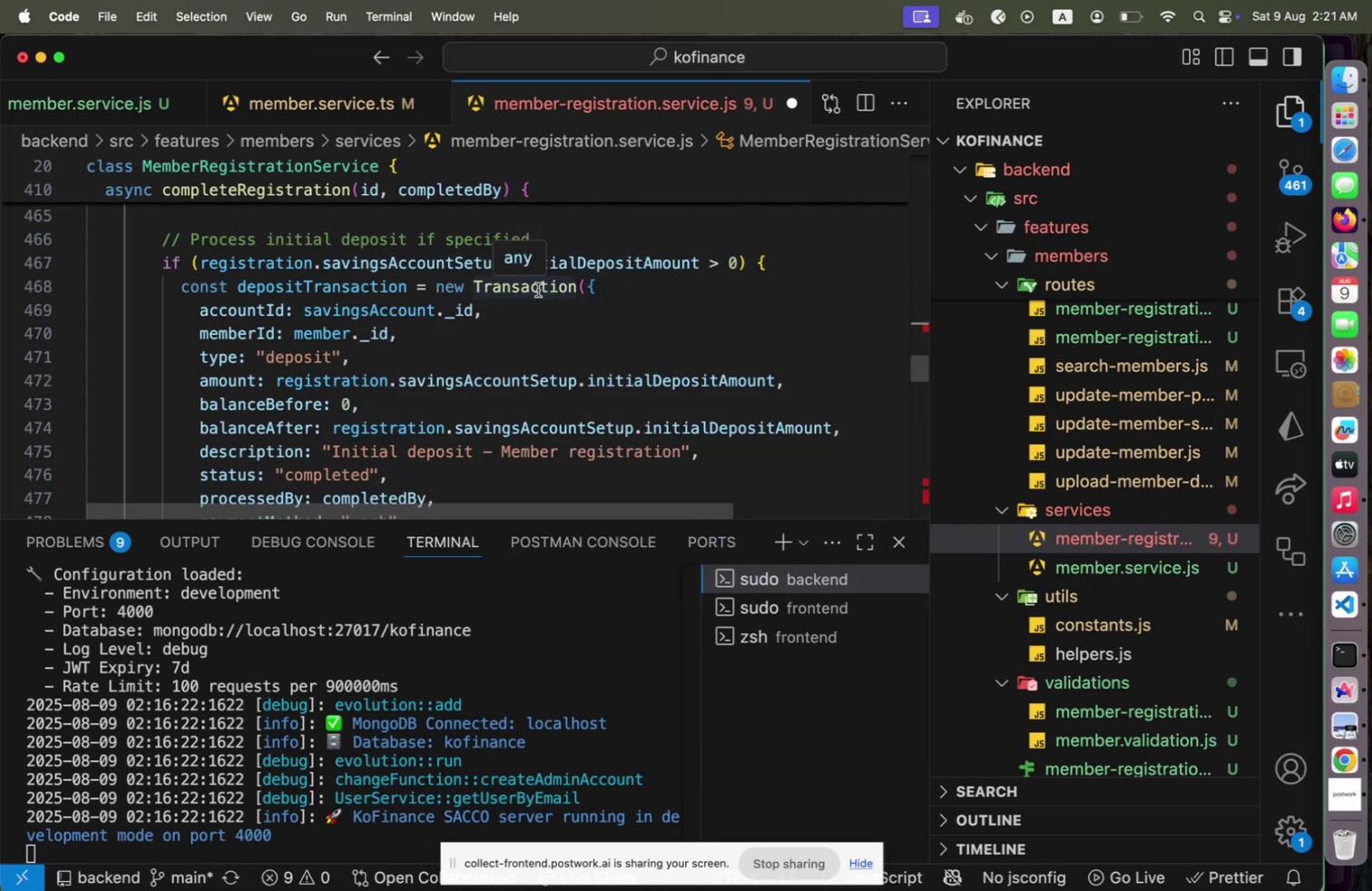 
left_click([538, 289])
 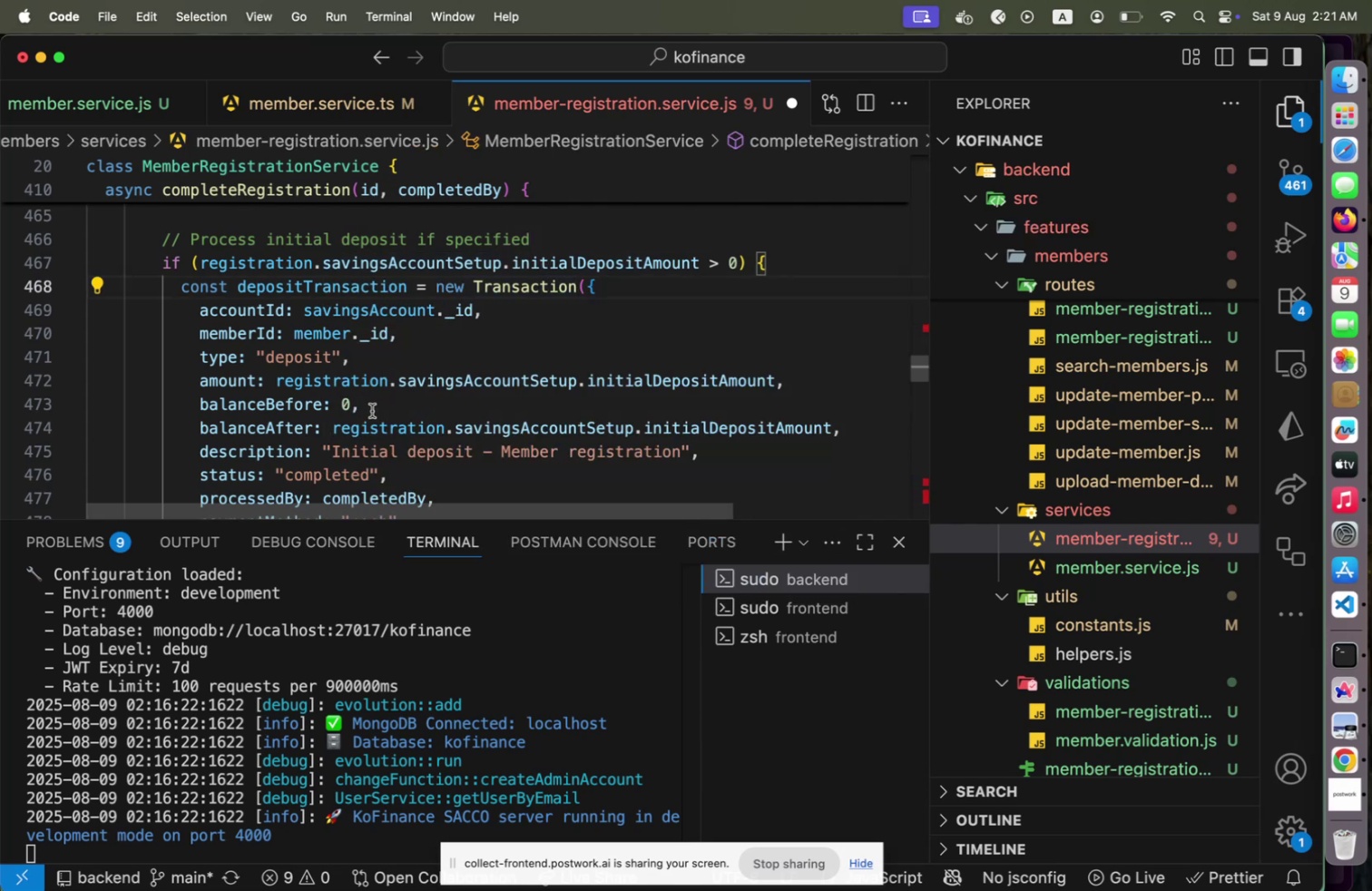 
scroll: coordinate [368, 413], scroll_direction: down, amount: 6.0
 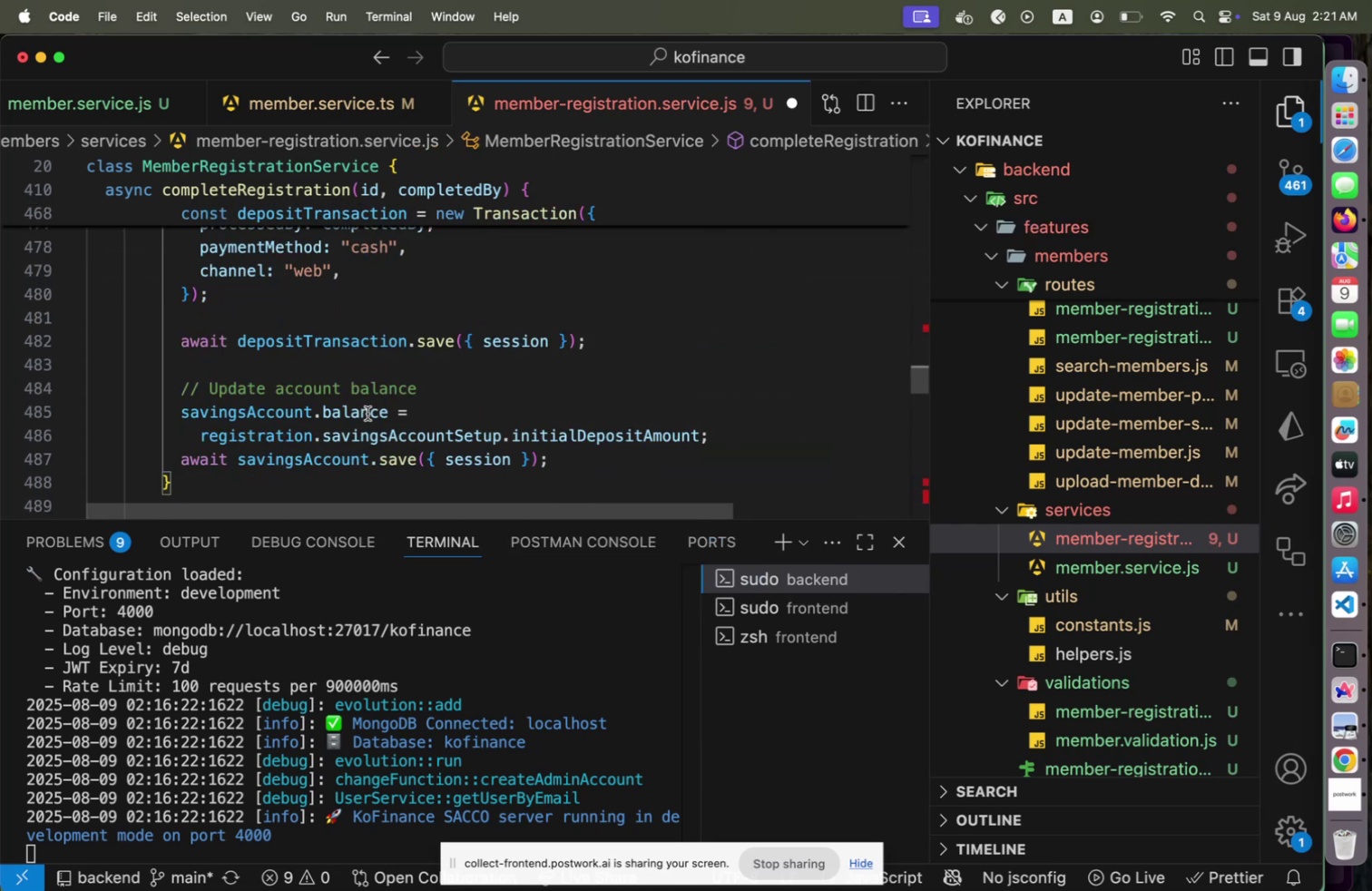 
scroll: coordinate [368, 413], scroll_direction: up, amount: 1.0
 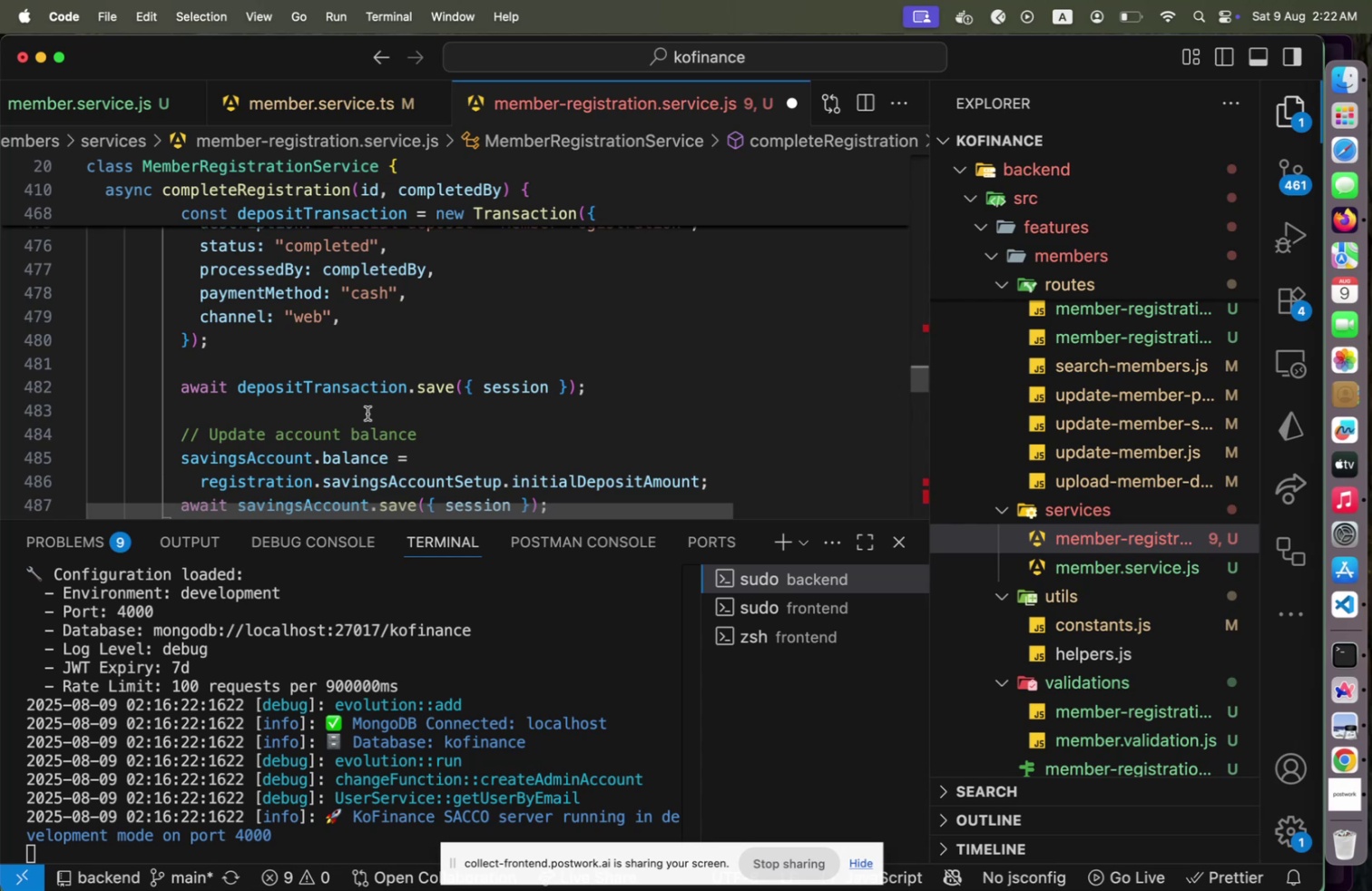 
scroll: coordinate [368, 413], scroll_direction: down, amount: 10.0
 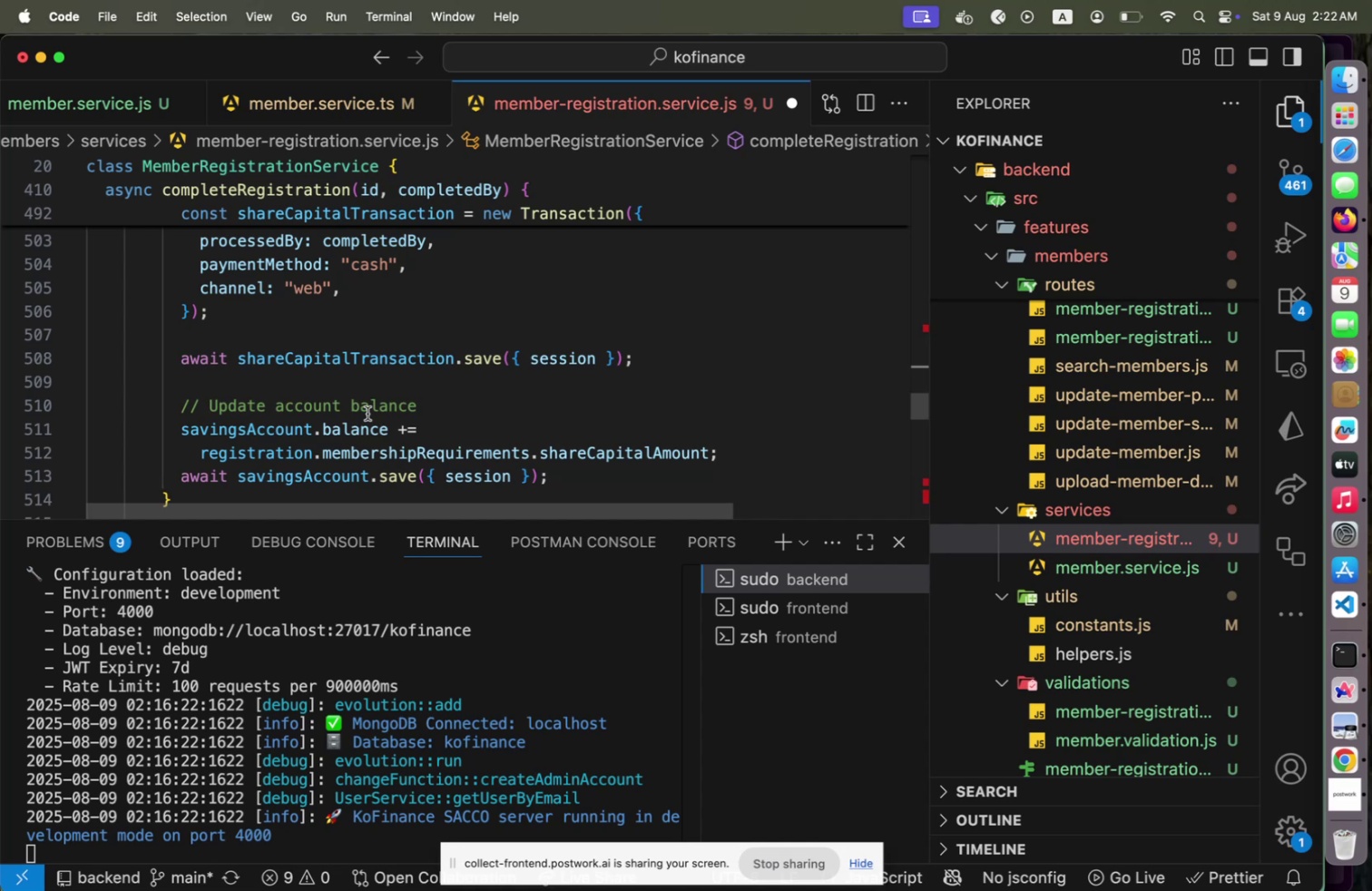 
wait(5.83)
 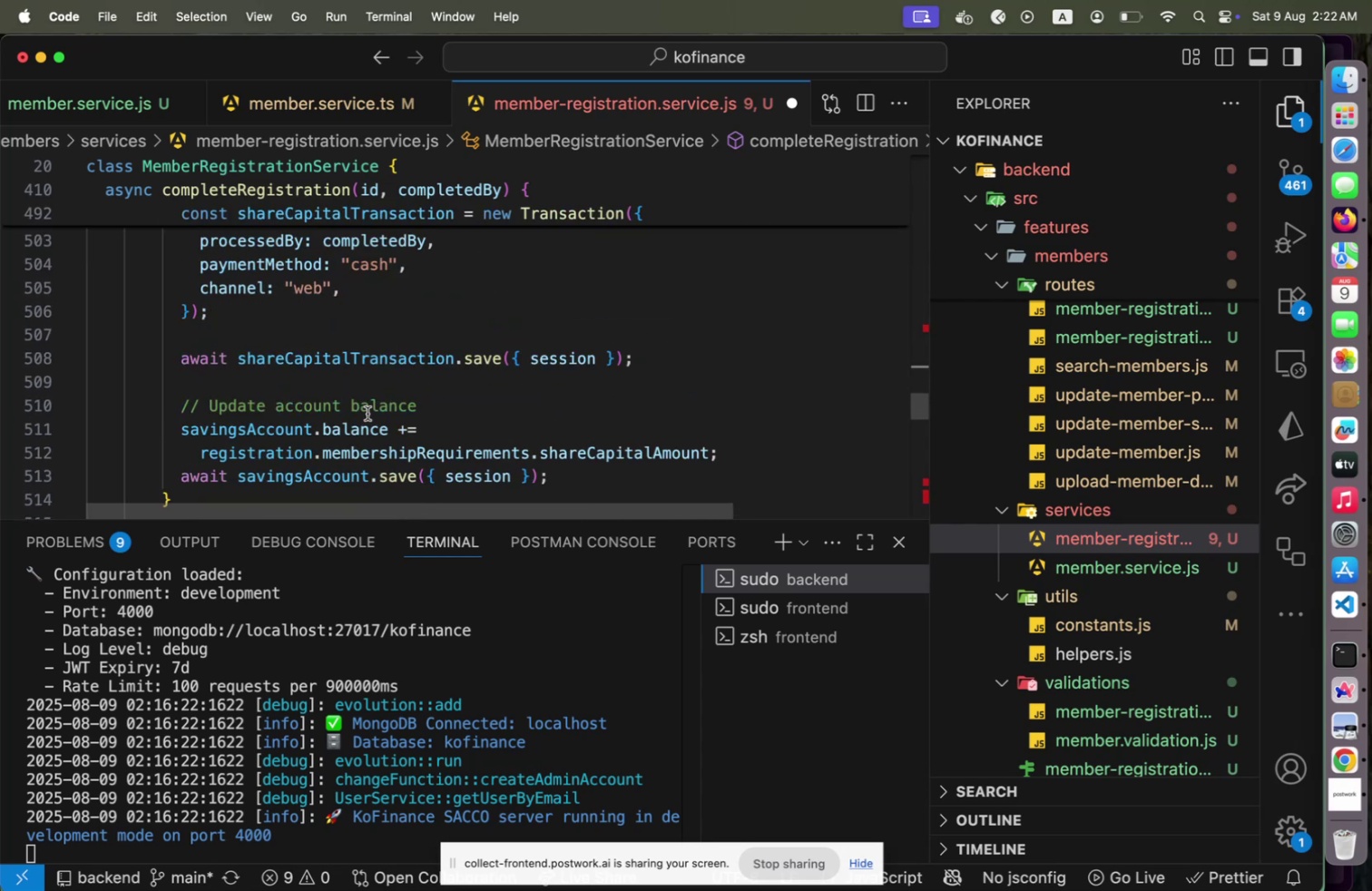 
scroll: coordinate [368, 413], scroll_direction: down, amount: 4.0
 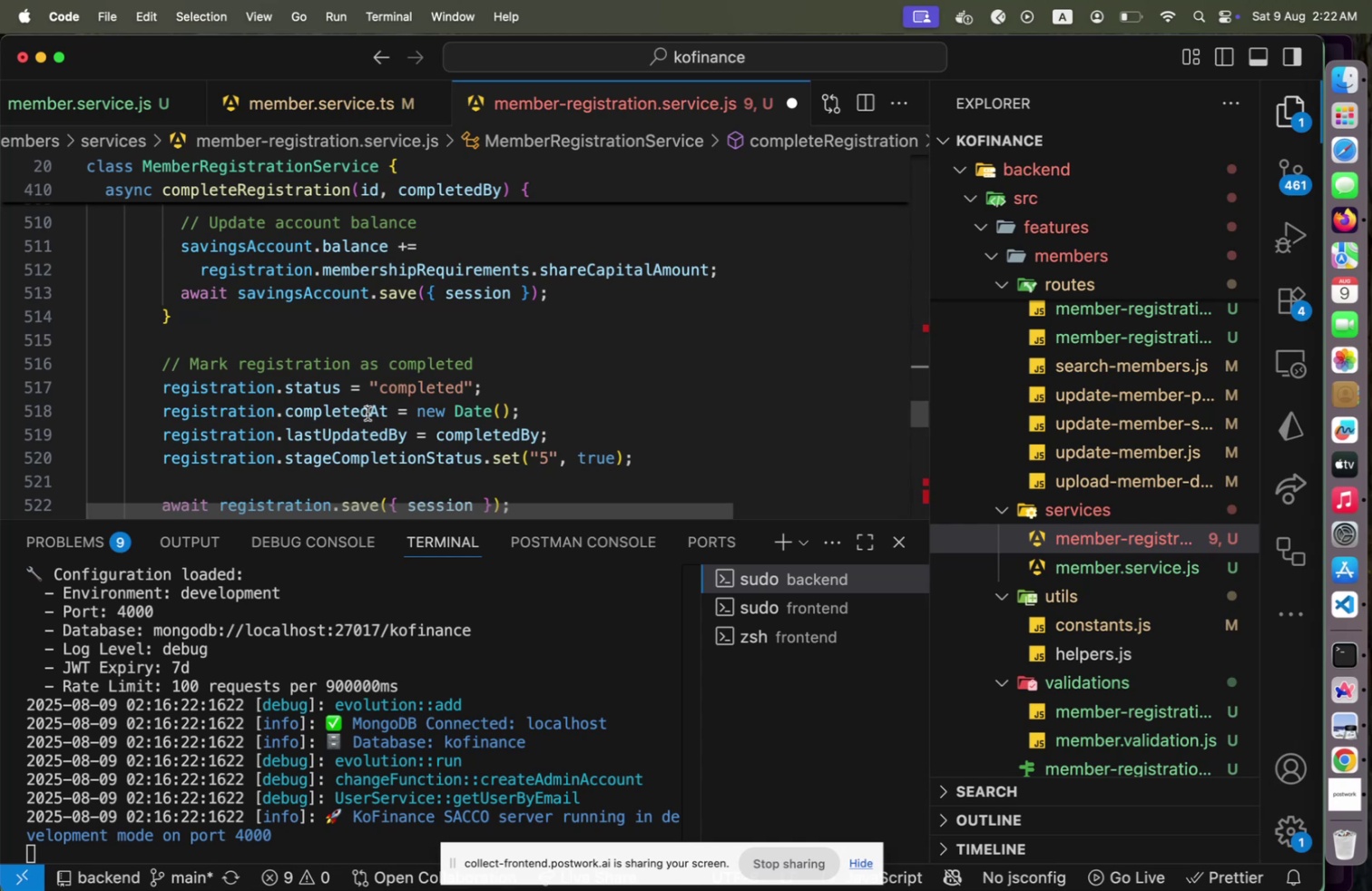 
wait(12.86)
 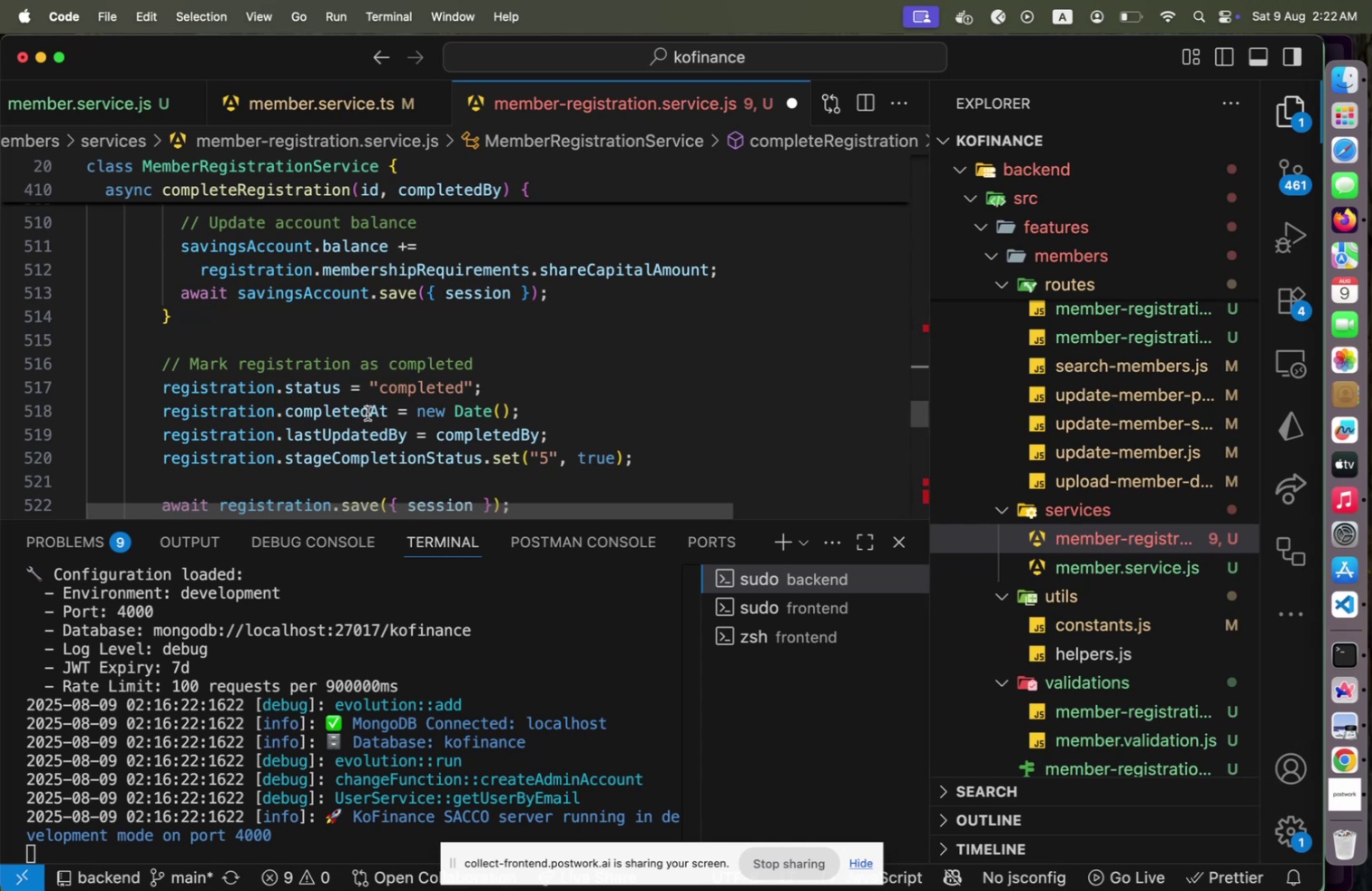 
scroll: coordinate [368, 413], scroll_direction: down, amount: 2.0
 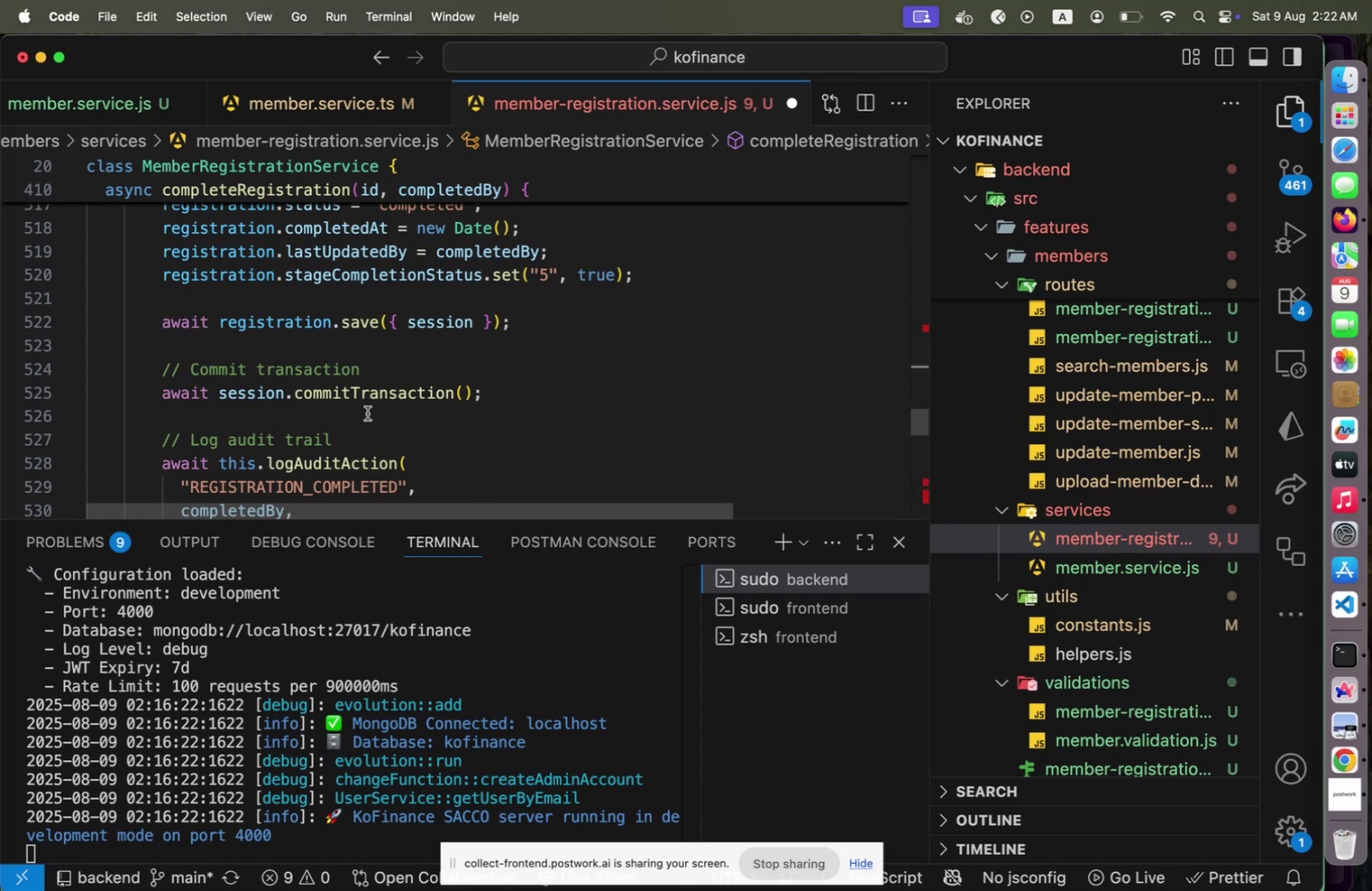 
wait(6.09)
 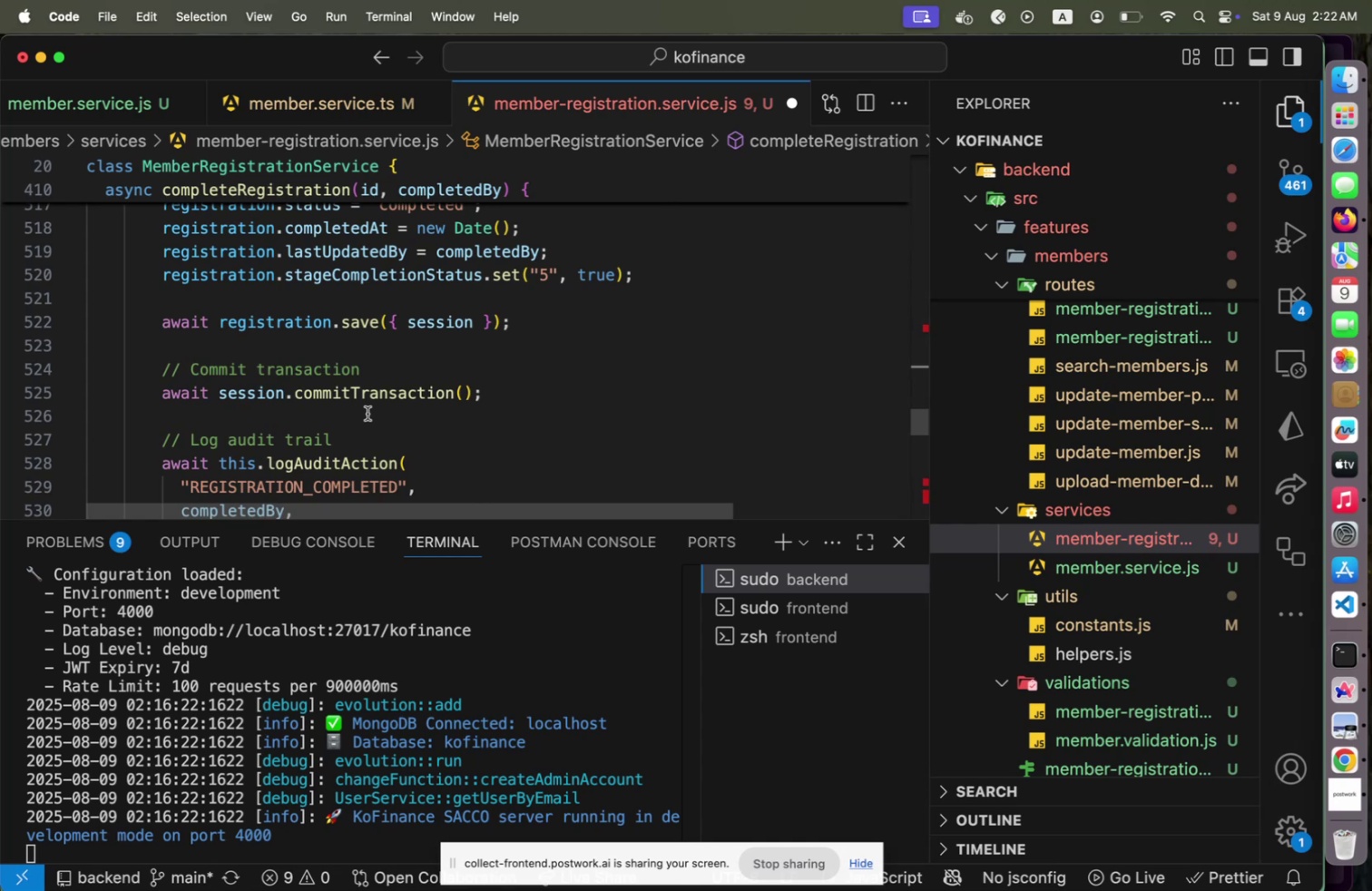 
scroll: coordinate [368, 416], scroll_direction: down, amount: 8.0
 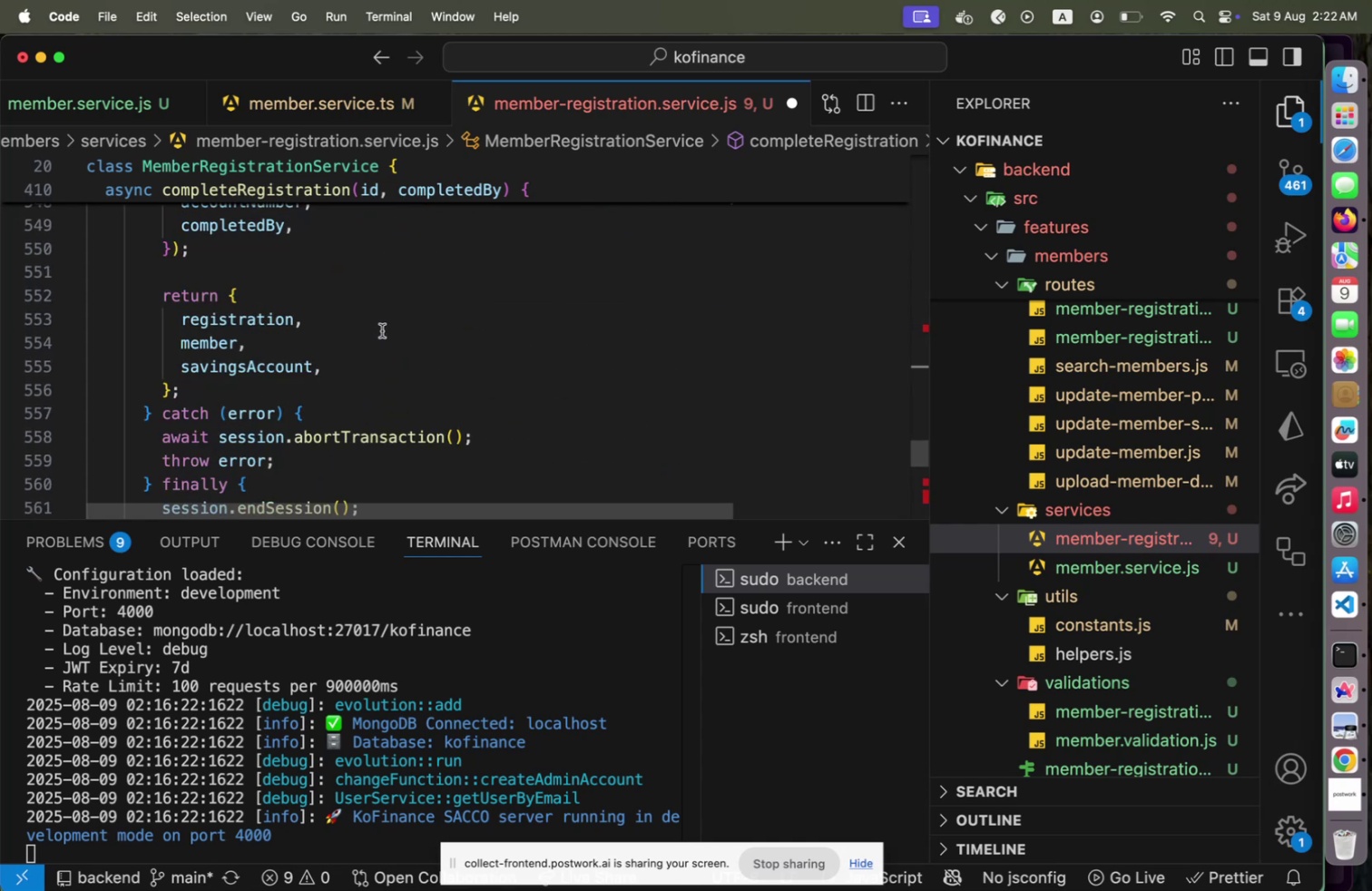 
left_click([382, 328])
 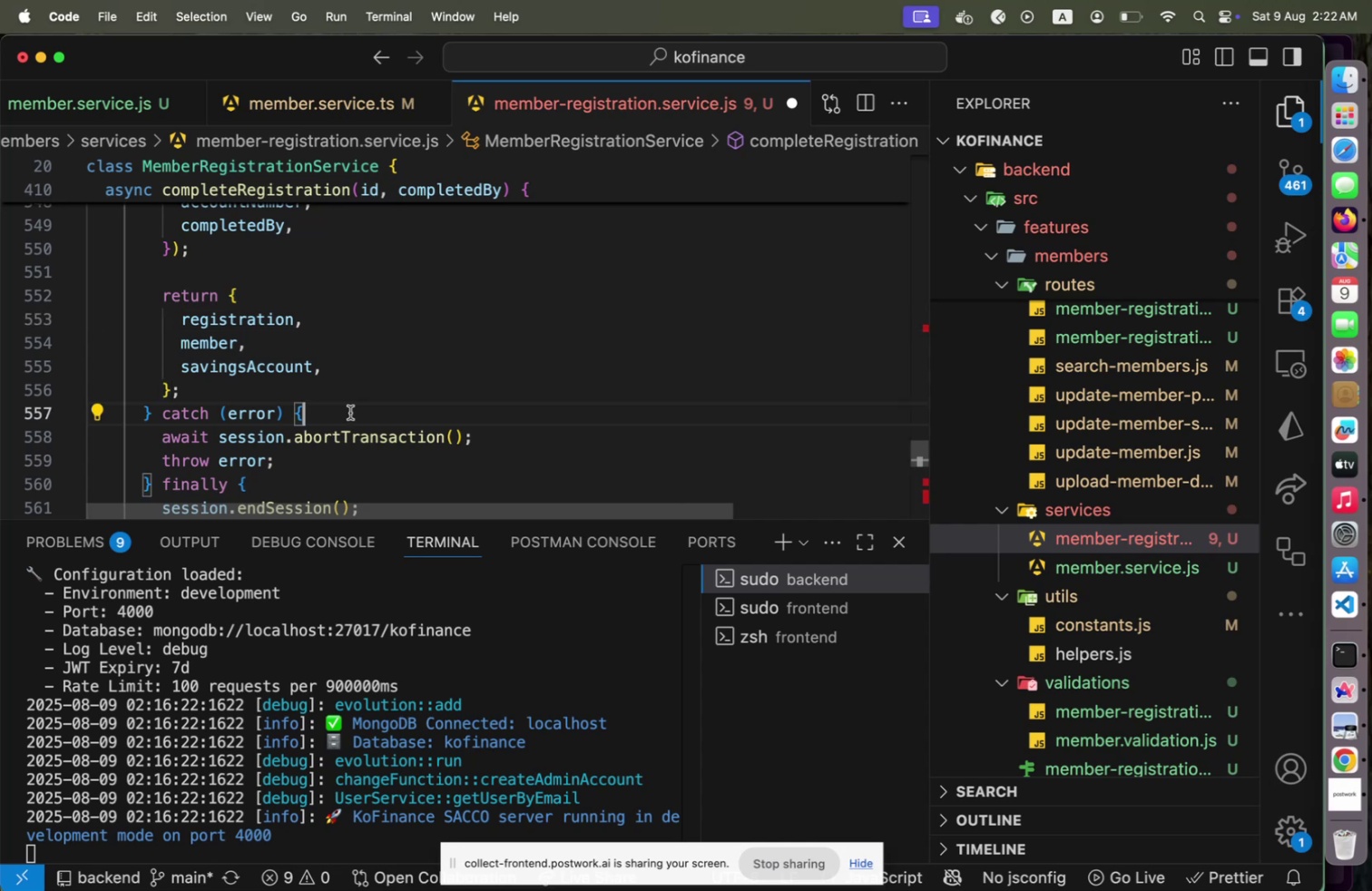 
key(Home)
 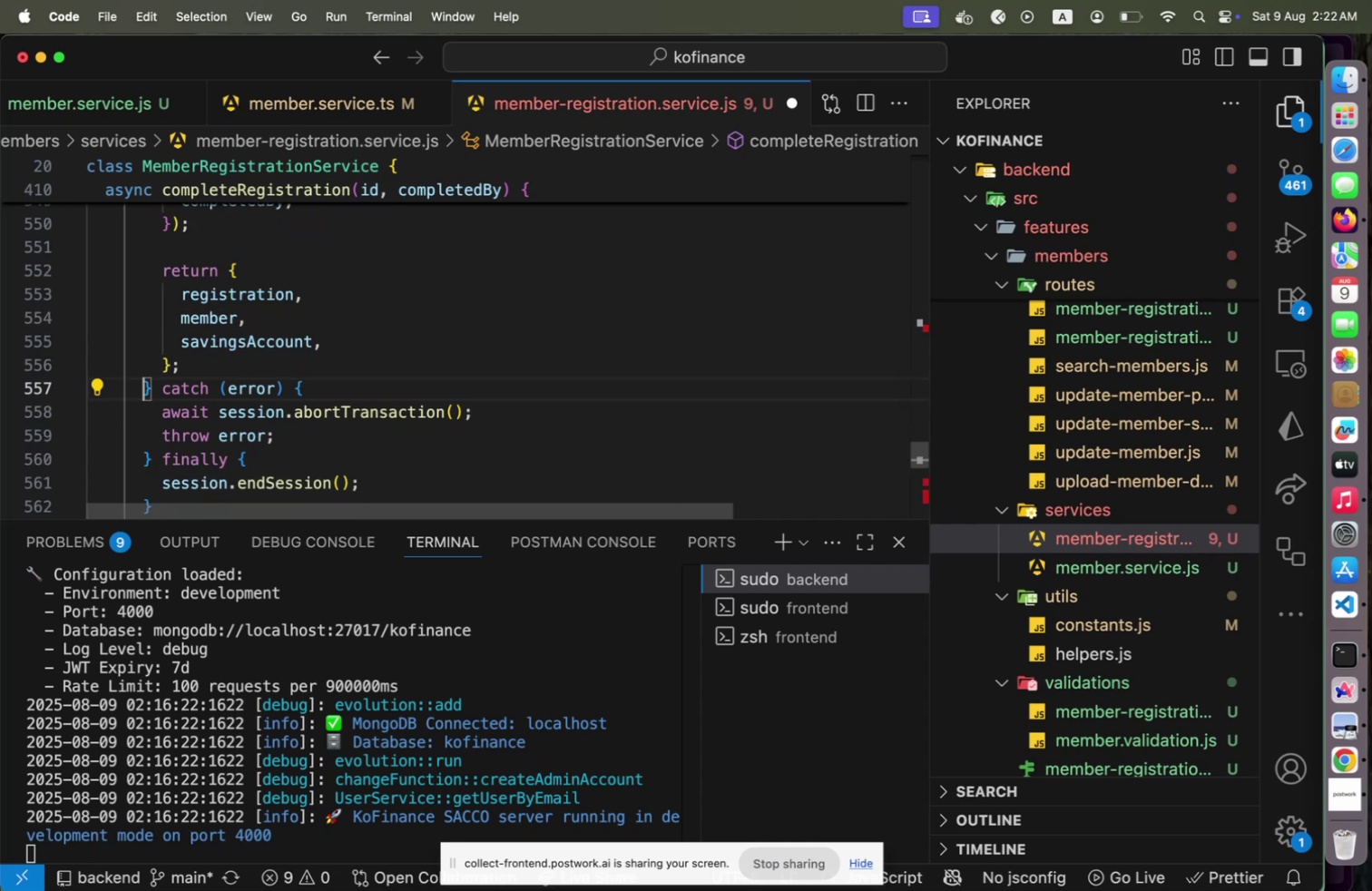 
key(Shift+ArrowDown)
 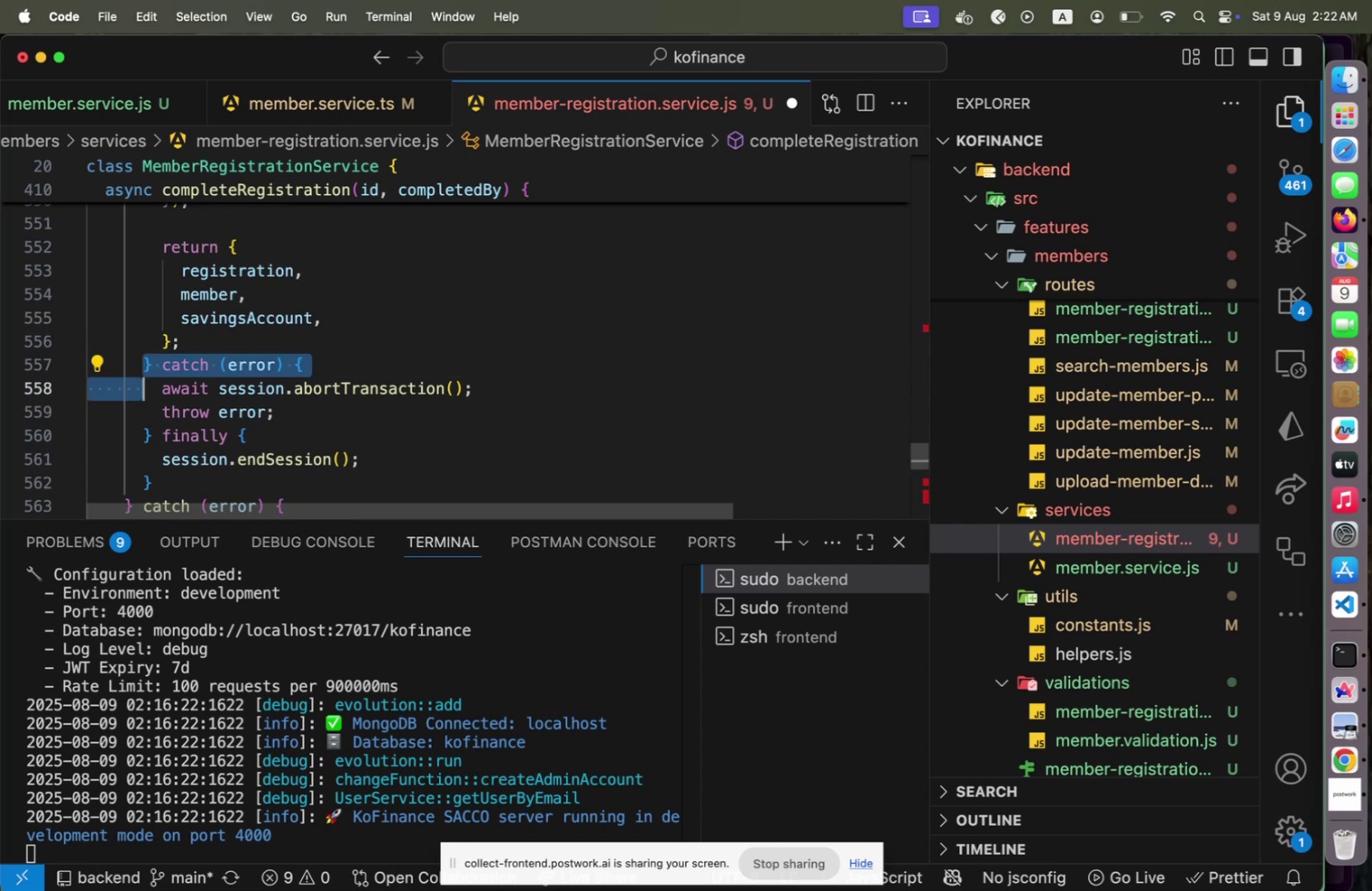 
key(Shift+ArrowDown)
 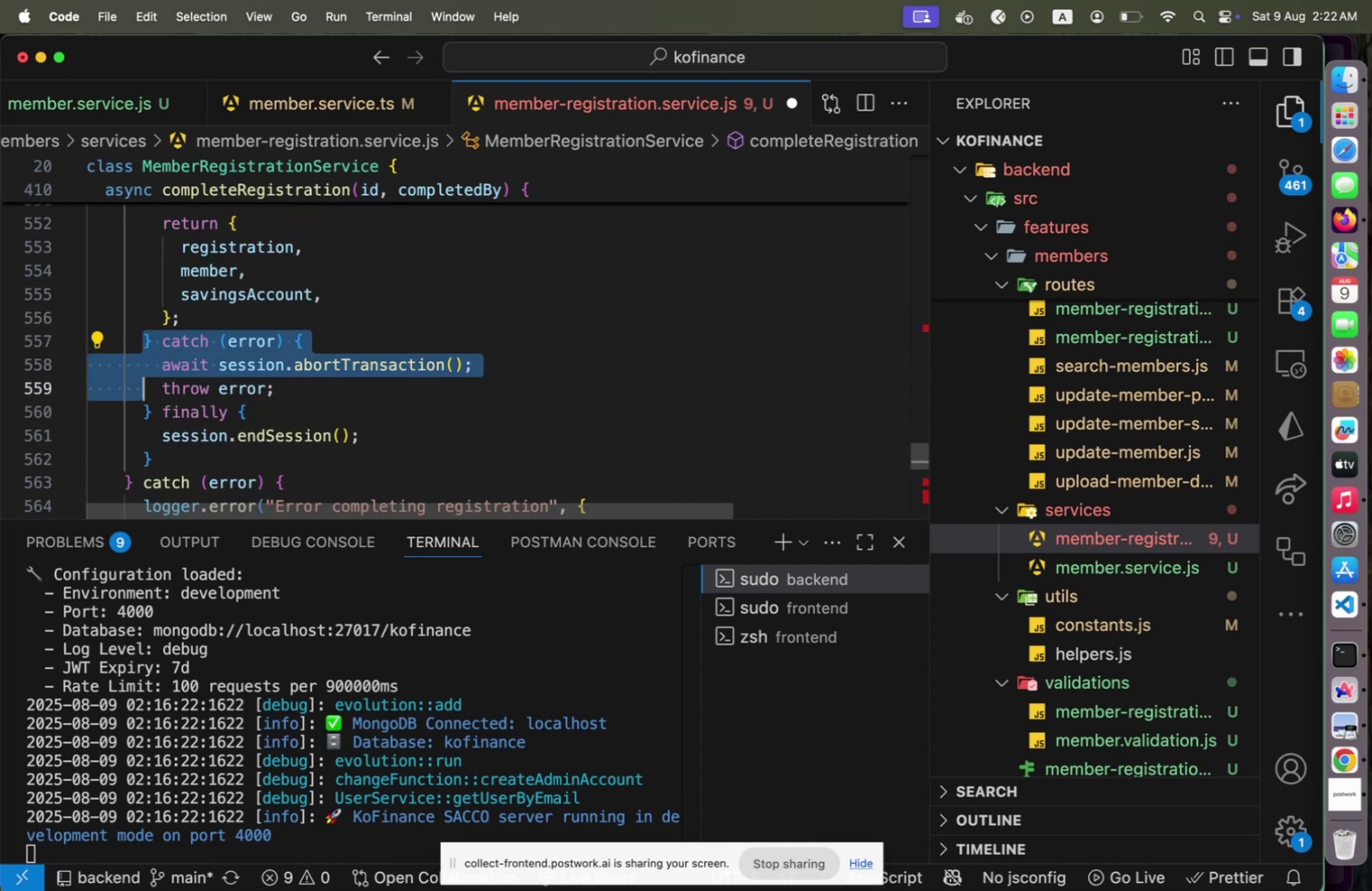 
key(Shift+ArrowDown)
 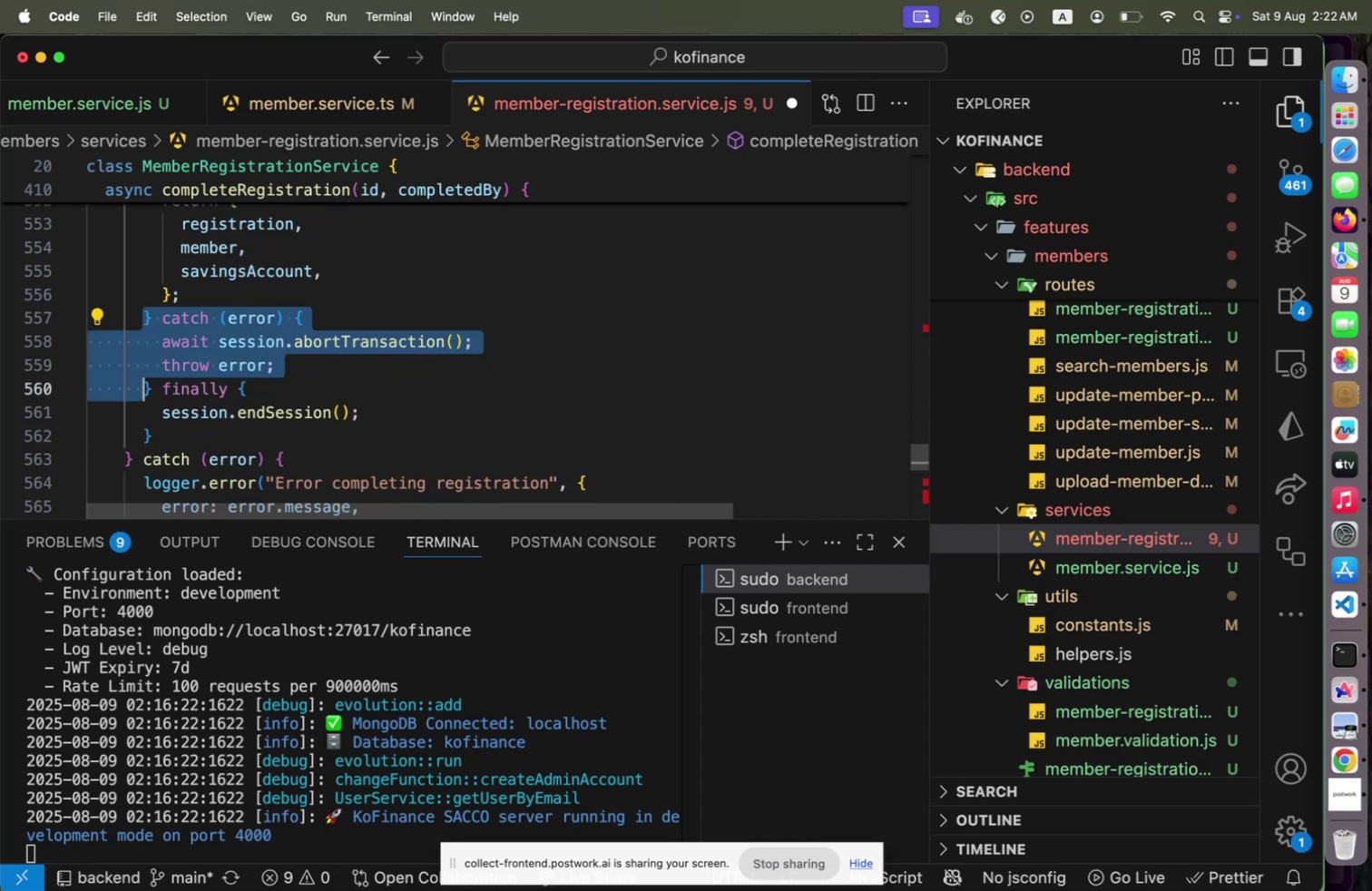 
key(Shift+ArrowDown)
 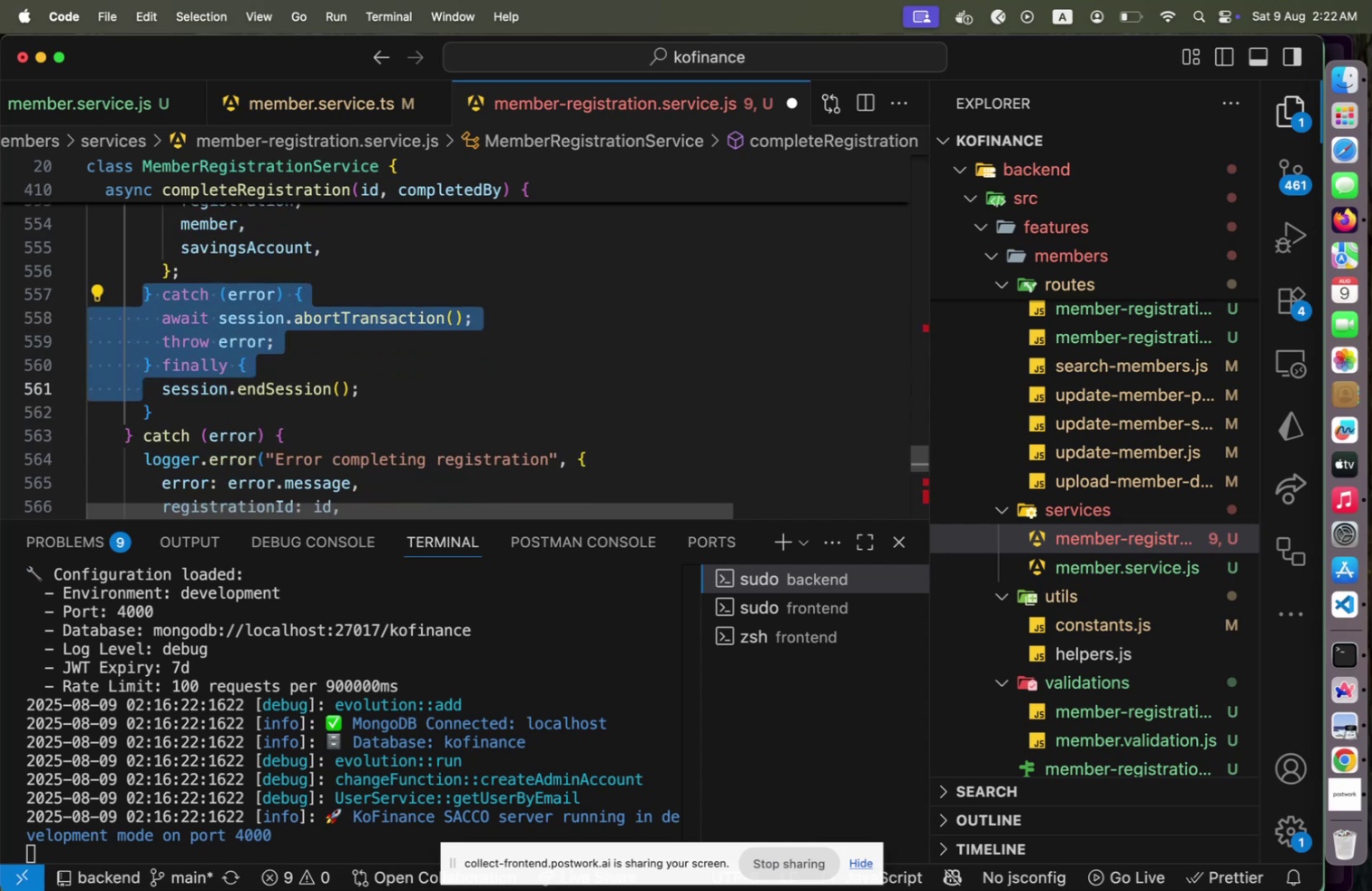 
key(Shift+ArrowDown)
 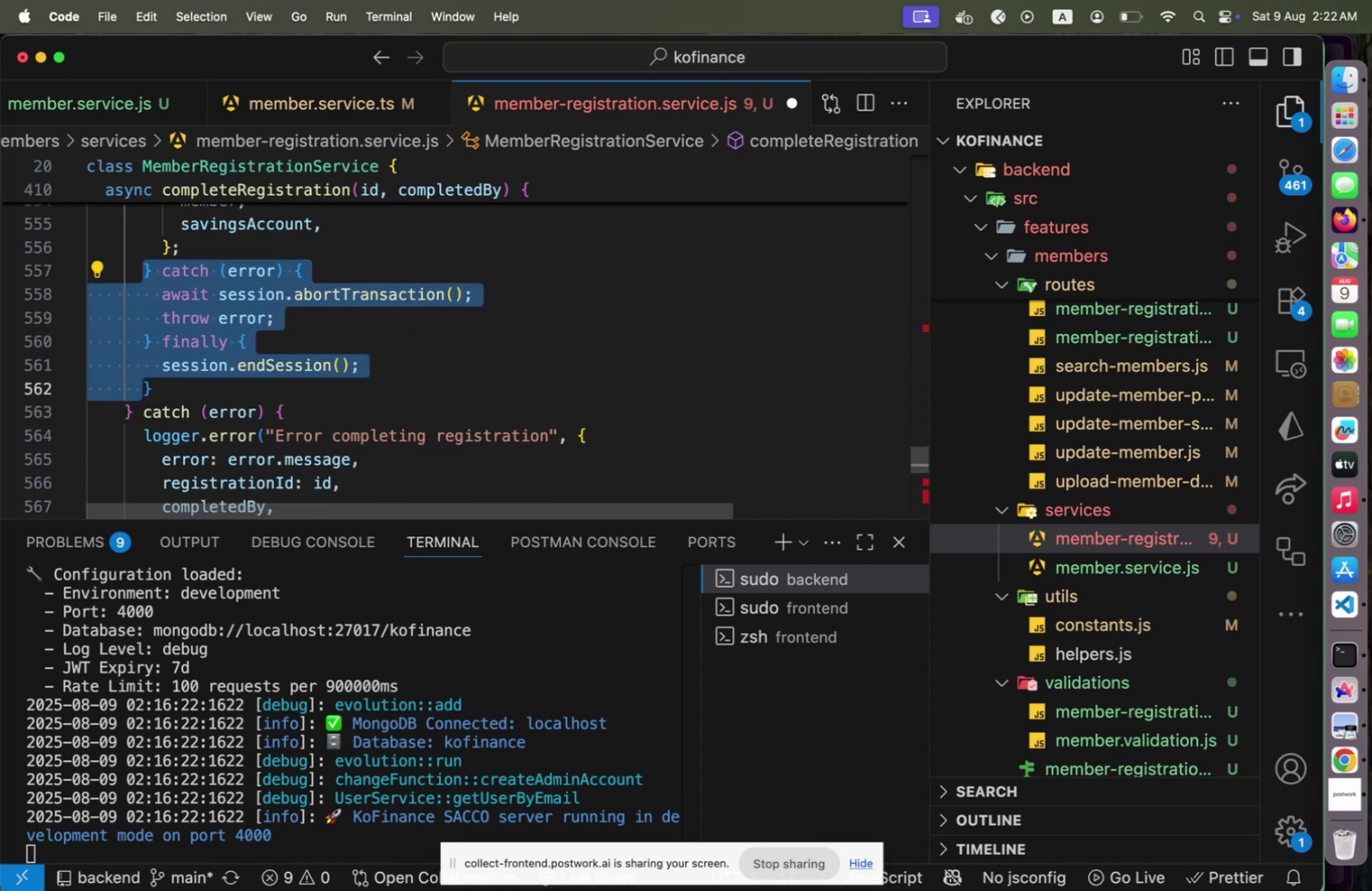 
key(ArrowLeft)
 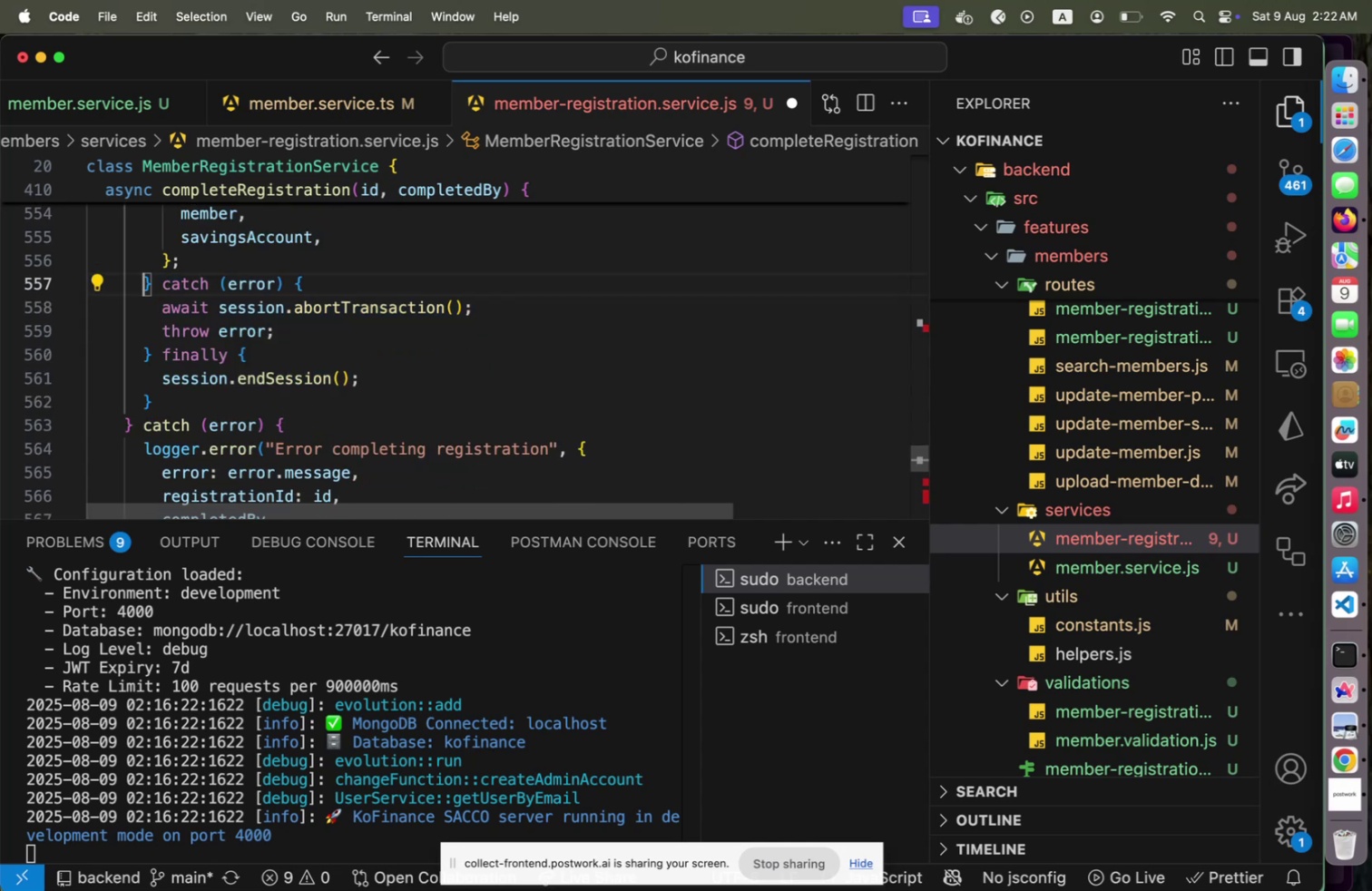 
key(ArrowDown)
 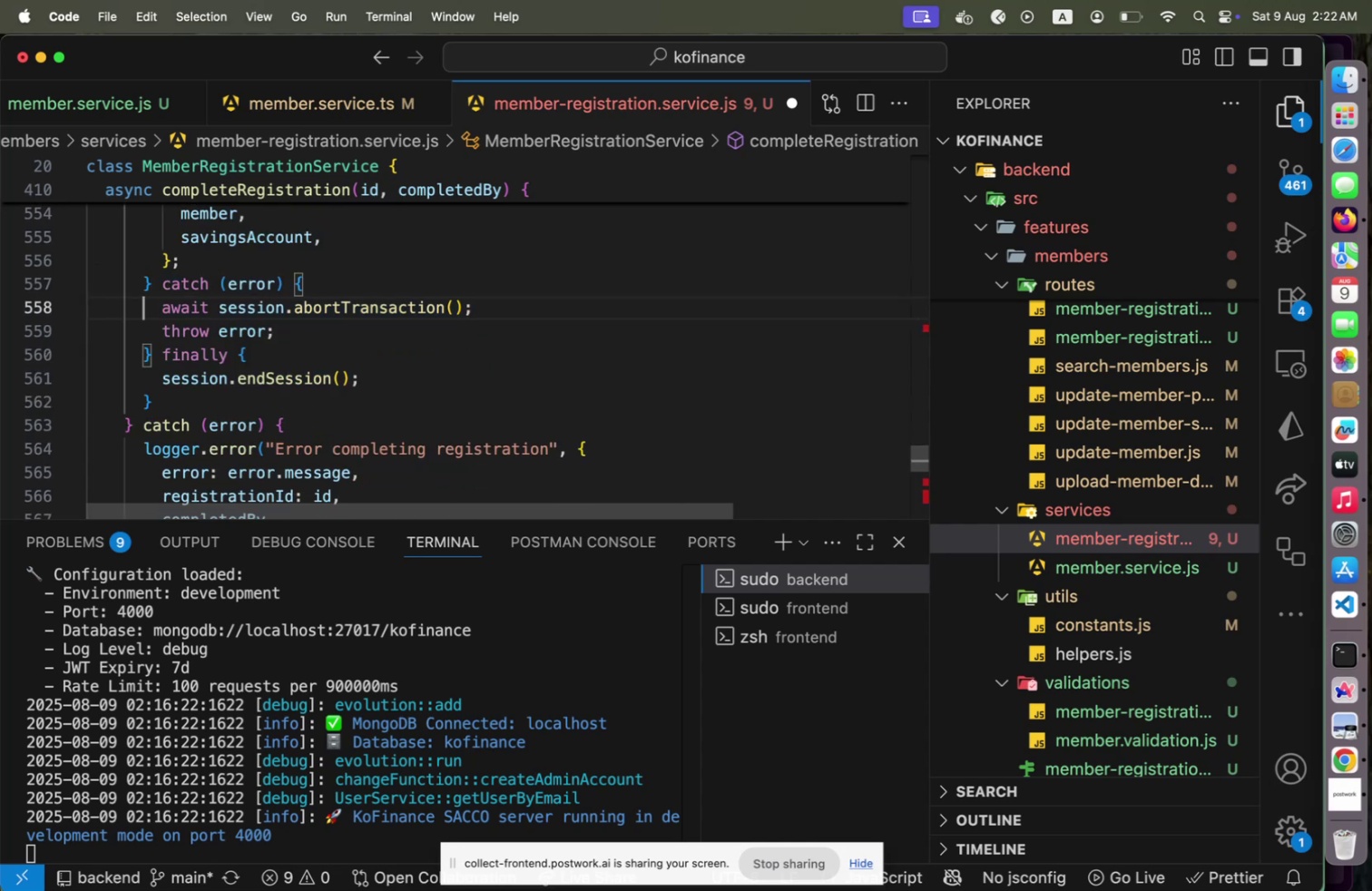 
key(ArrowUp)
 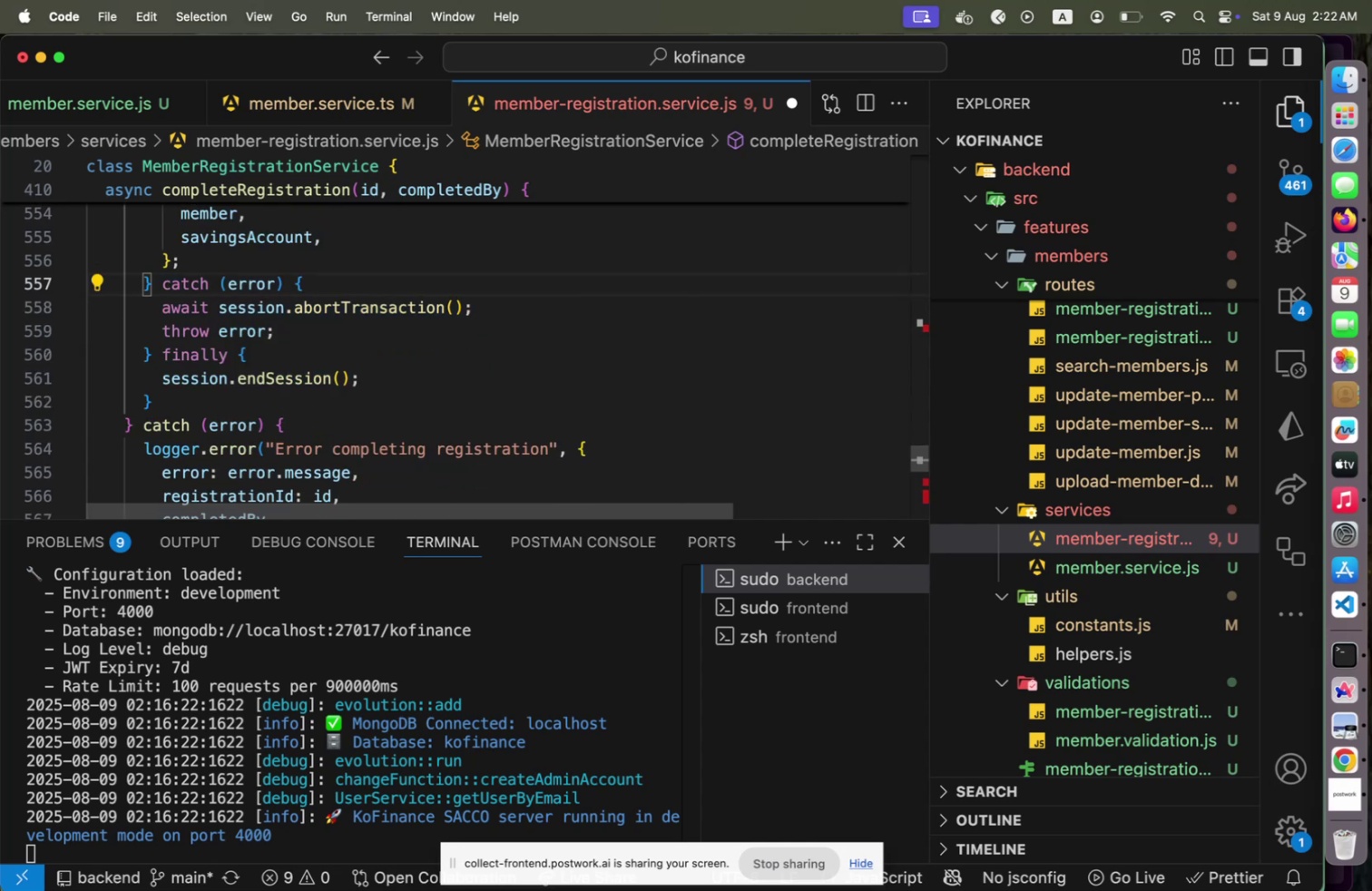 
key(ArrowDown)
 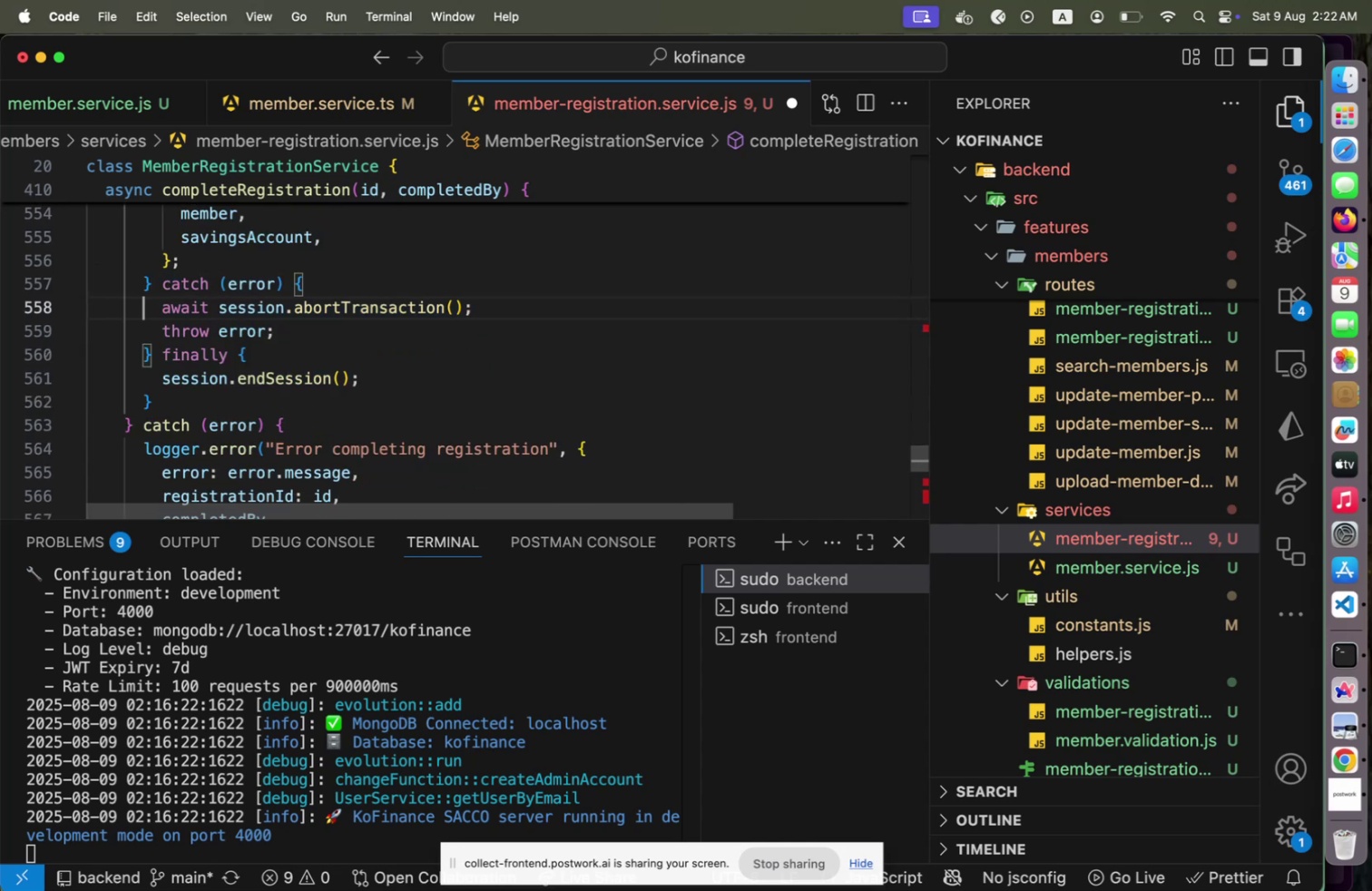 
key(Shift+ShiftLeft)
 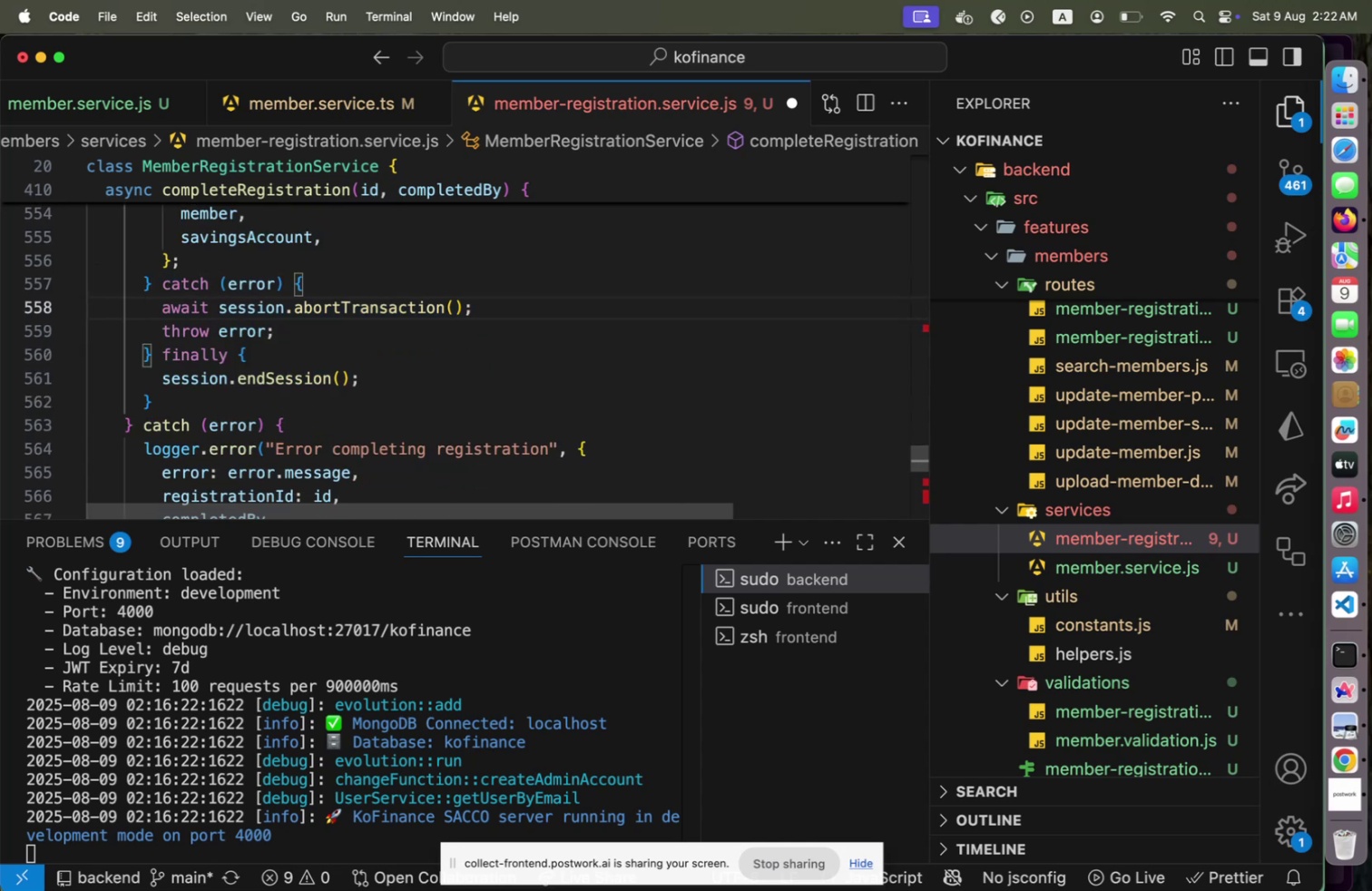 
key(ArrowUp)
 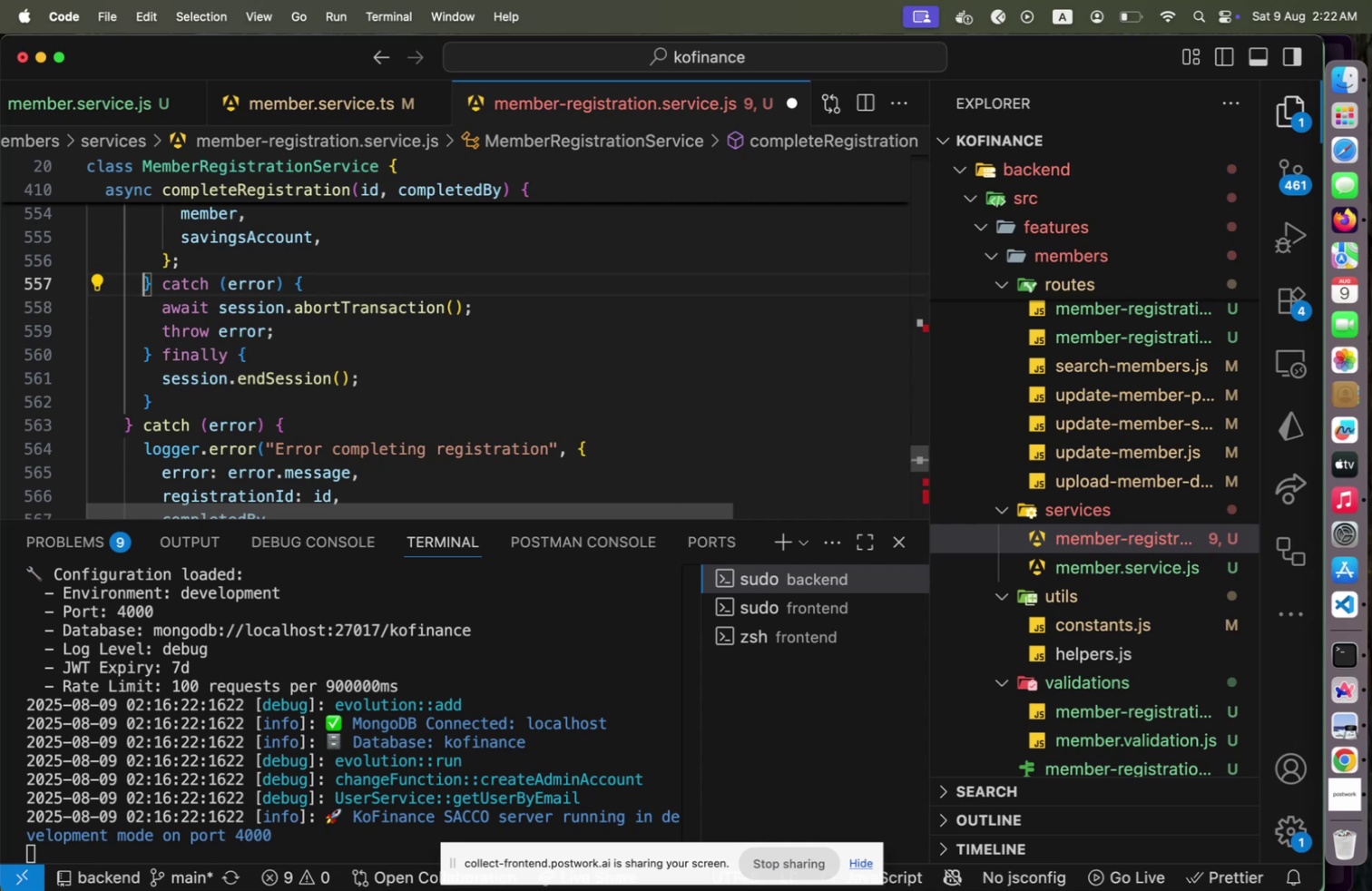 
key(ArrowDown)
 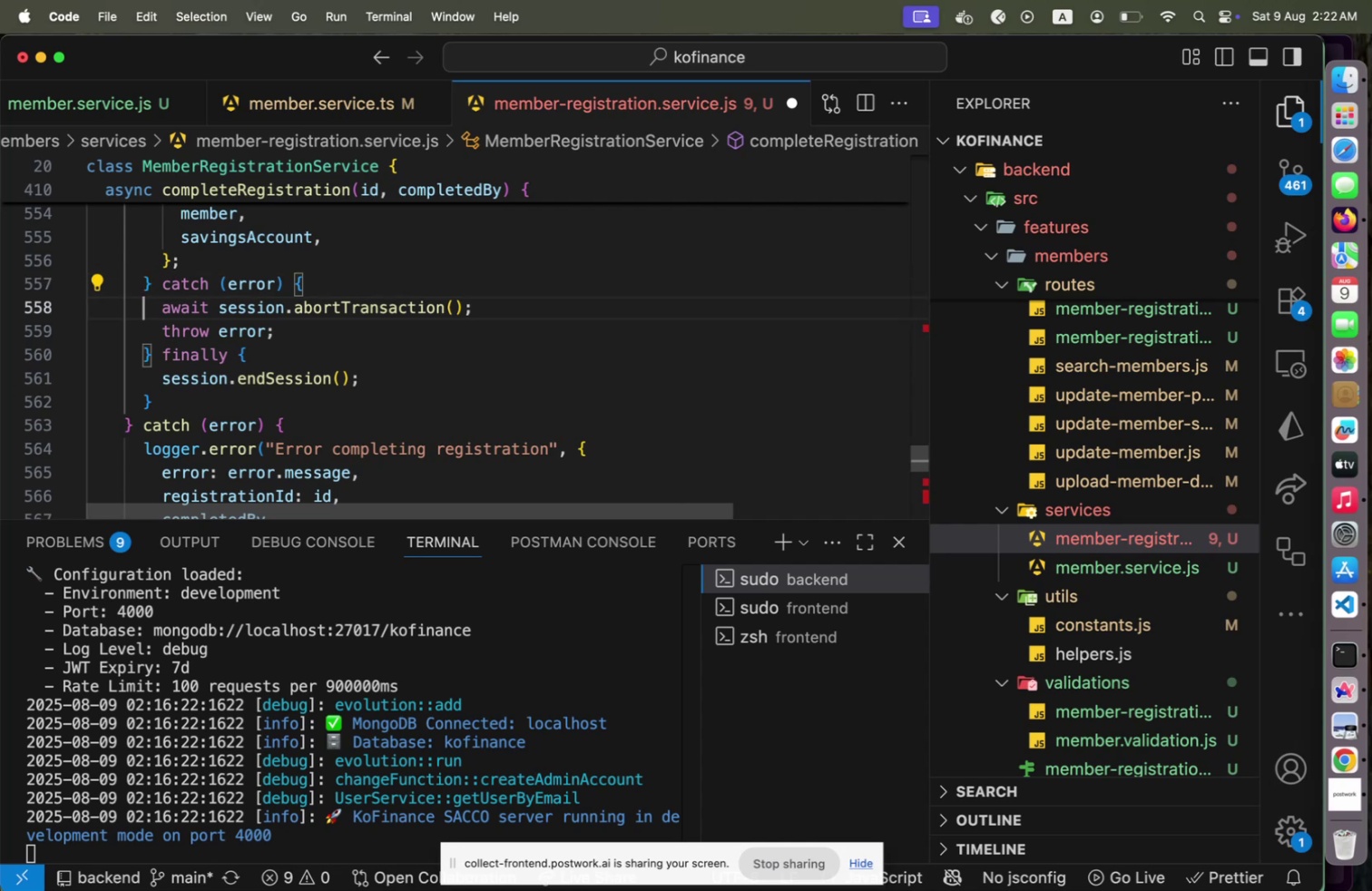 
key(Shift+ArrowDown)
 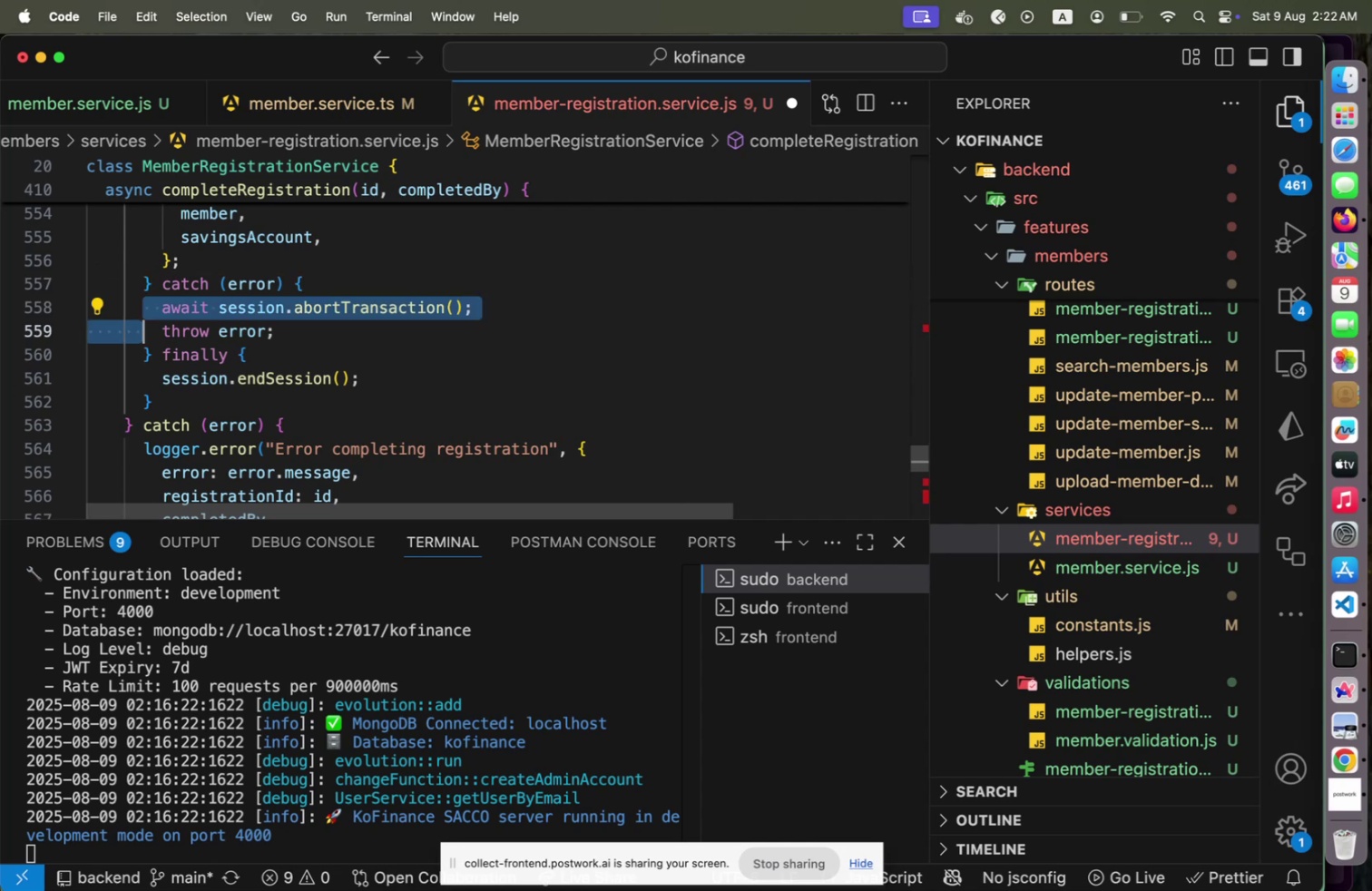 
key(Shift+End)
 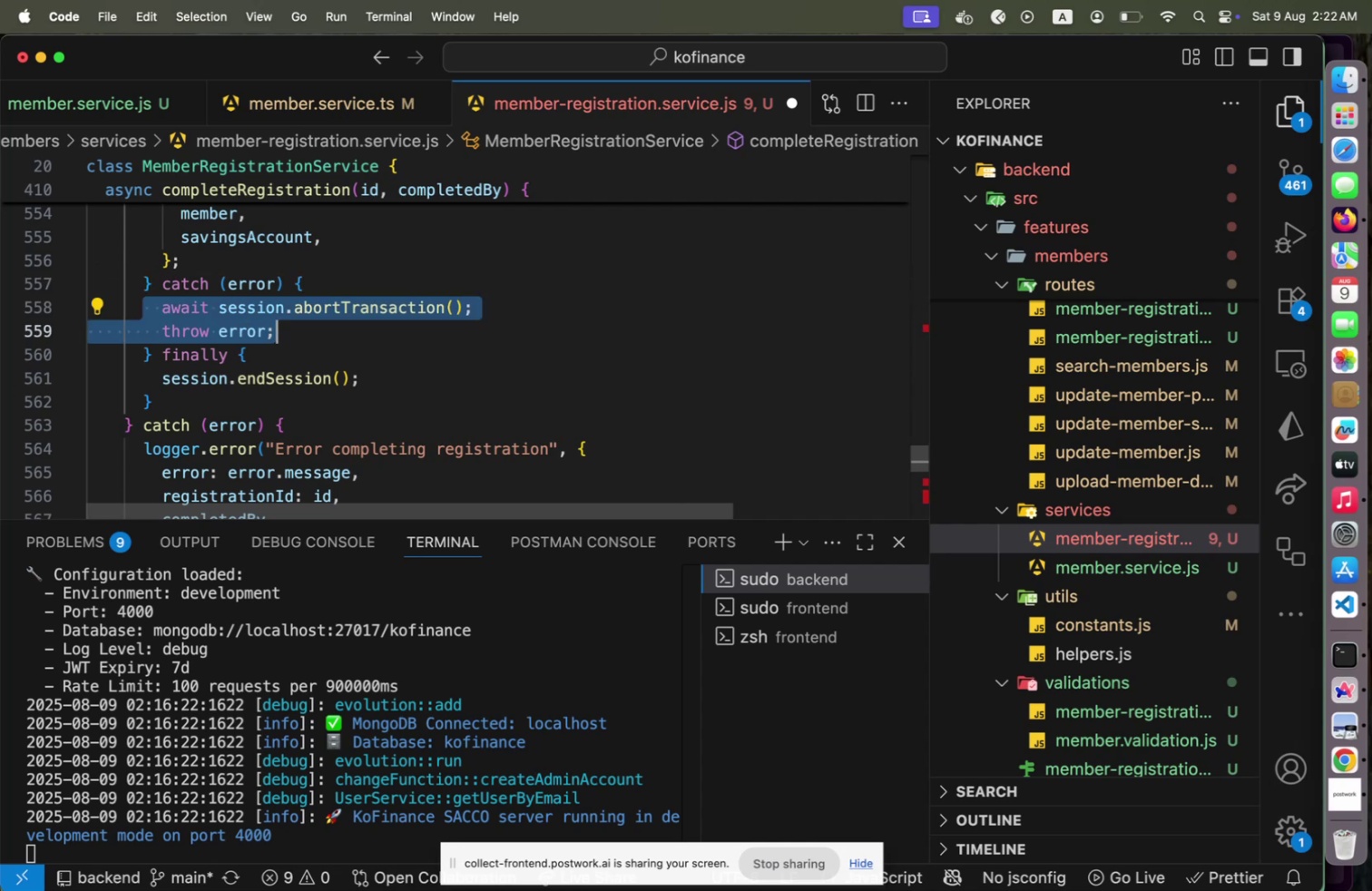 
key(Meta+Slash)
 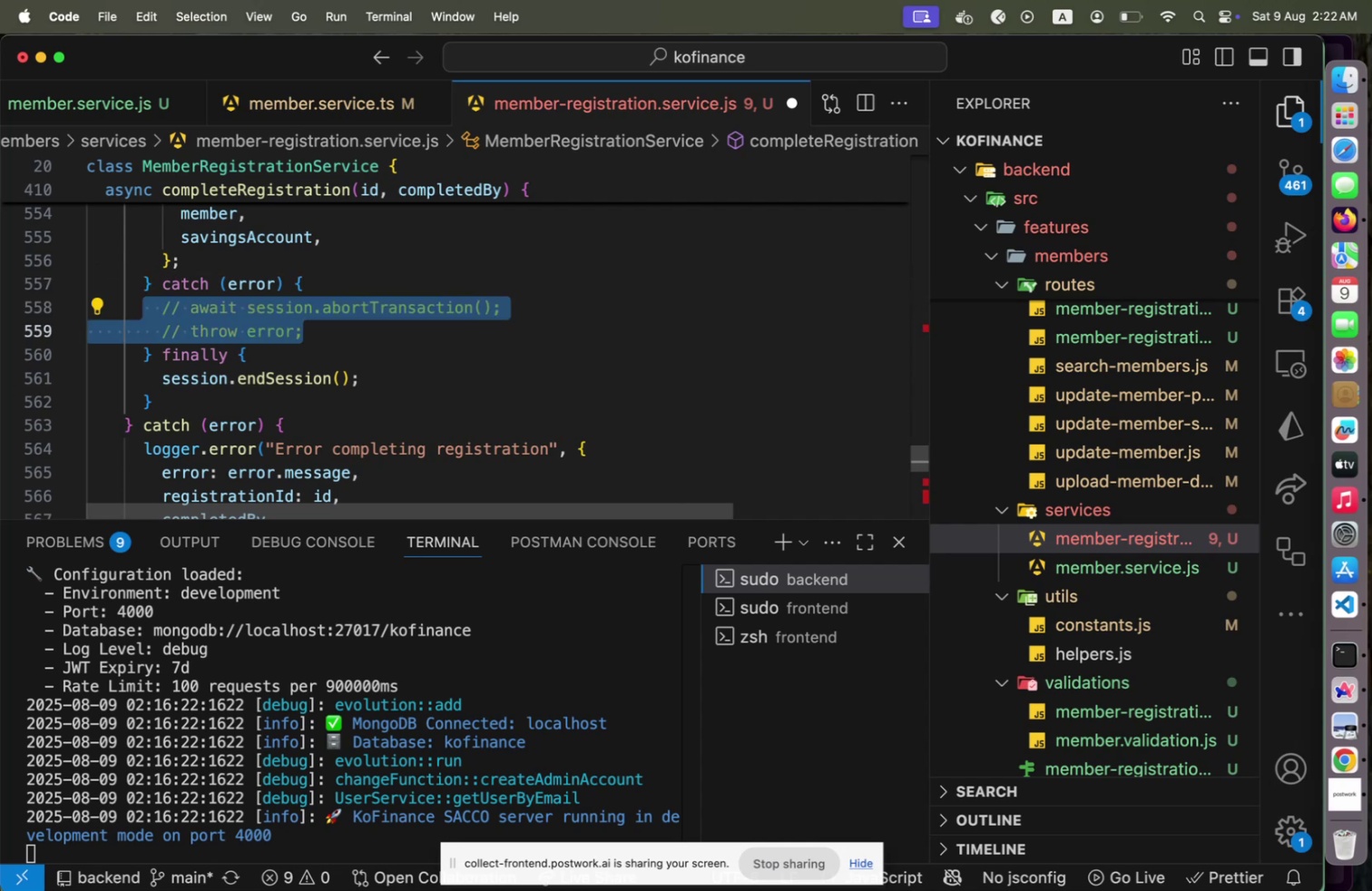 
key(ArrowDown)
 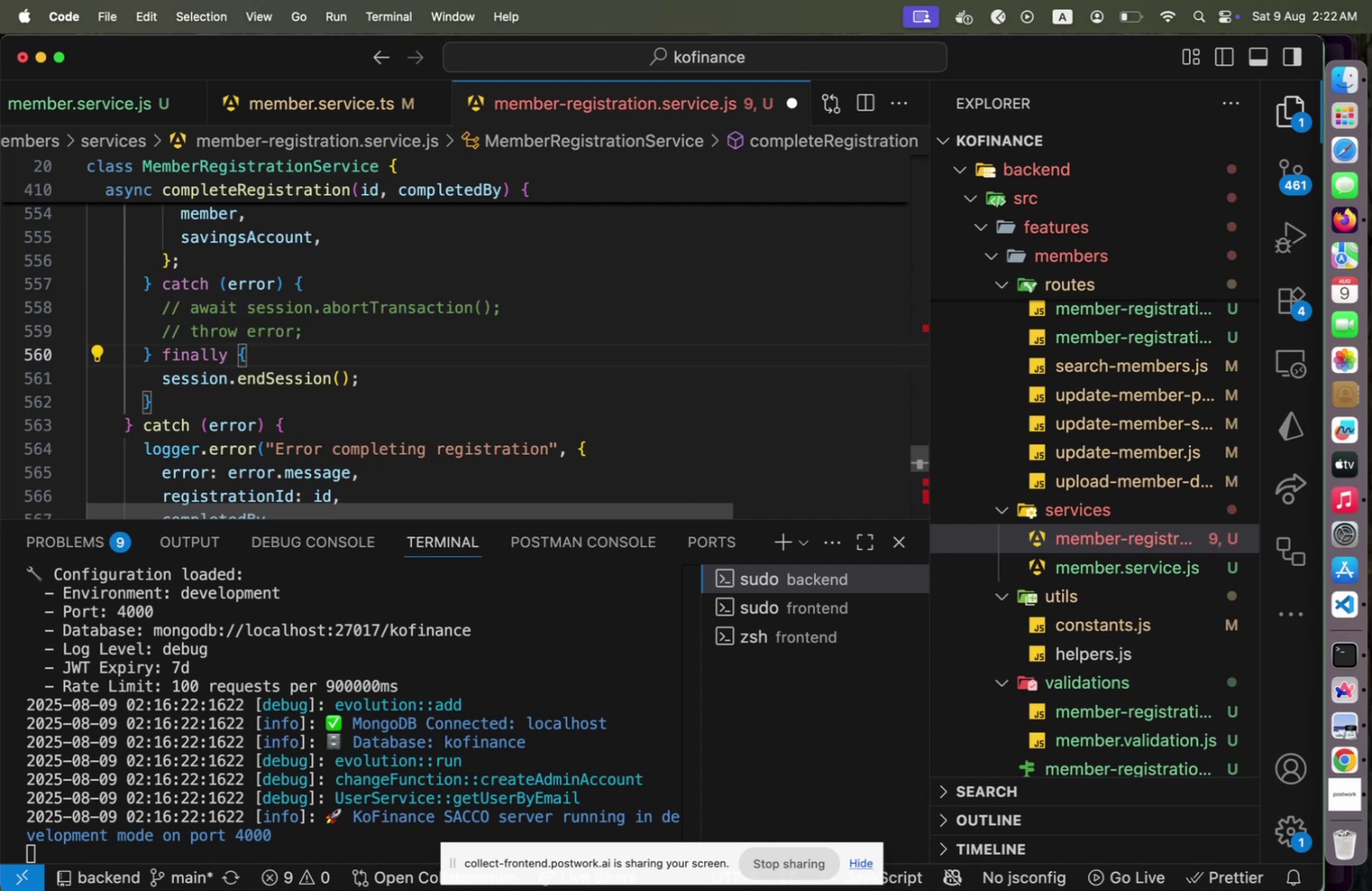 
key(ArrowDown)
 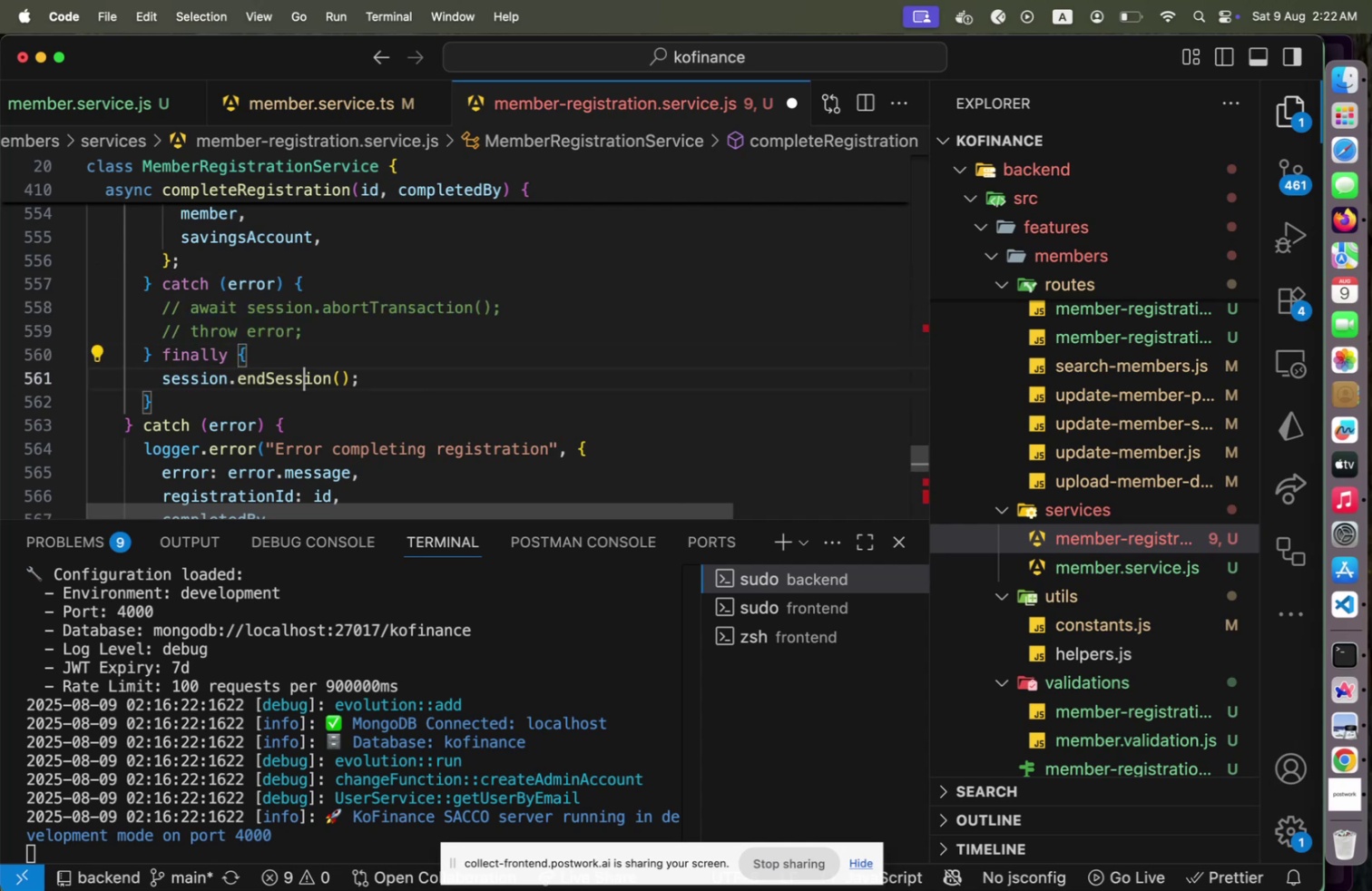 
key(Meta+Slash)
 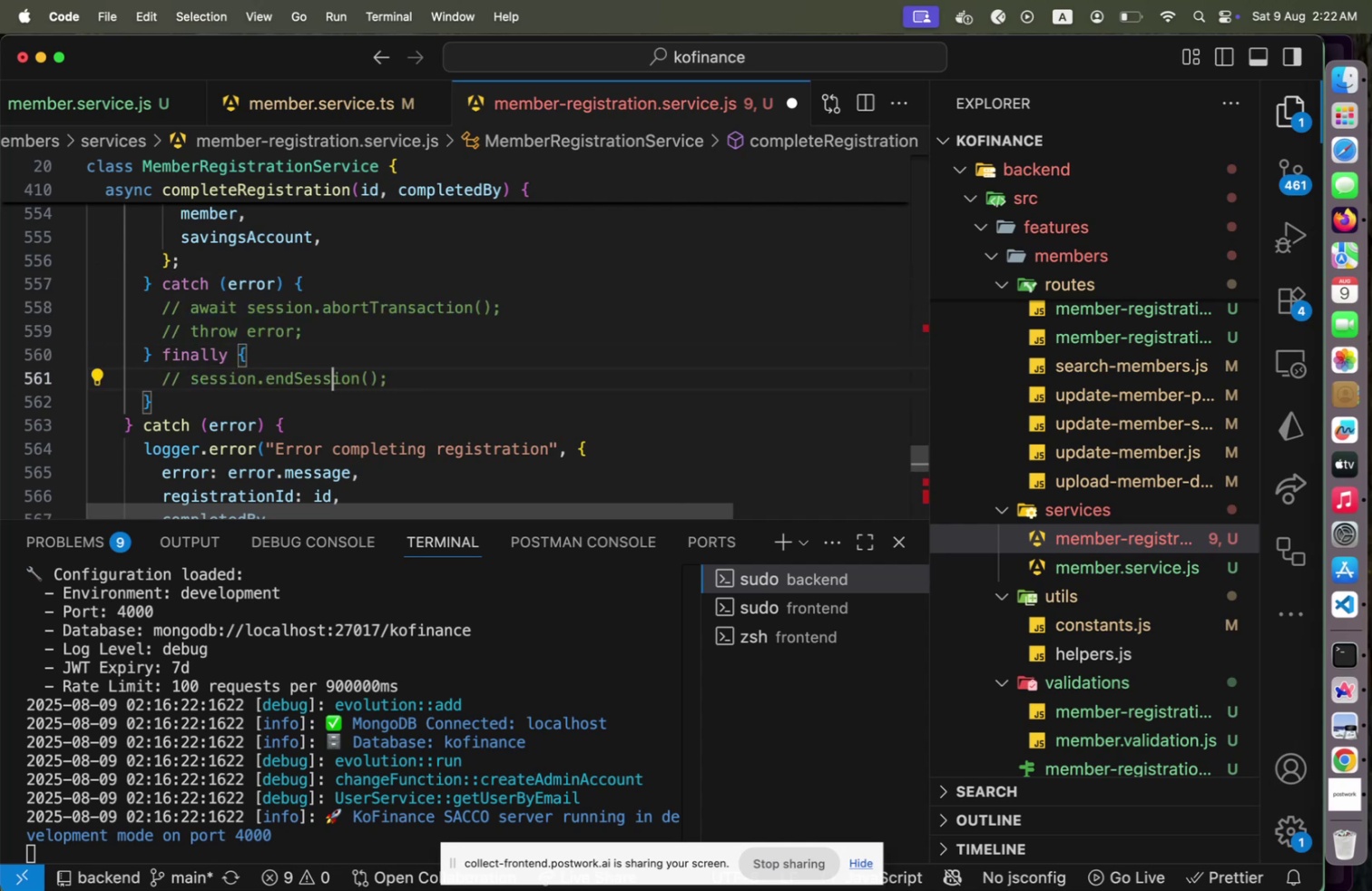 
key(ArrowUp)
 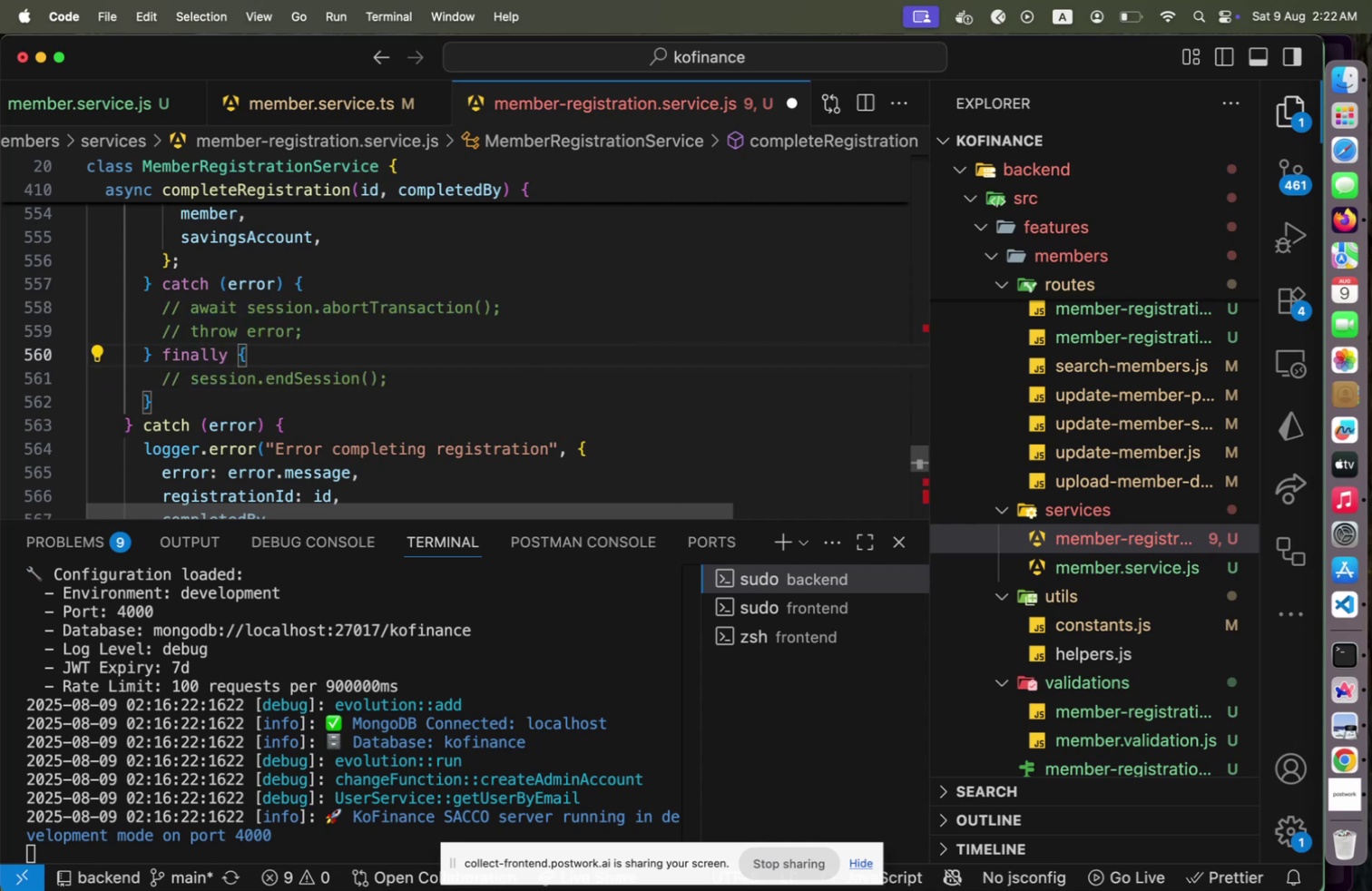 
key(Meta+Slash)
 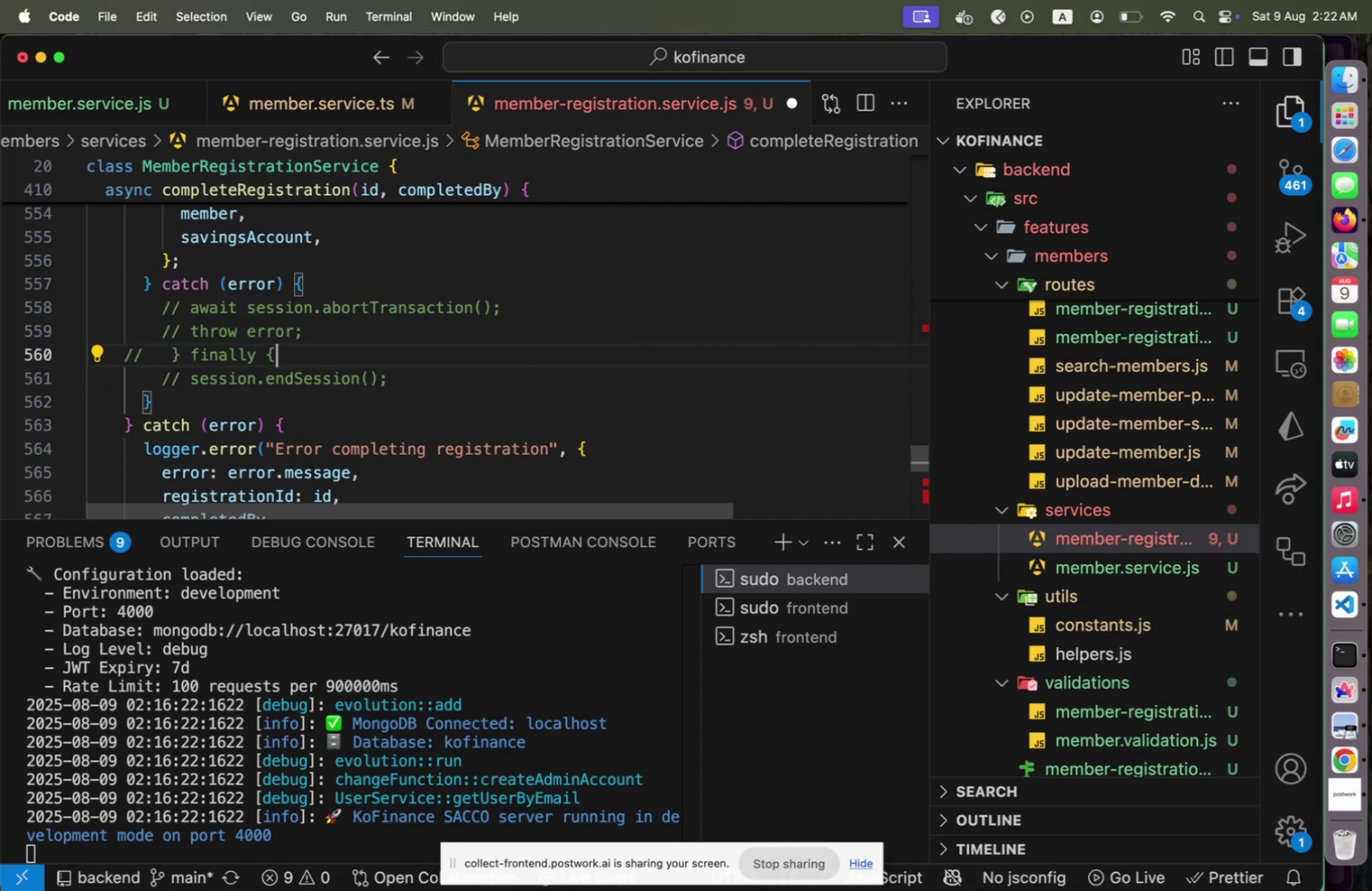 
key(ArrowUp)
 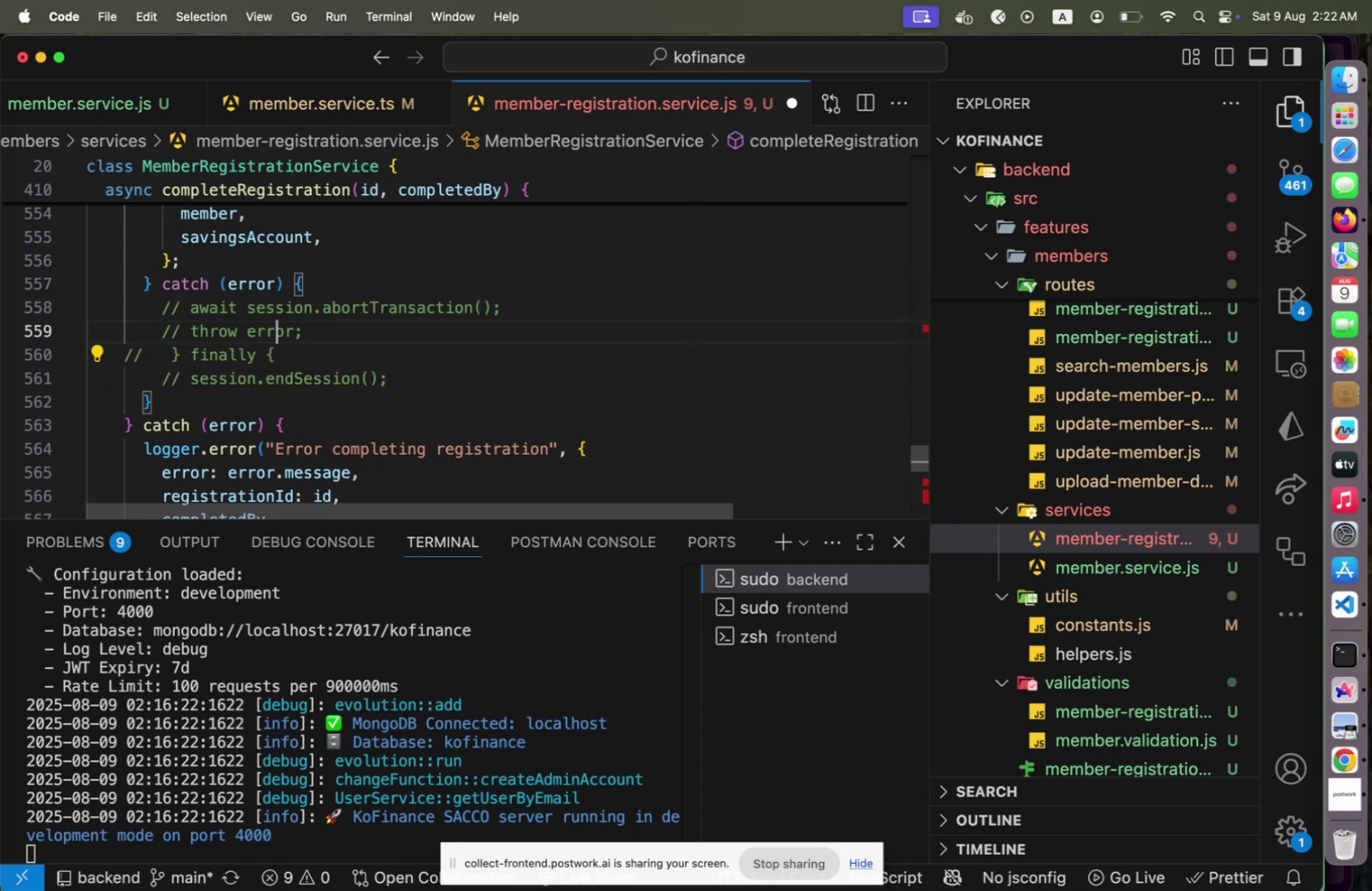 
key(ArrowUp)
 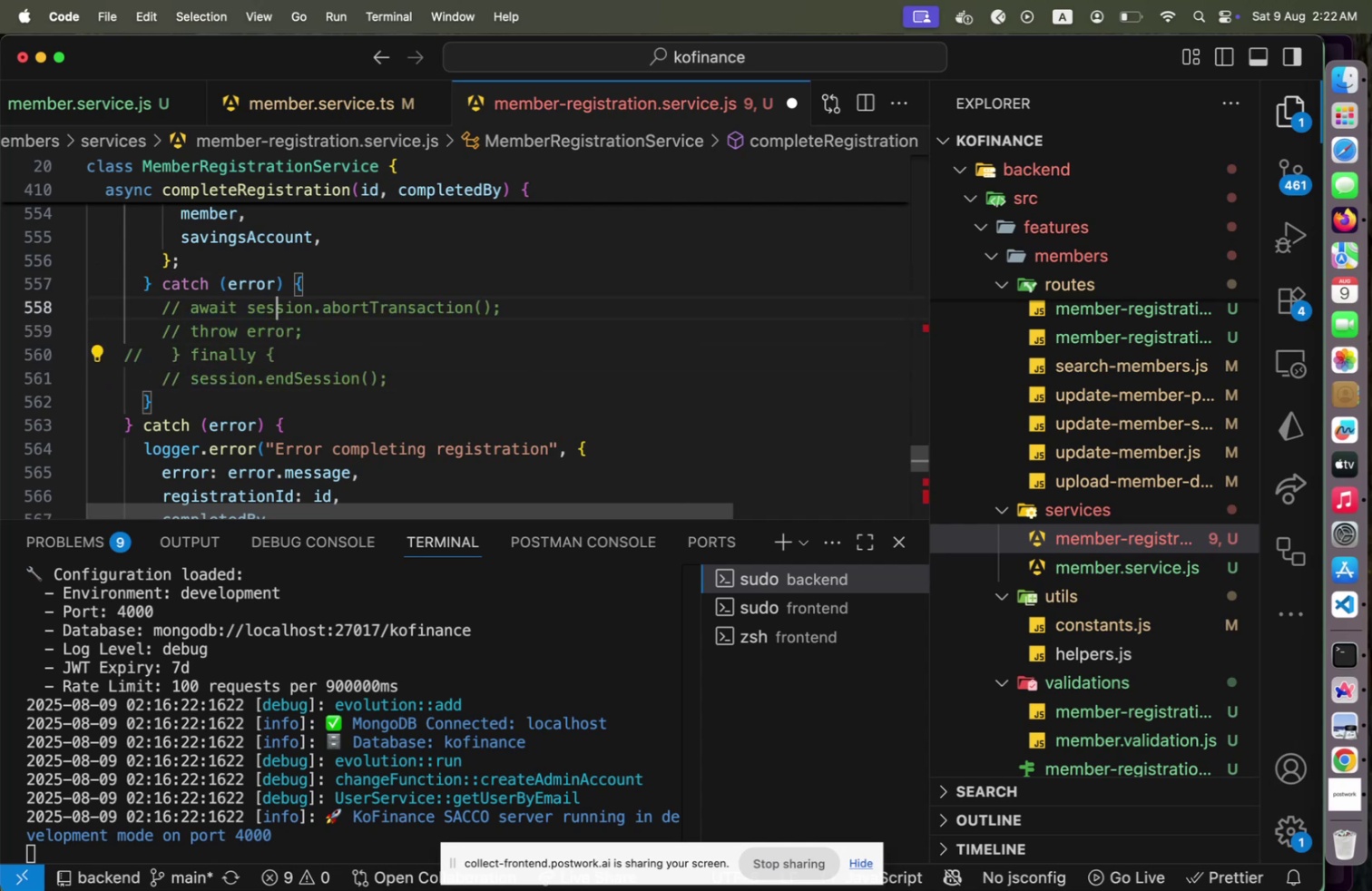 
key(ArrowUp)
 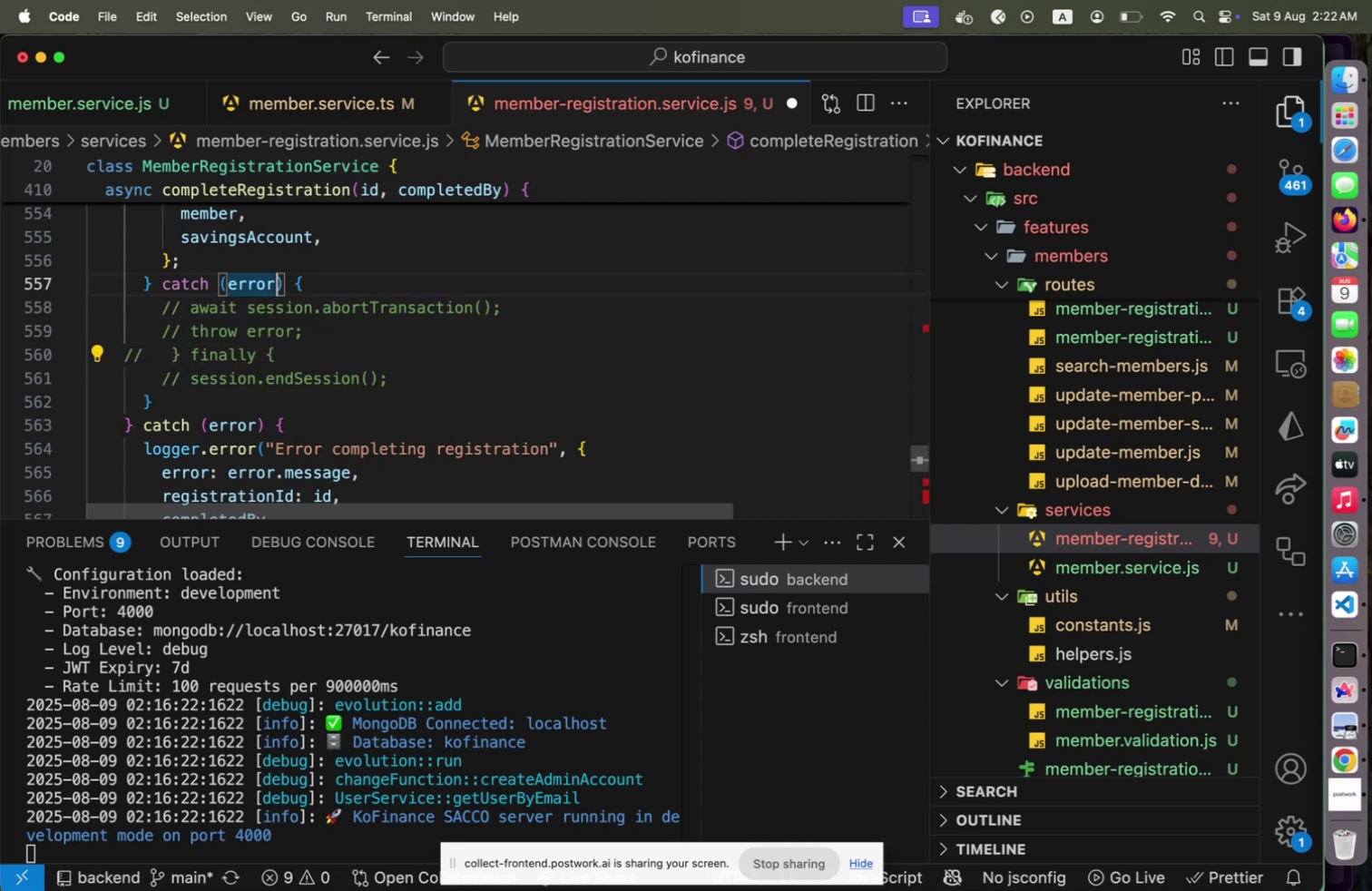 
key(Meta+Slash)
 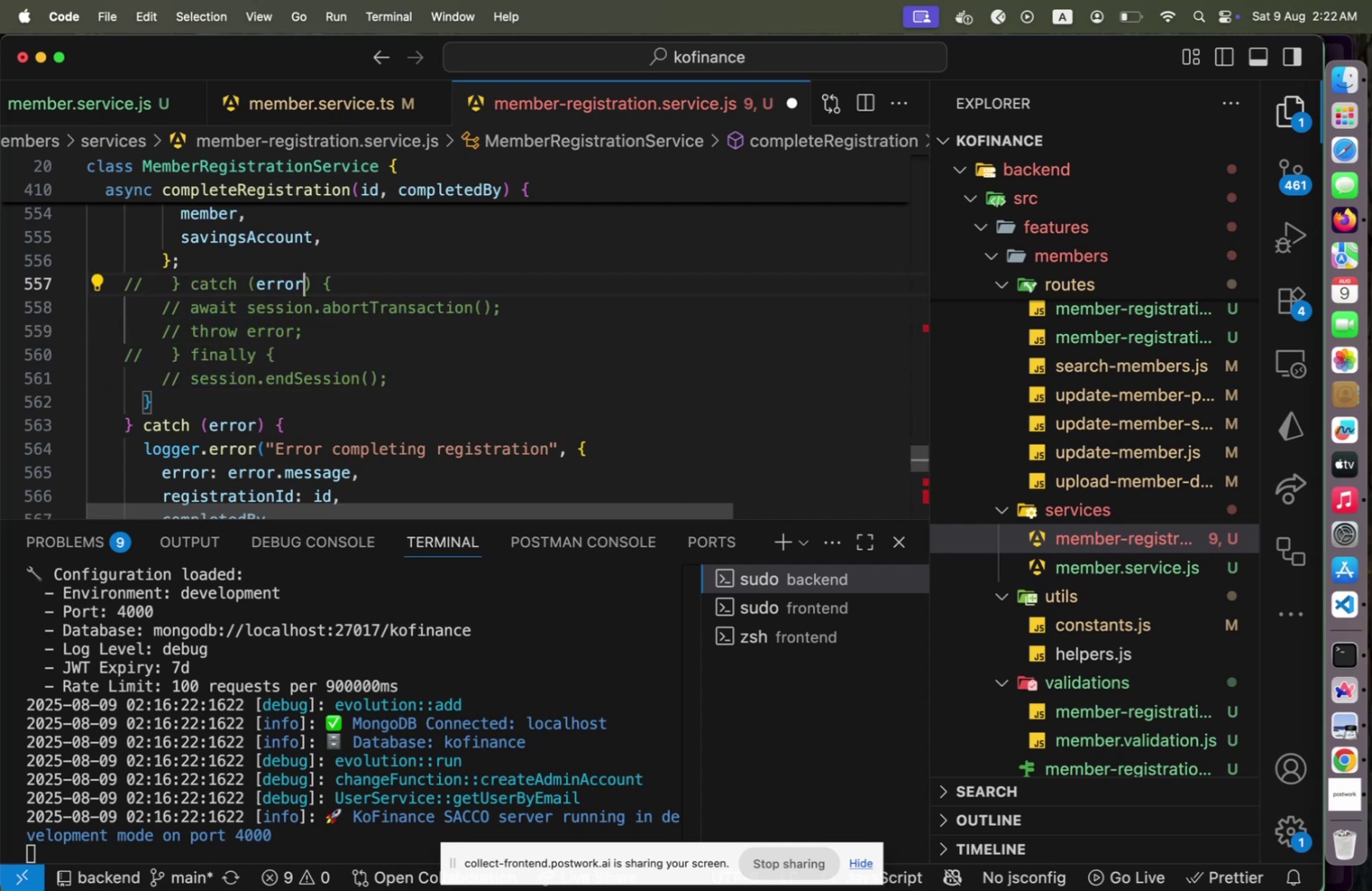 
key(ArrowDown)
 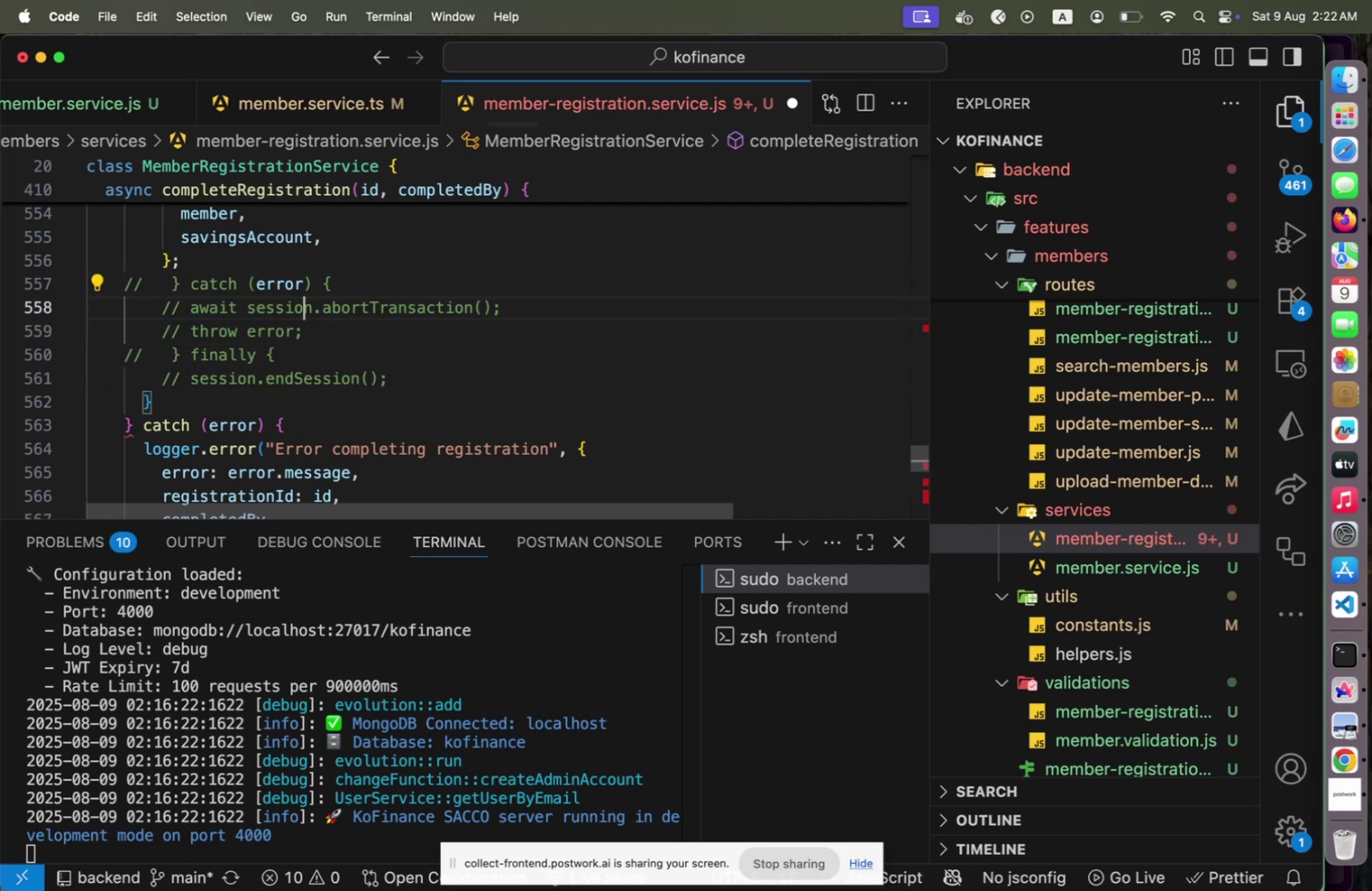 
key(ArrowDown)
 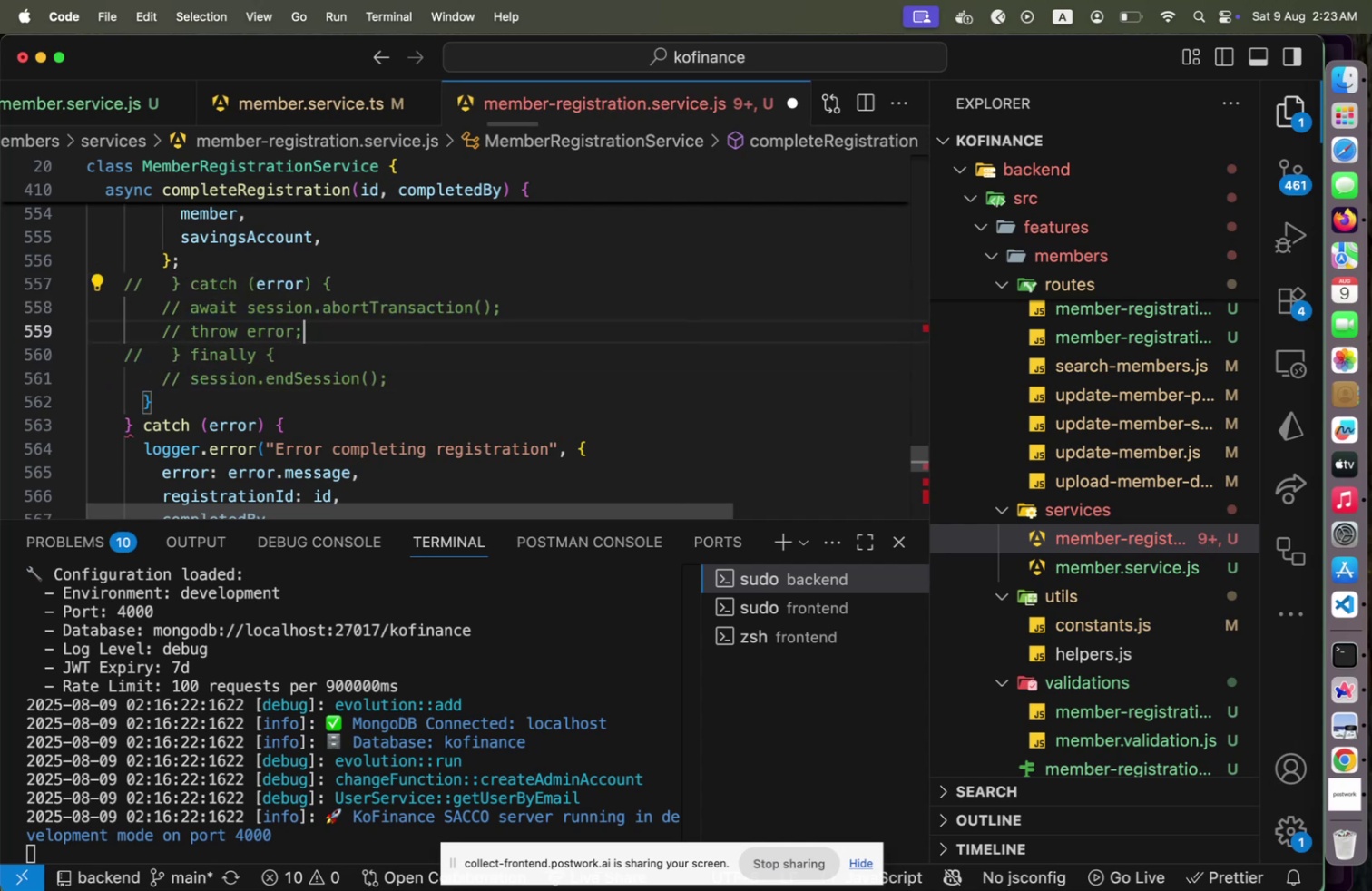 
key(ArrowDown)
 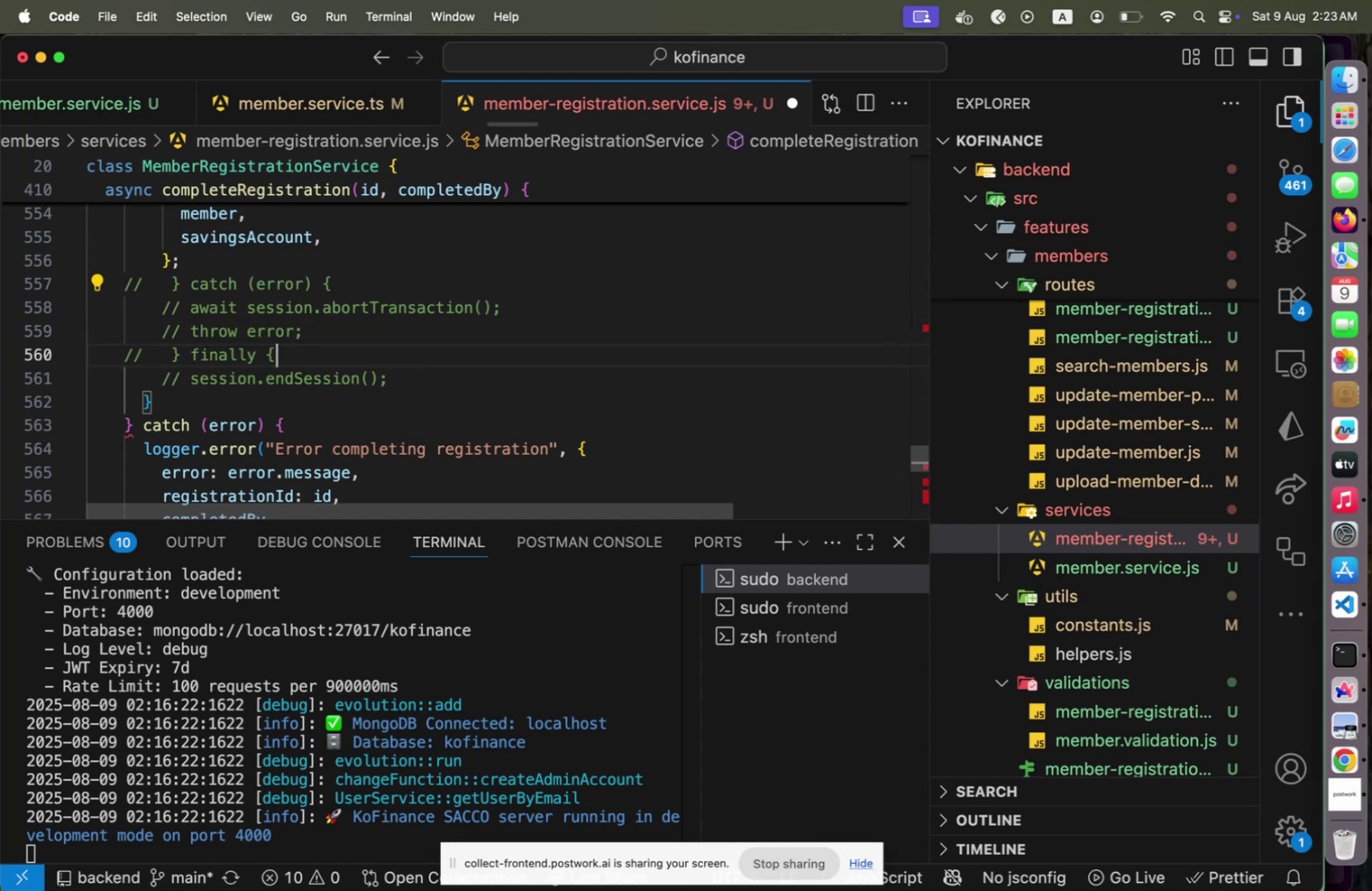 
key(ArrowDown)
 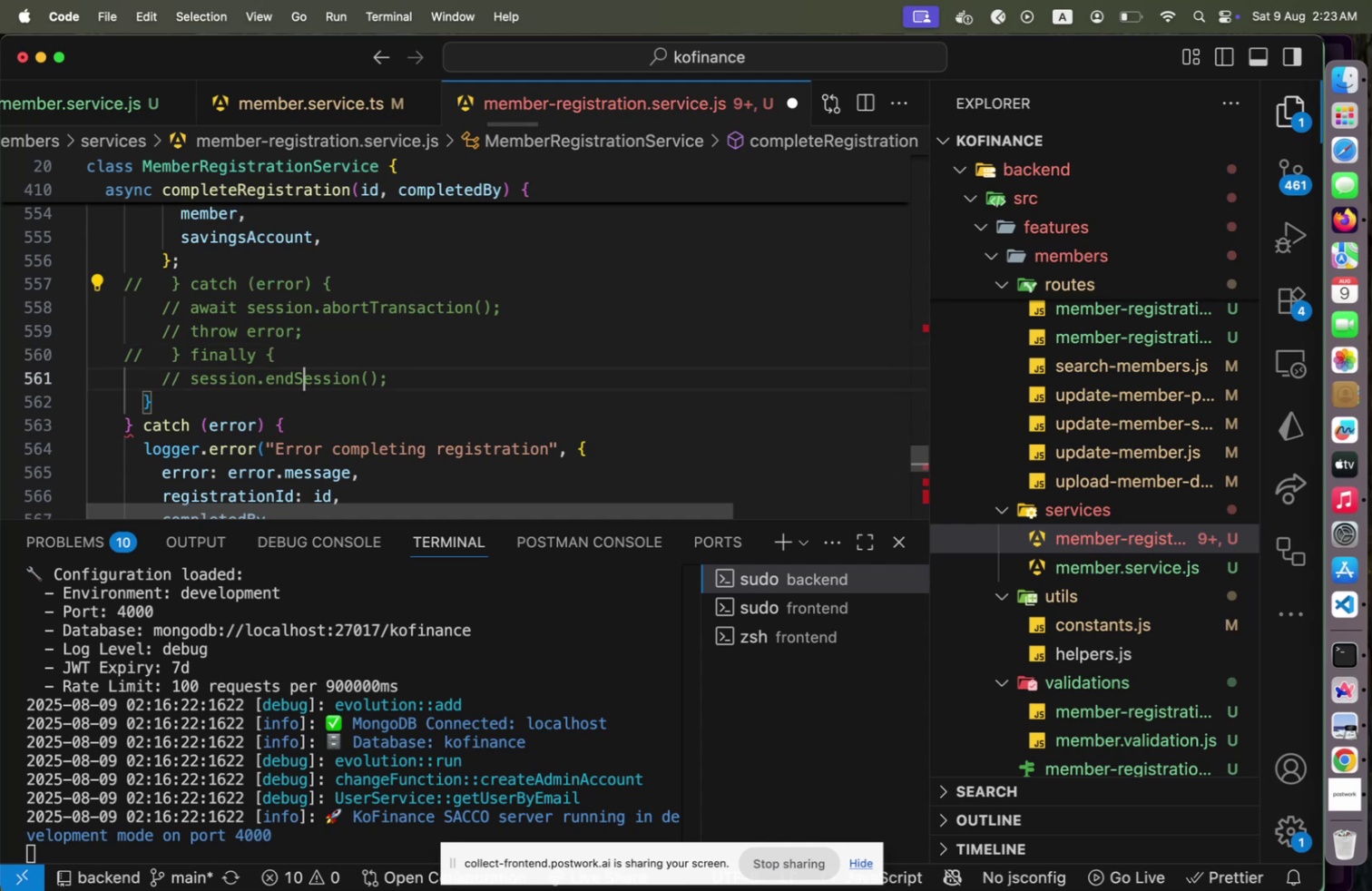 
key(ArrowDown)
 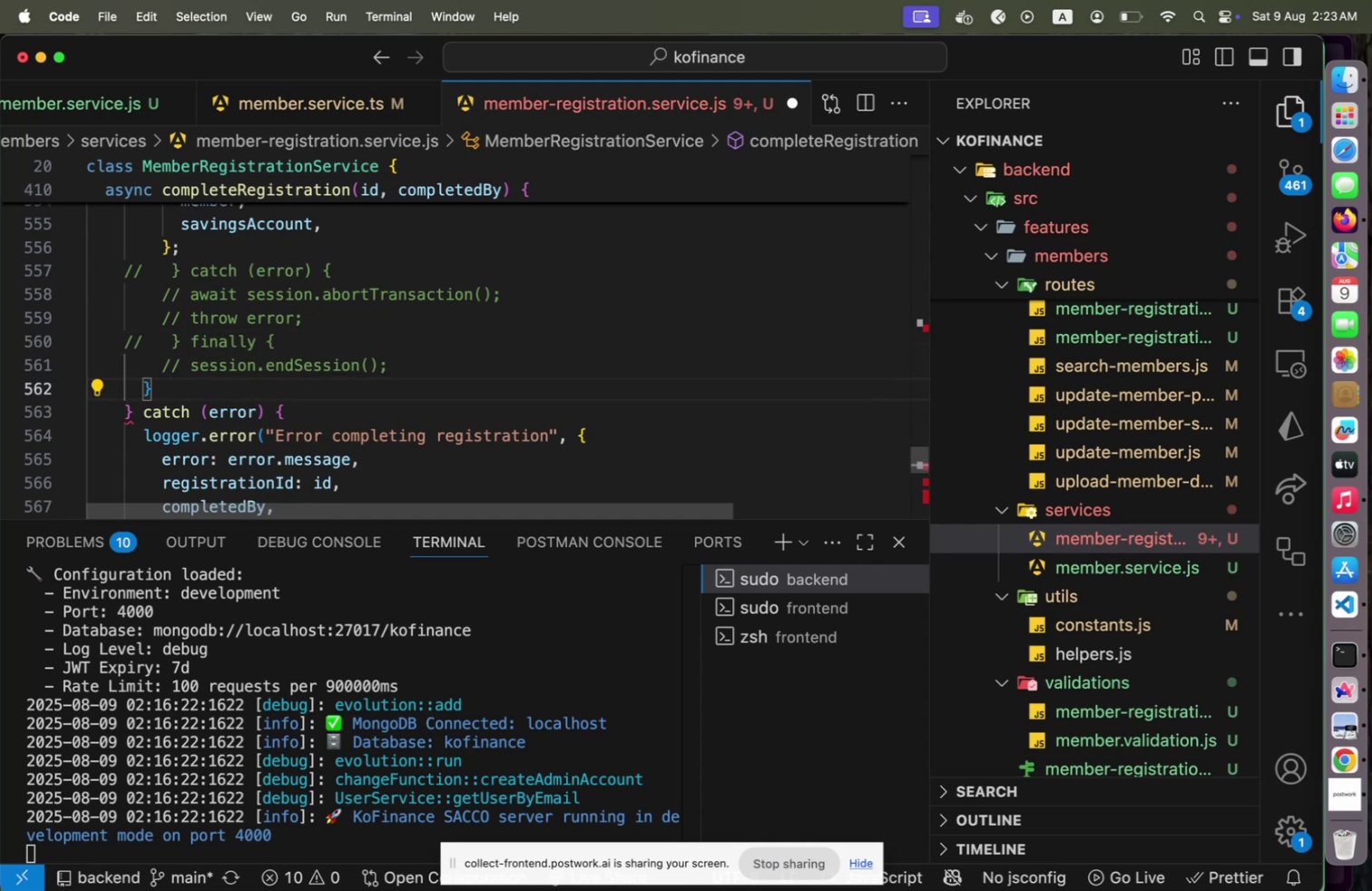 
key(Meta+Z)
 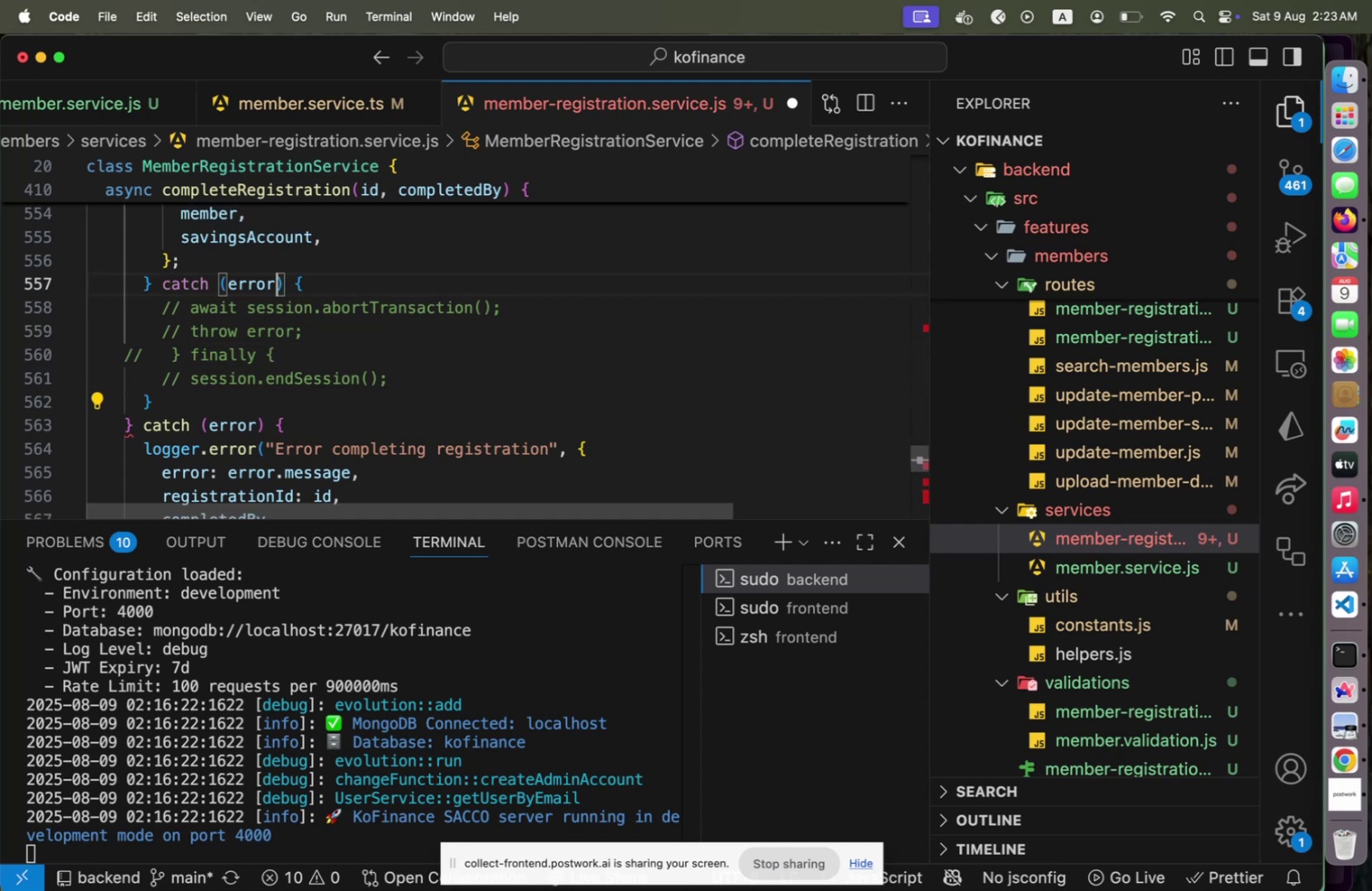 
key(Meta+CommandLeft)
 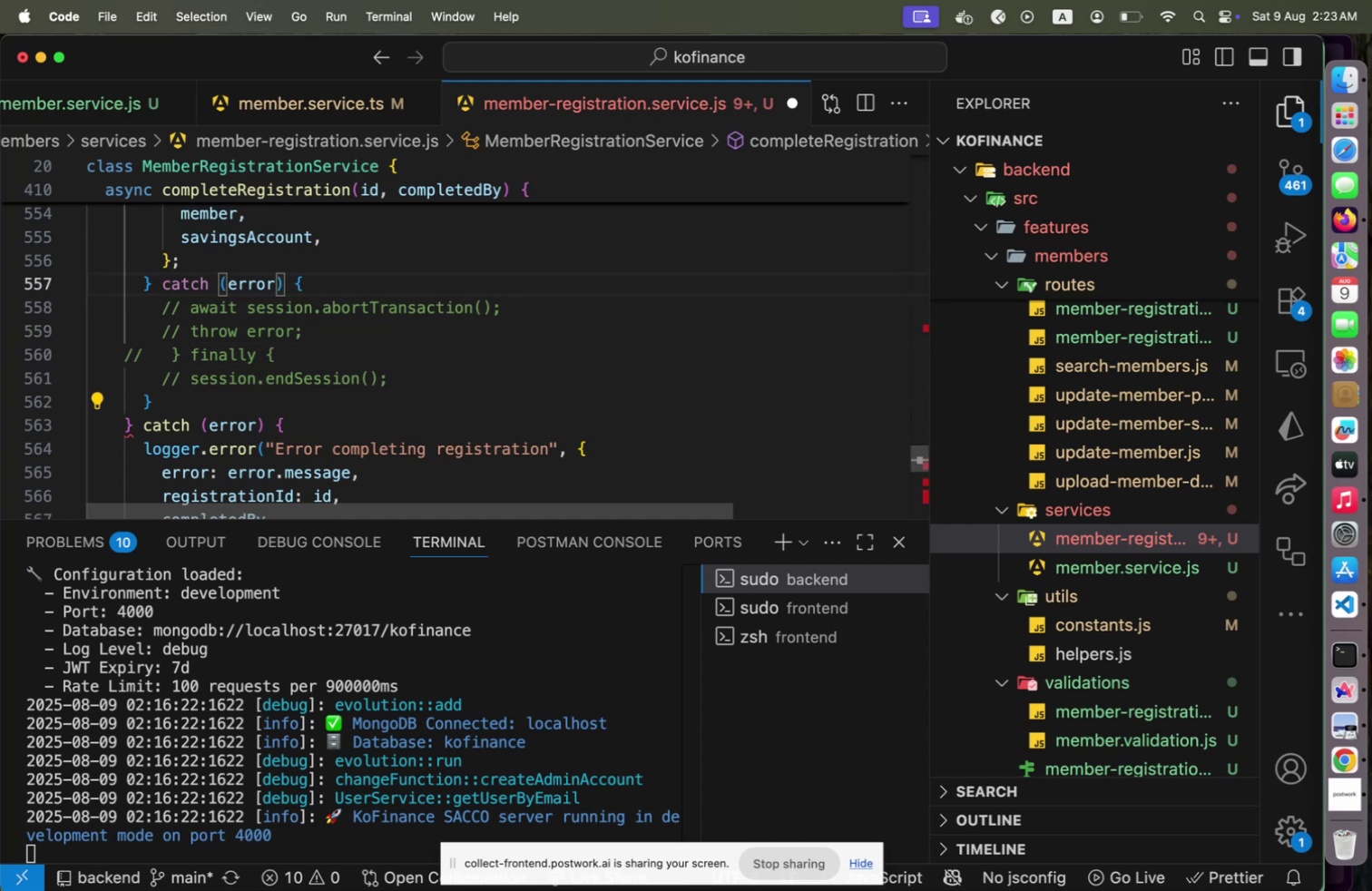 
key(Meta+Z)
 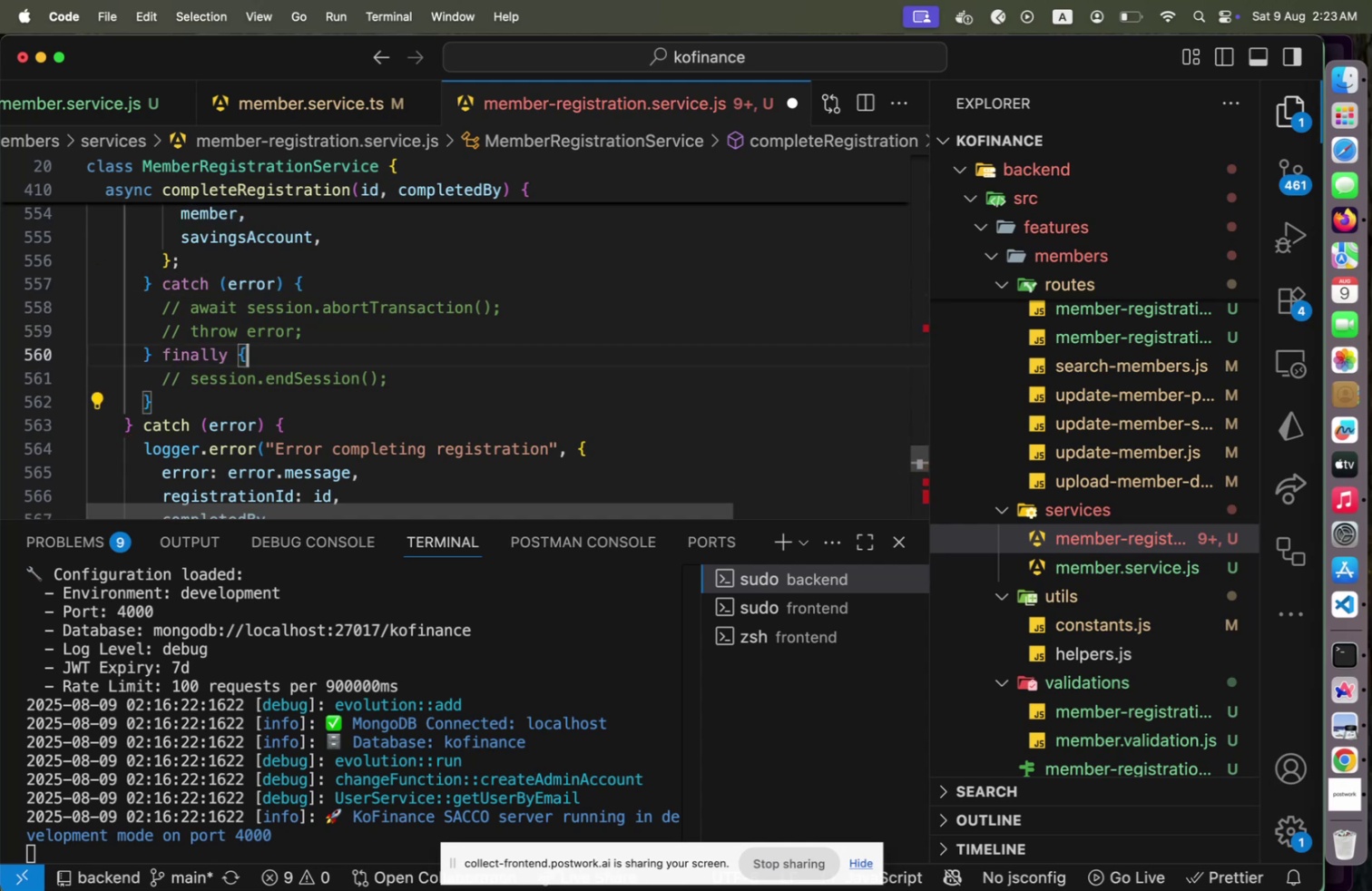 
key(Meta+CommandLeft)
 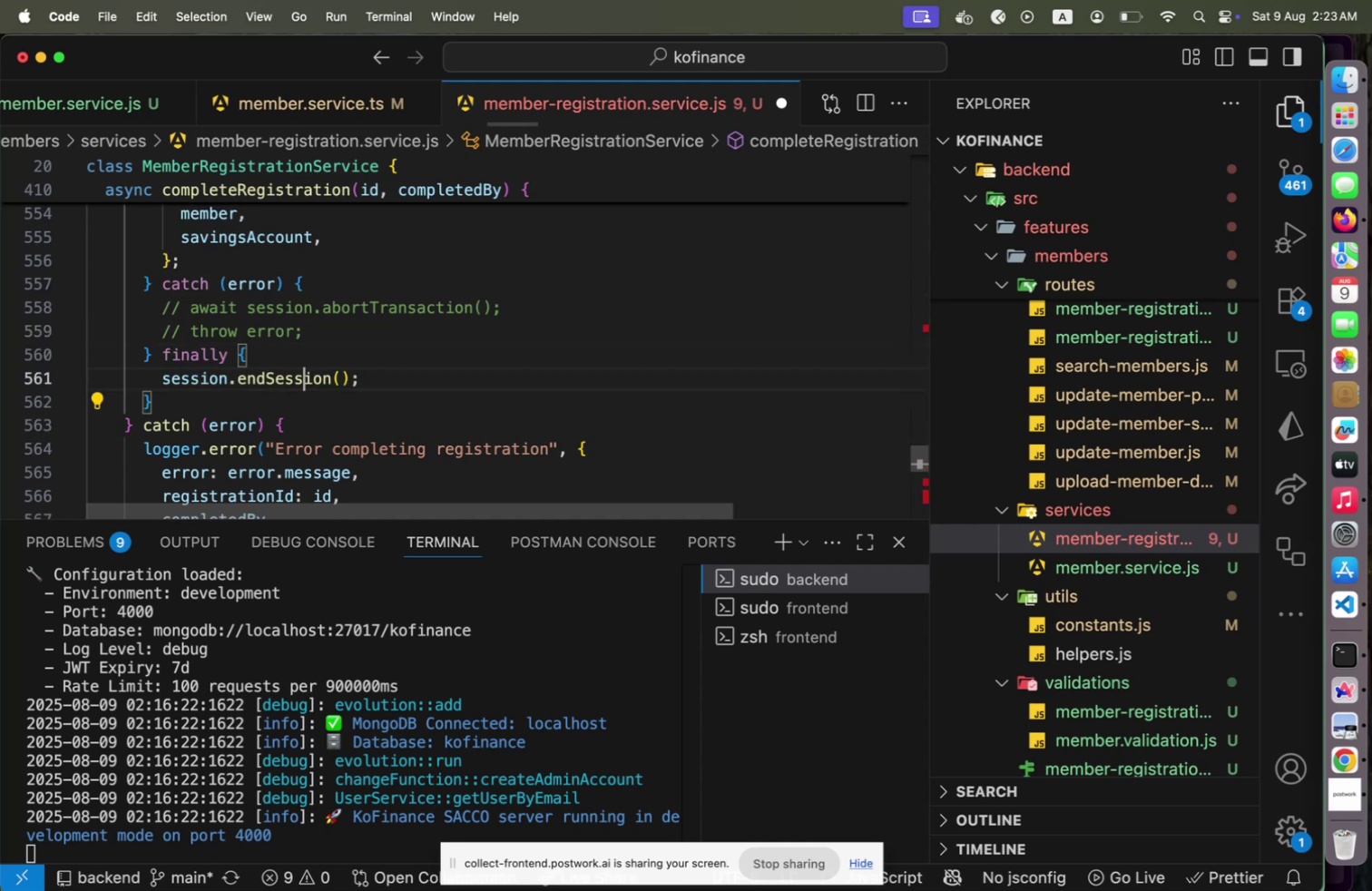 
key(Meta+Z)
 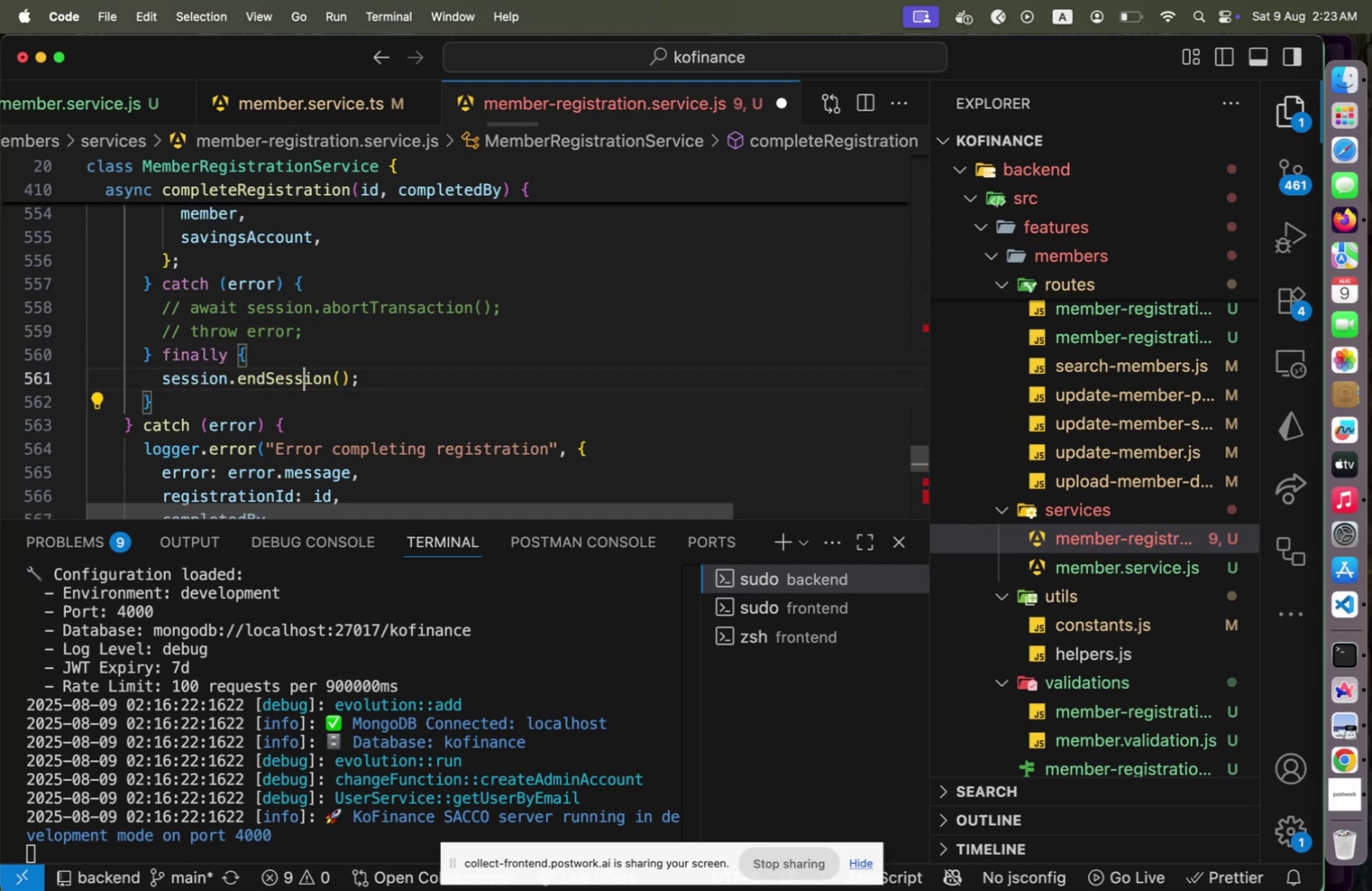 
key(Meta+CommandLeft)
 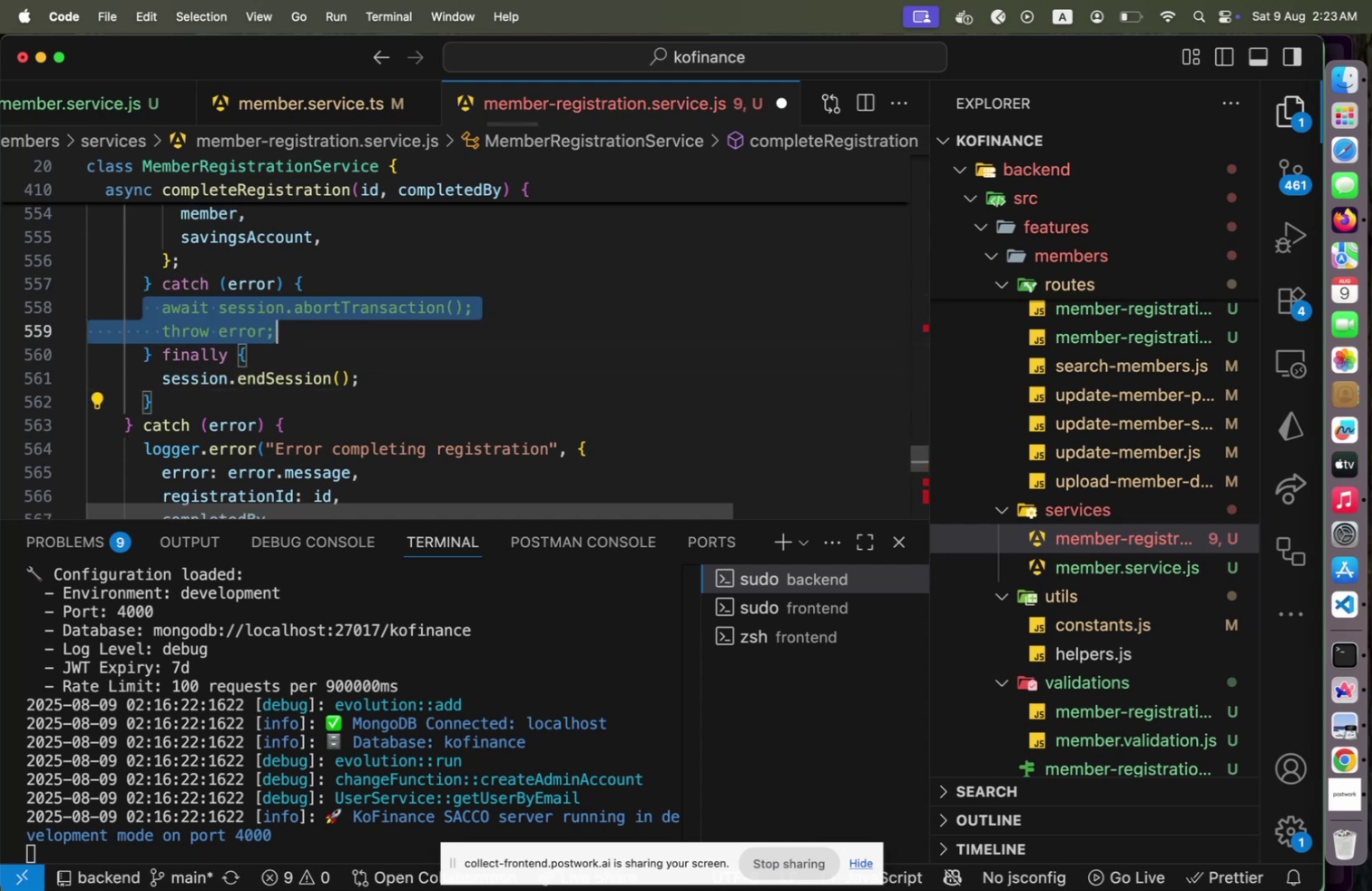 
key(Meta+Z)
 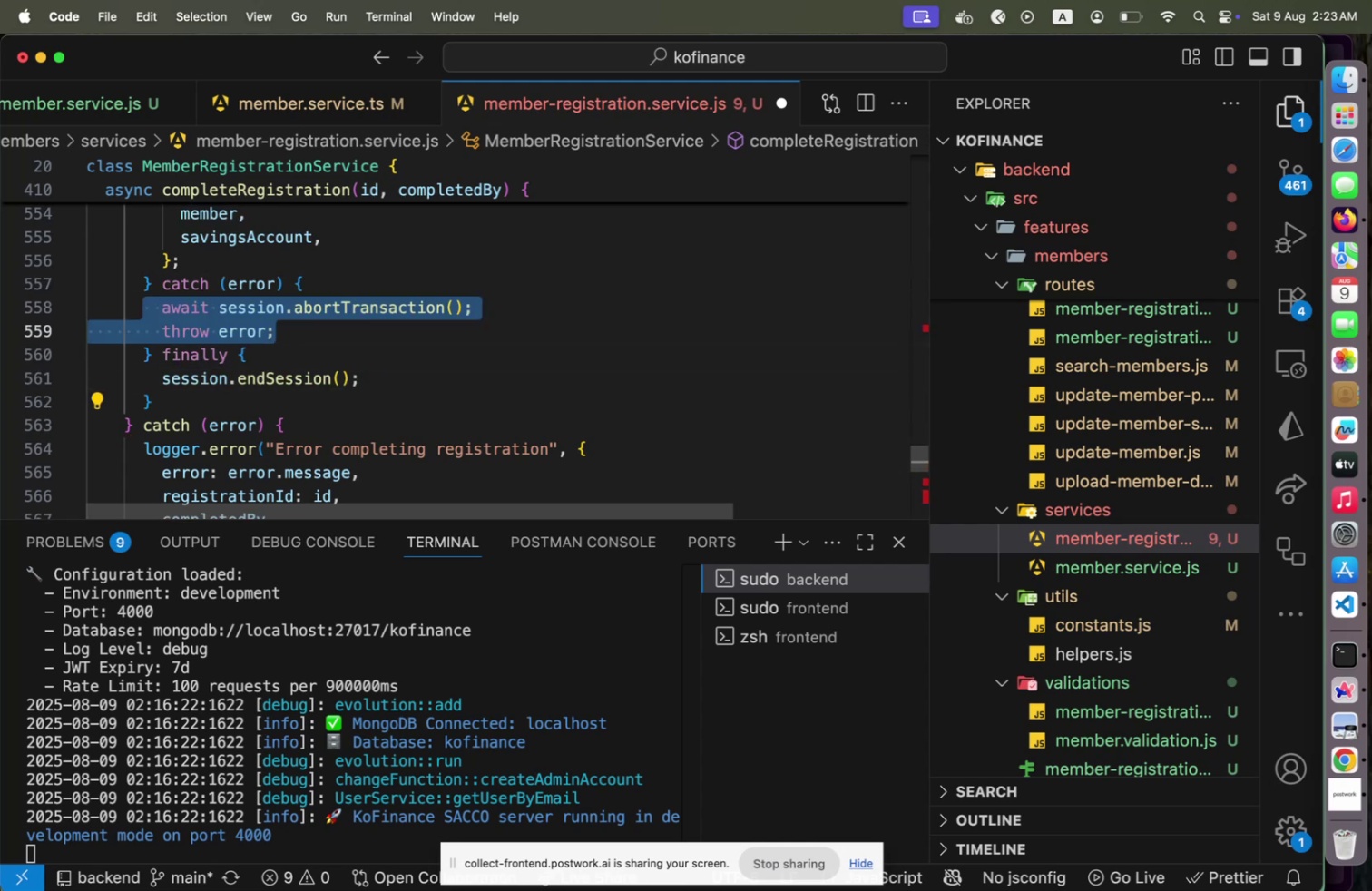 
key(ArrowDown)
 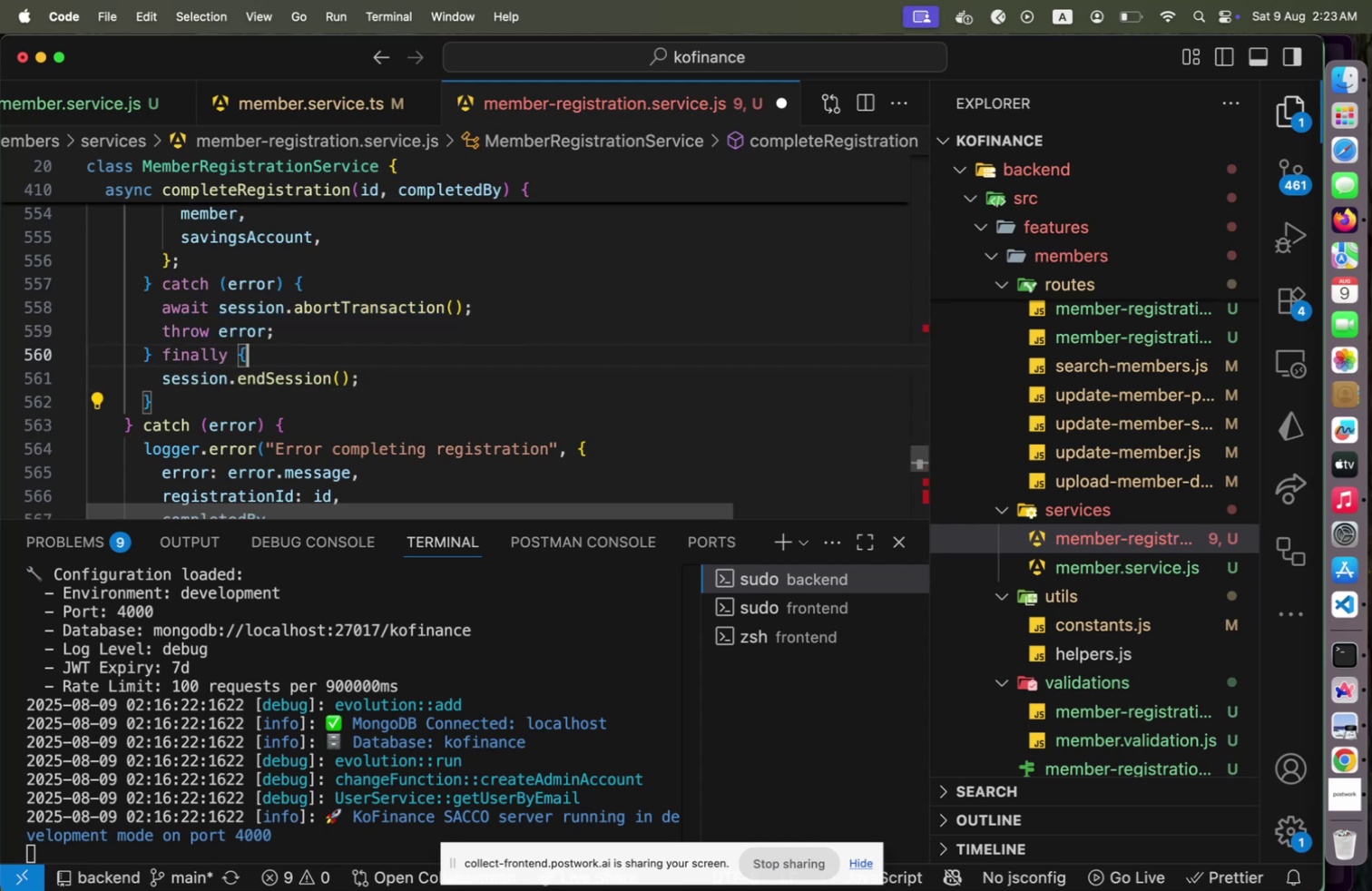 
key(ArrowDown)
 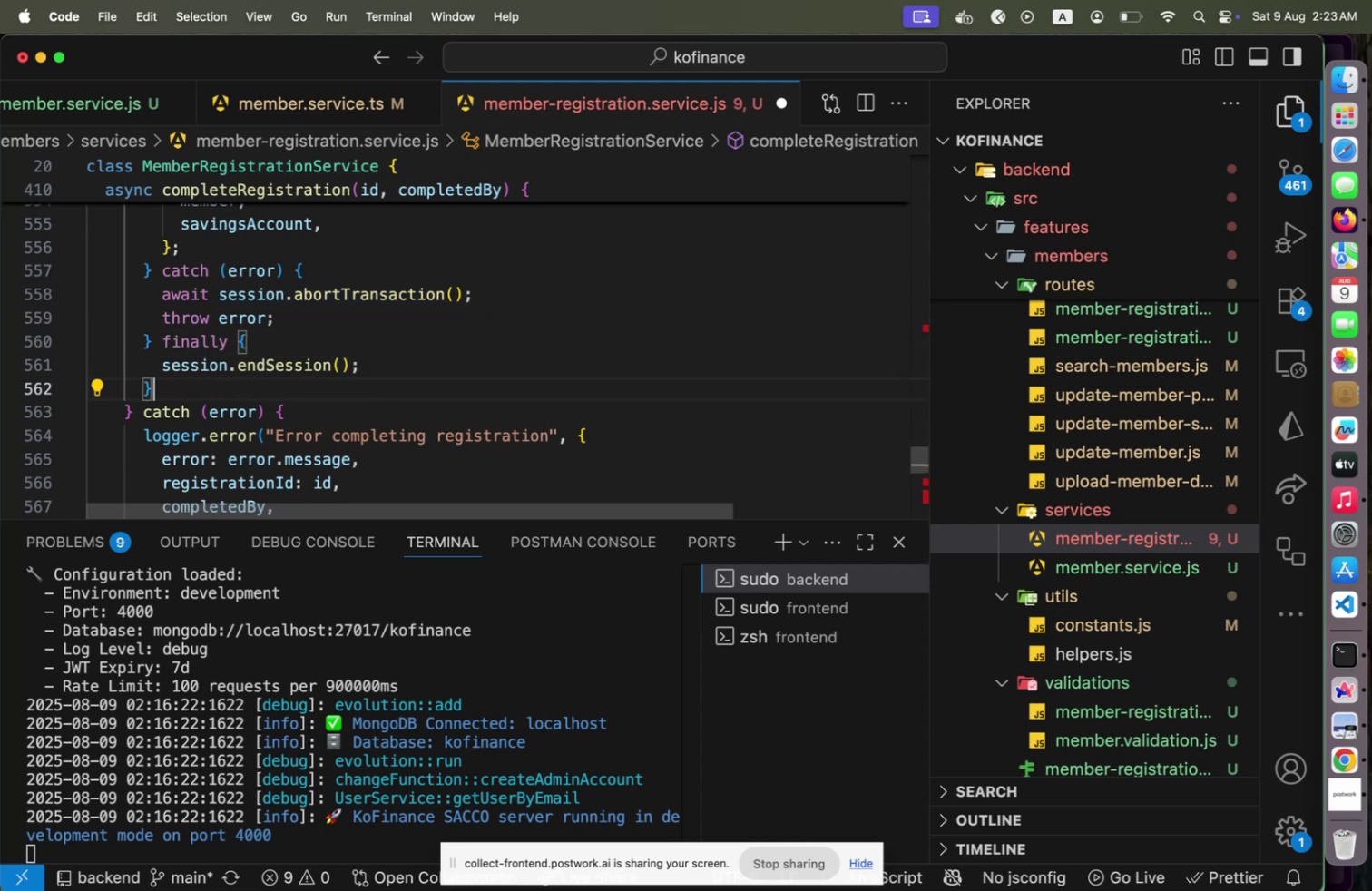 
key(ArrowDown)
 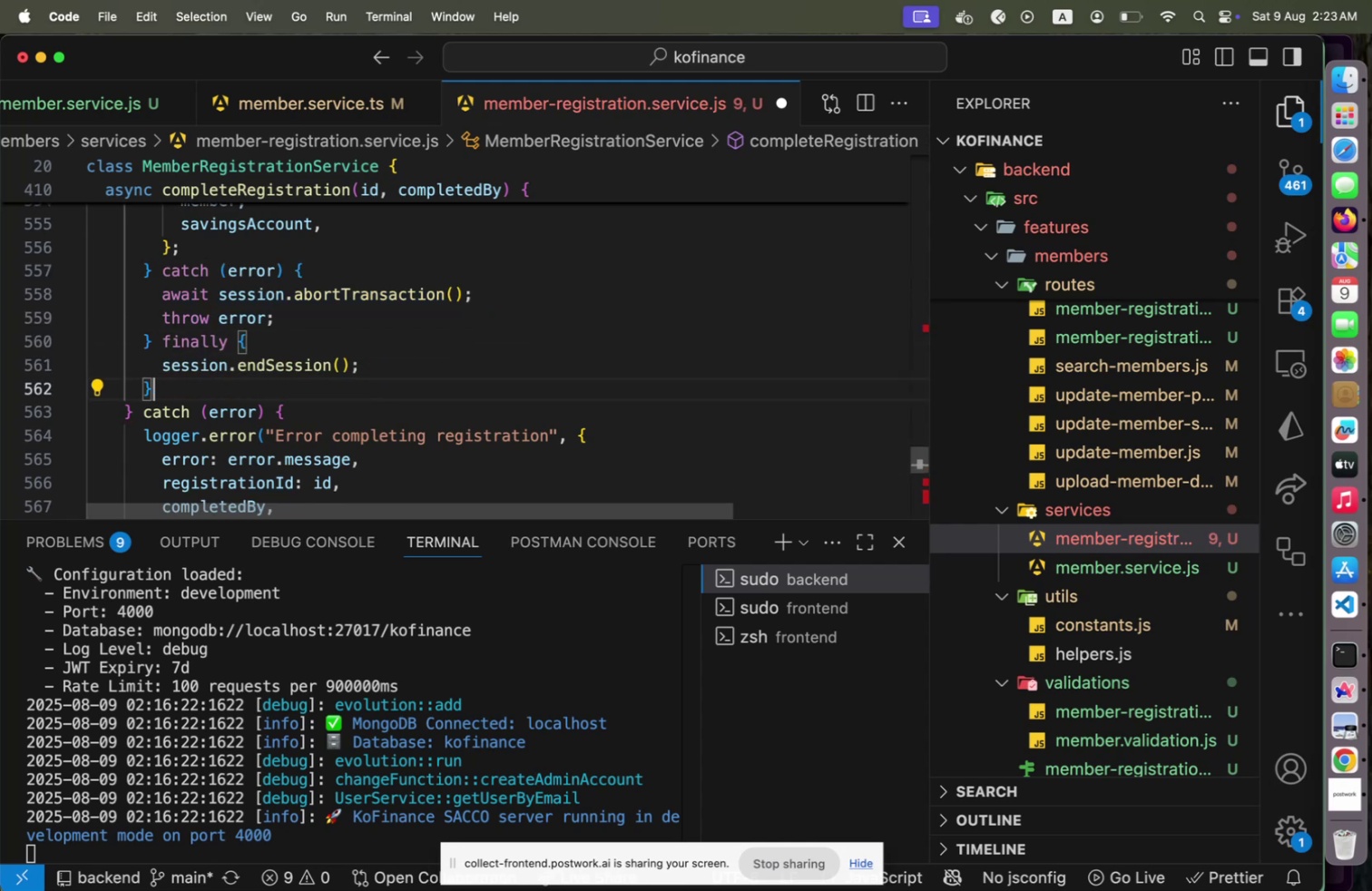 
key(ArrowDown)
 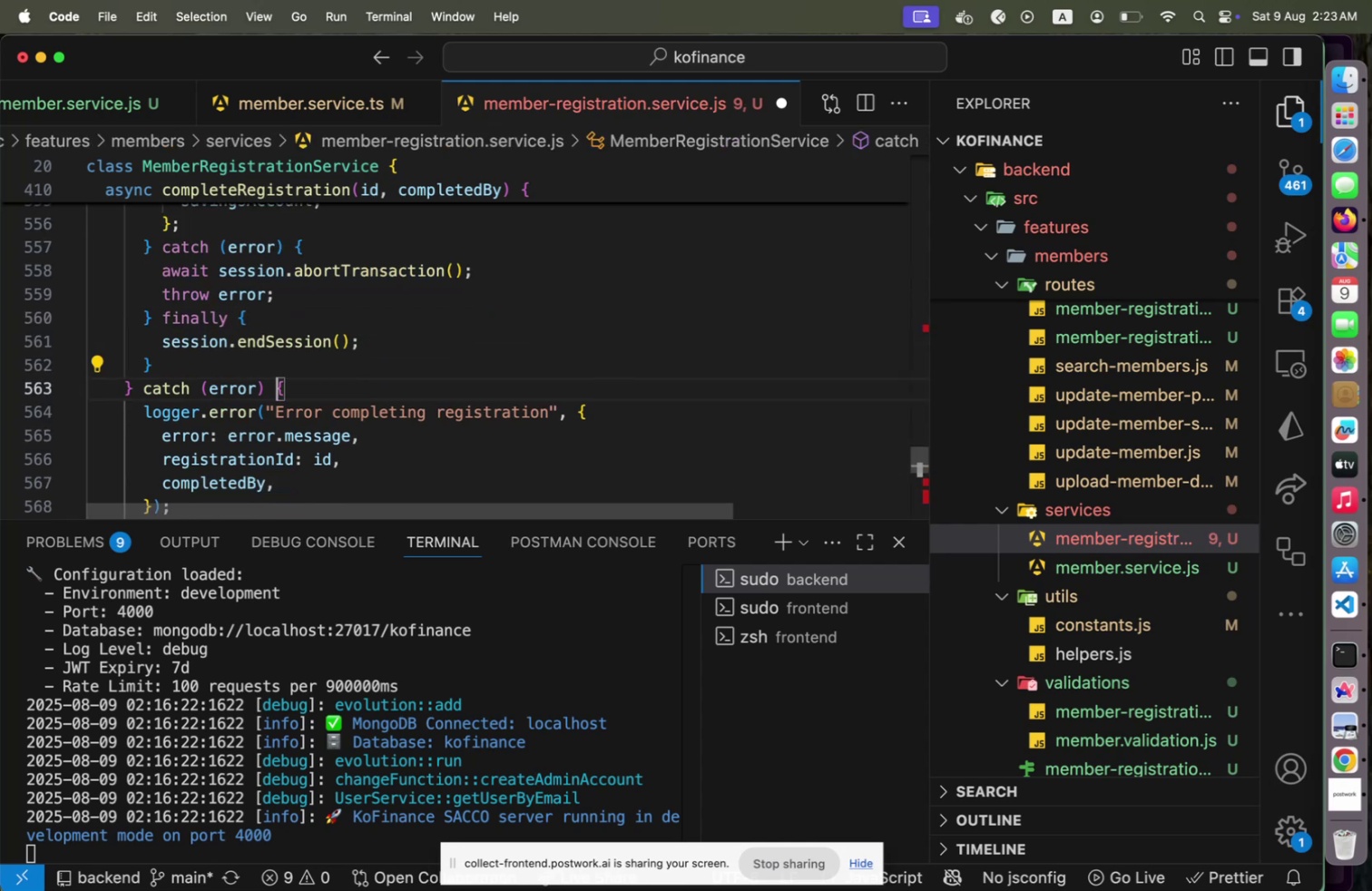 
key(Home)
 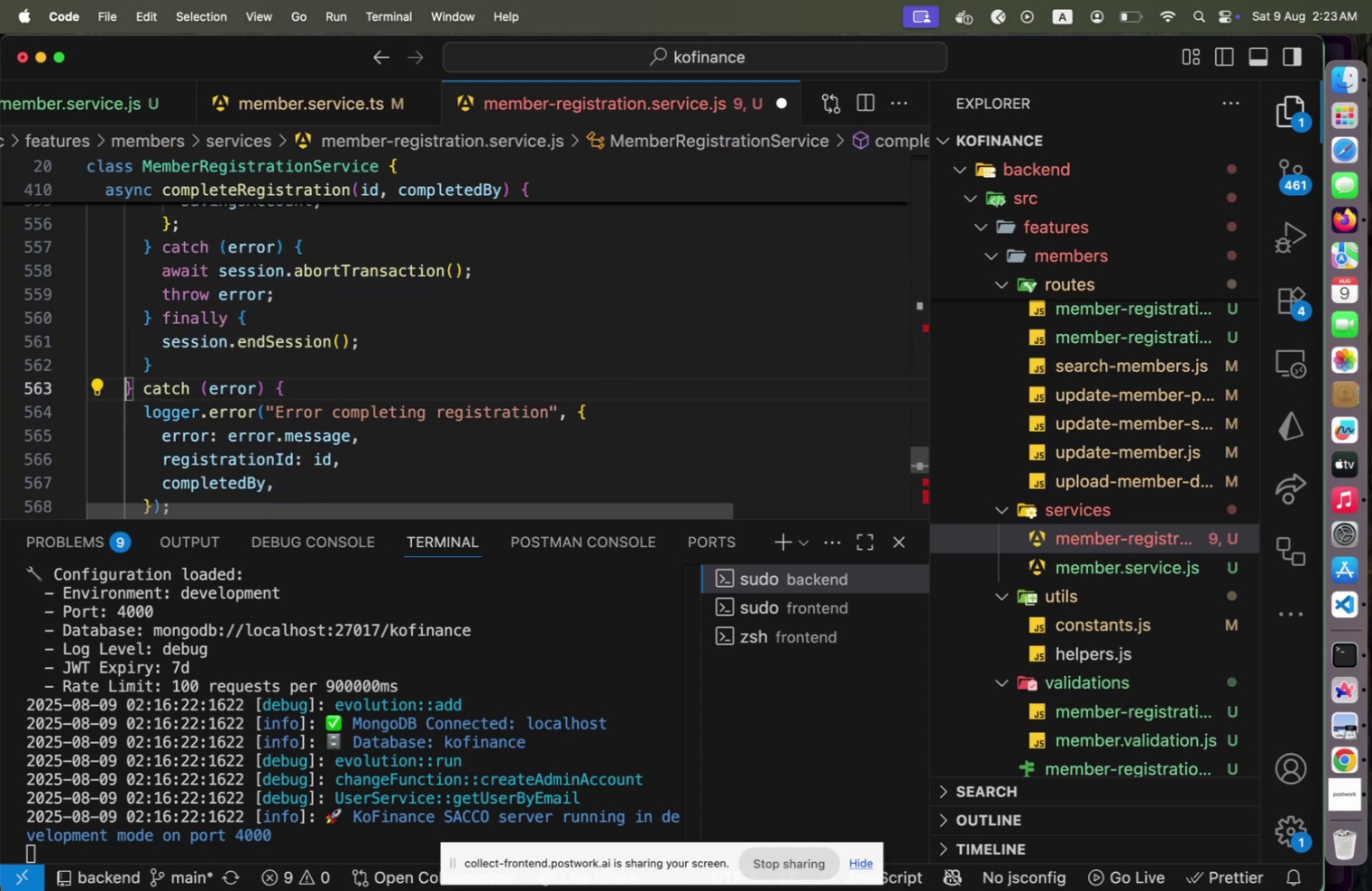 
key(Shift+ArrowDown)
 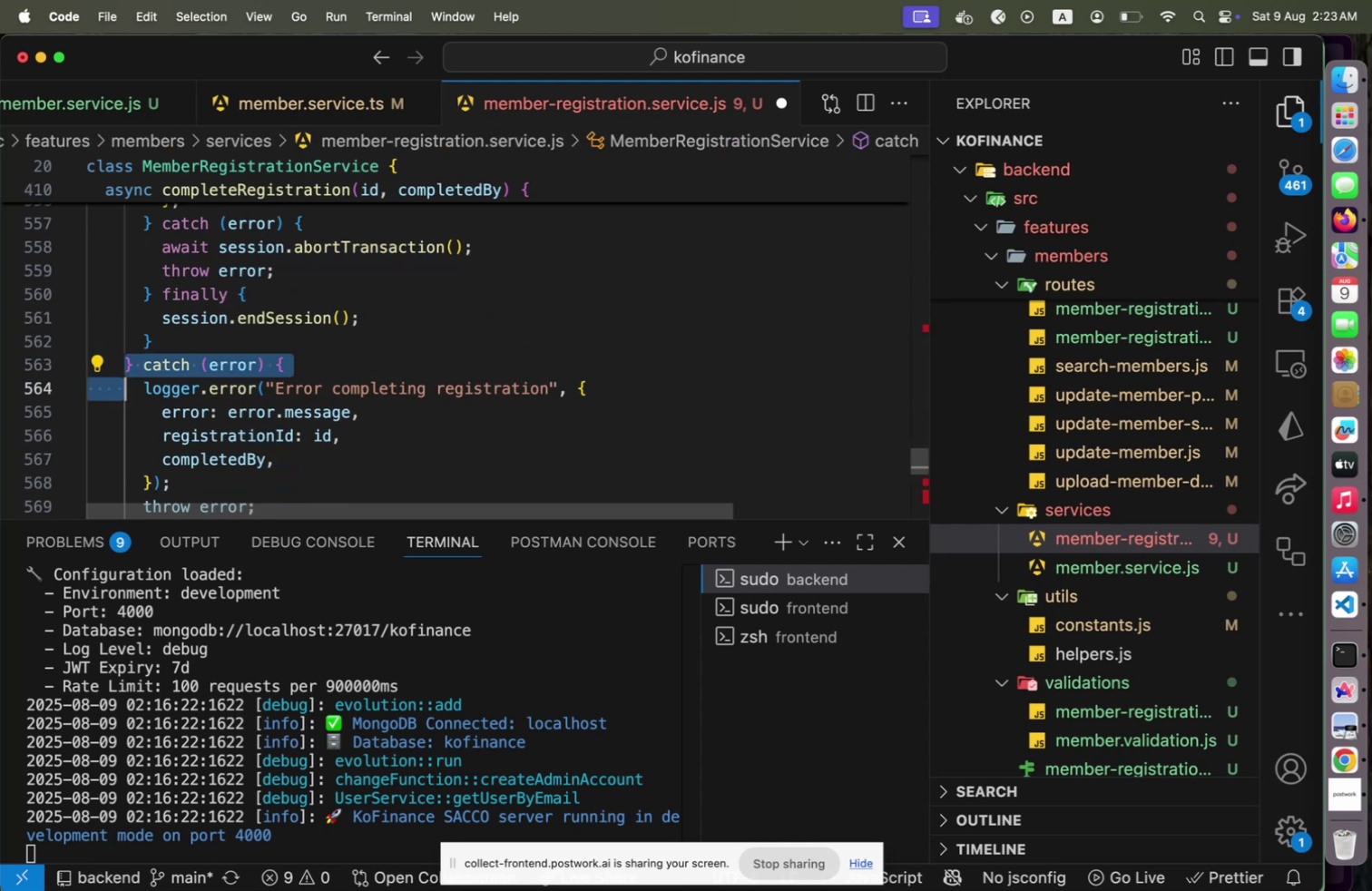 
key(Shift+ArrowDown)
 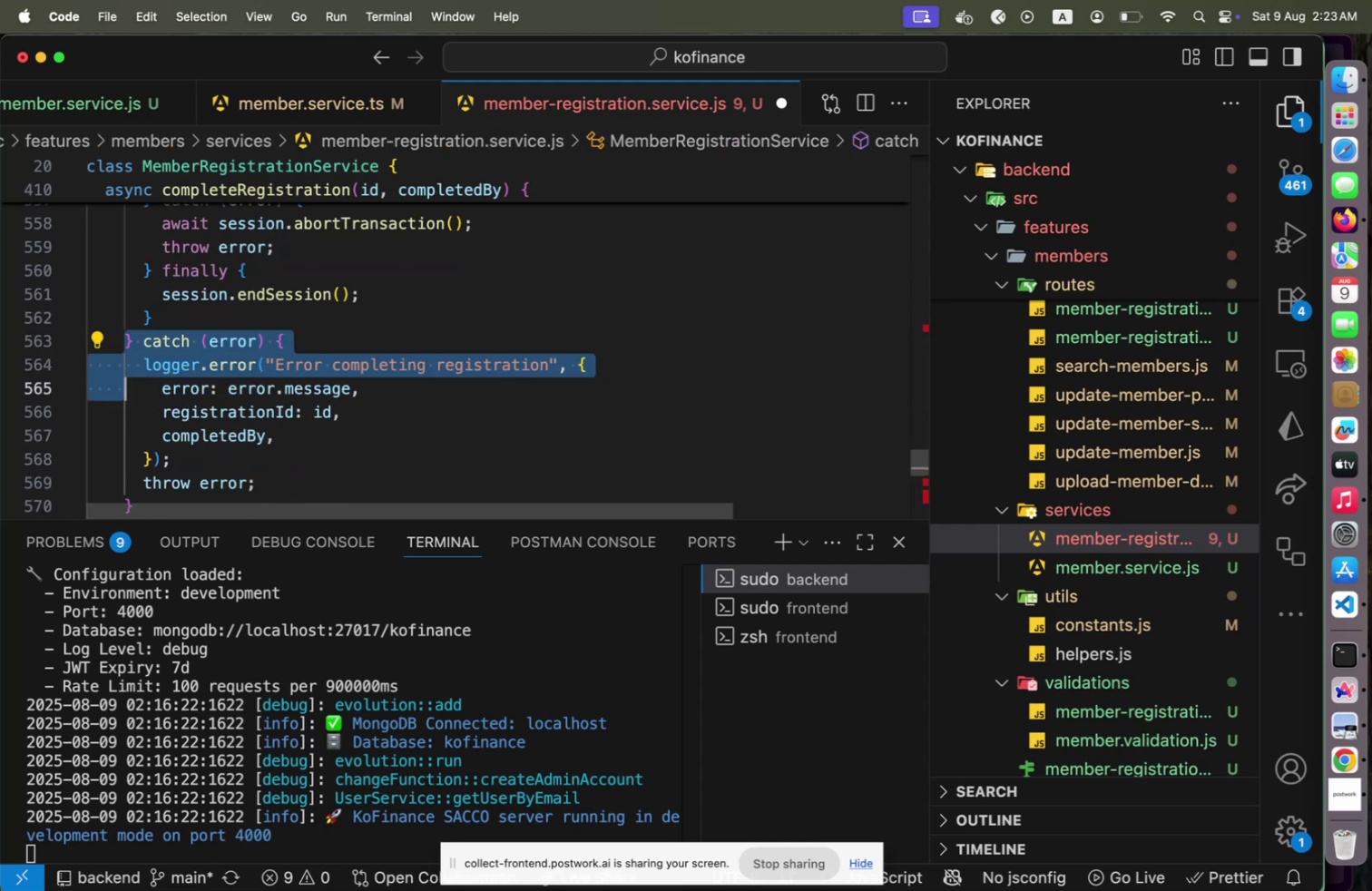 
key(Shift+ArrowDown)
 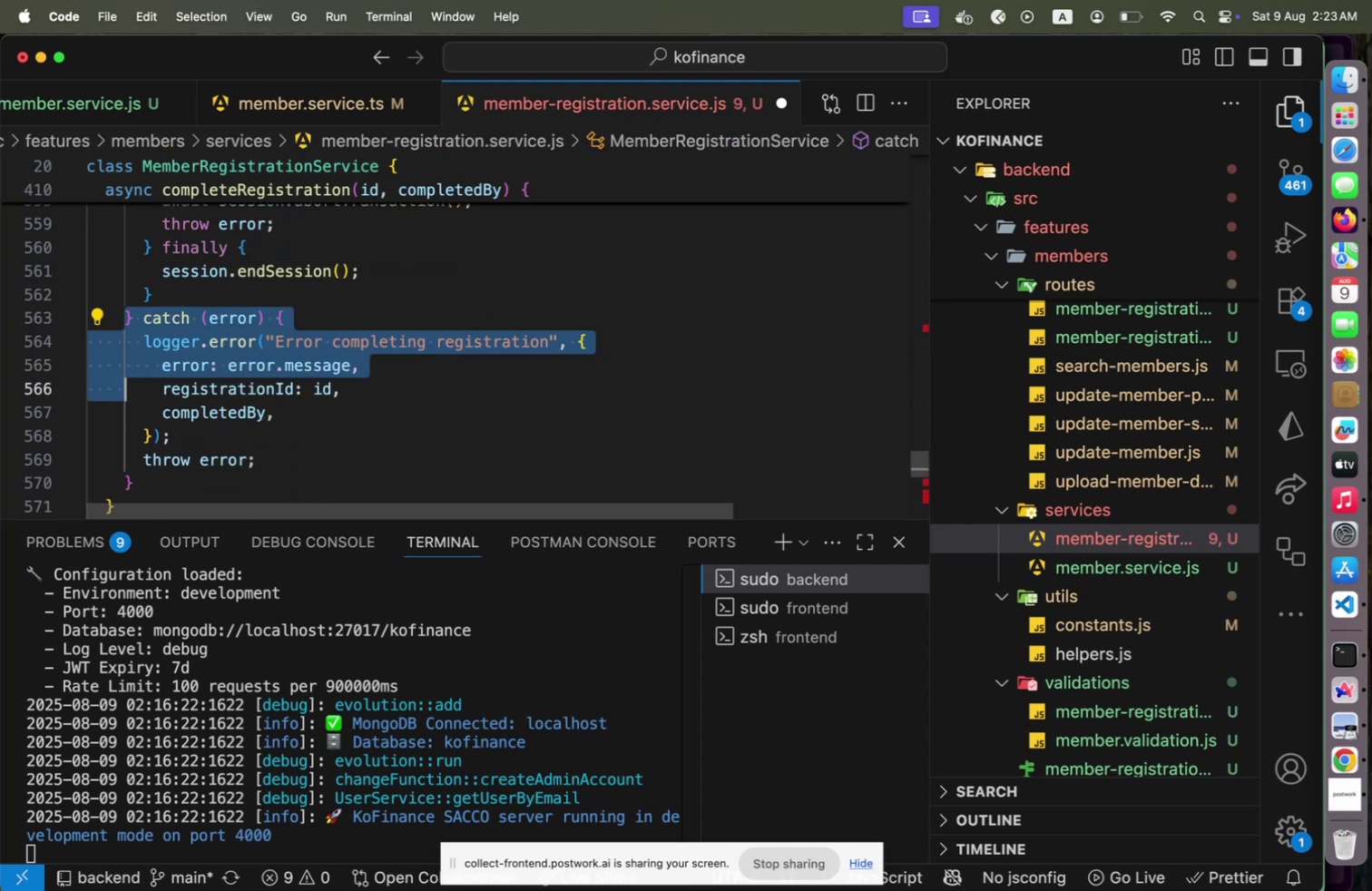 
key(Shift+ArrowDown)
 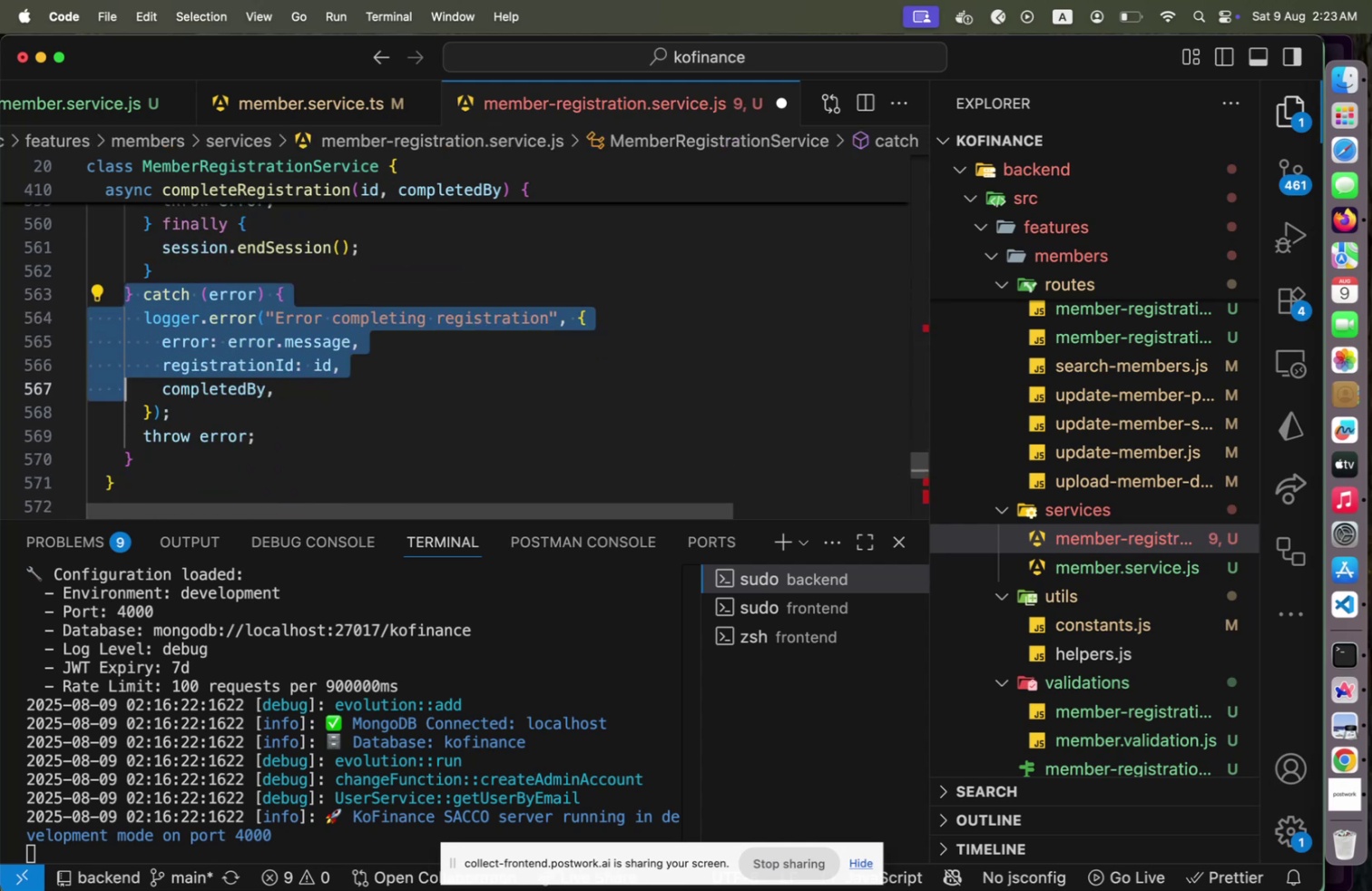 
key(Shift+ArrowDown)
 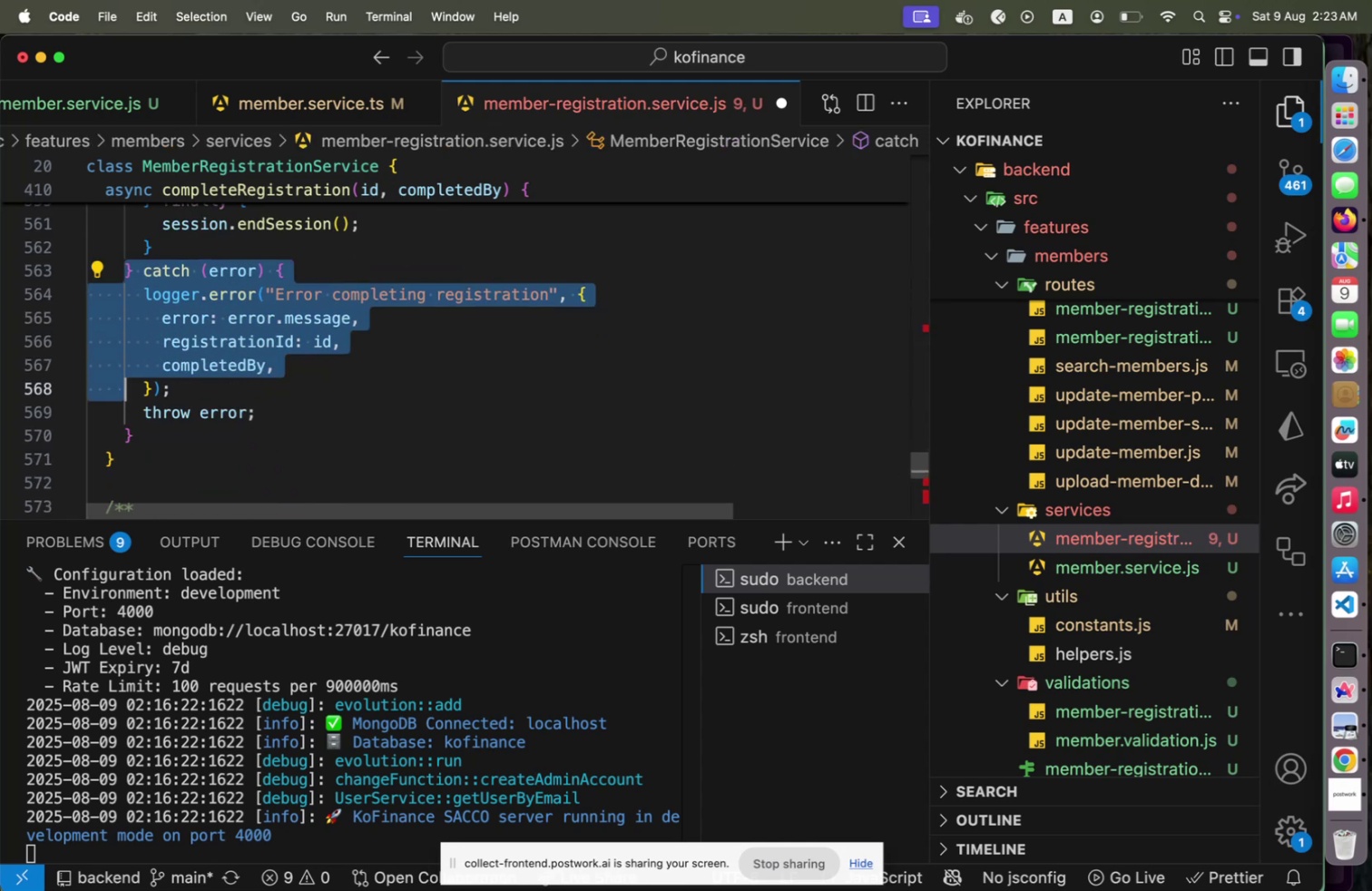 
key(Shift+ArrowDown)
 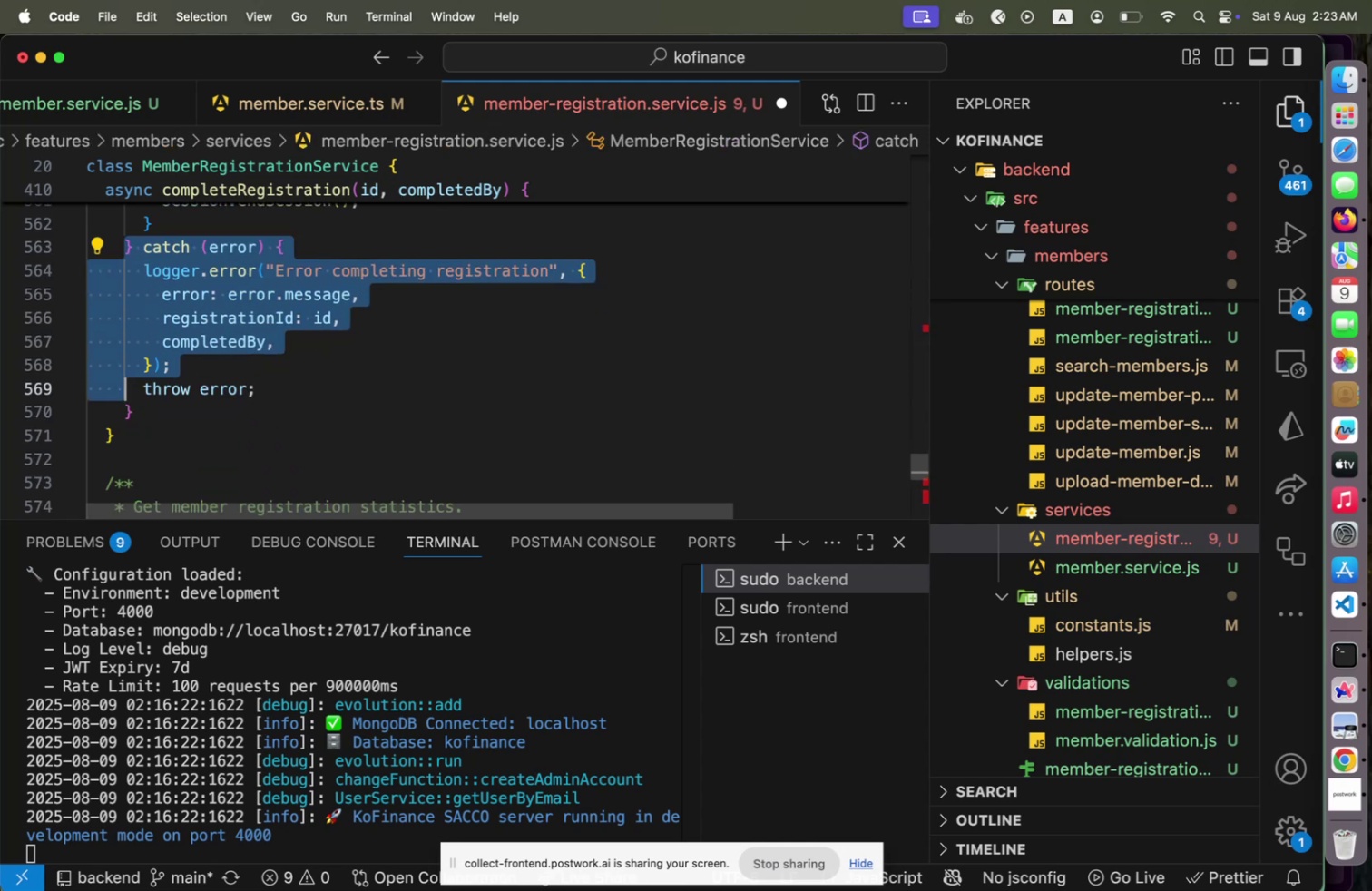 
key(Shift+ArrowDown)
 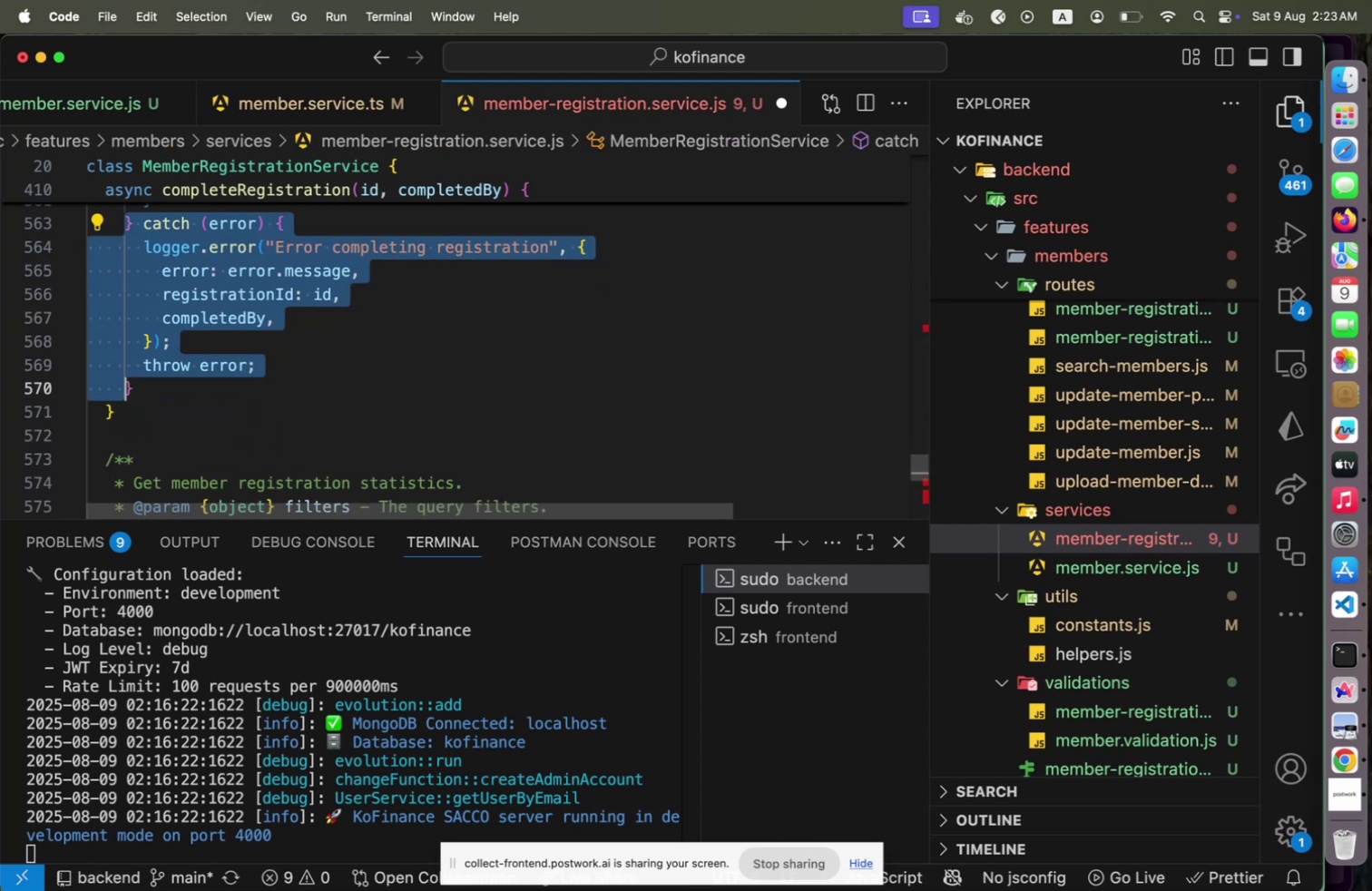 
key(Shift+End)
 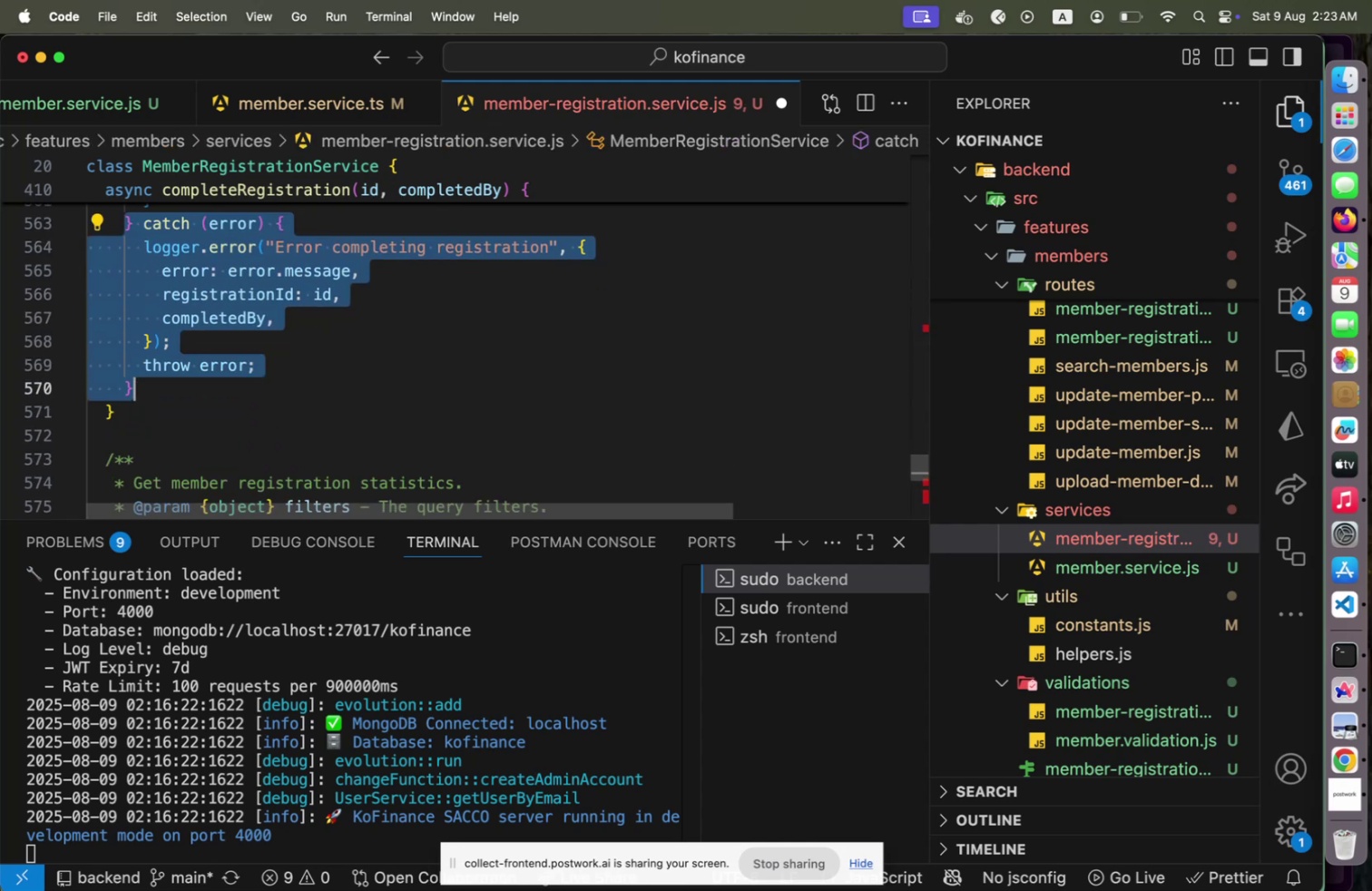 
key(Backspace)
 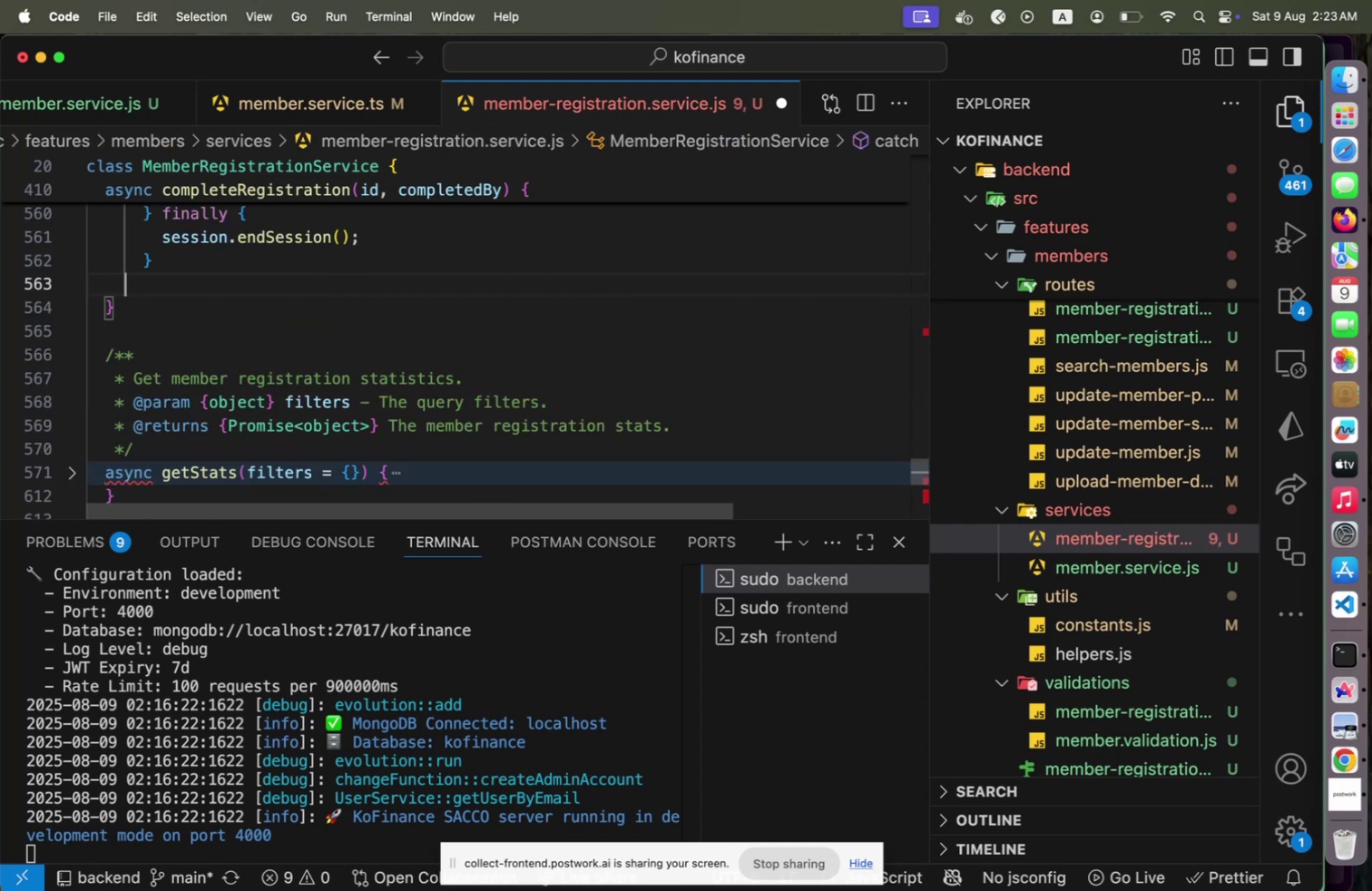 
hold_key(key=ArrowUp, duration=0.88)
 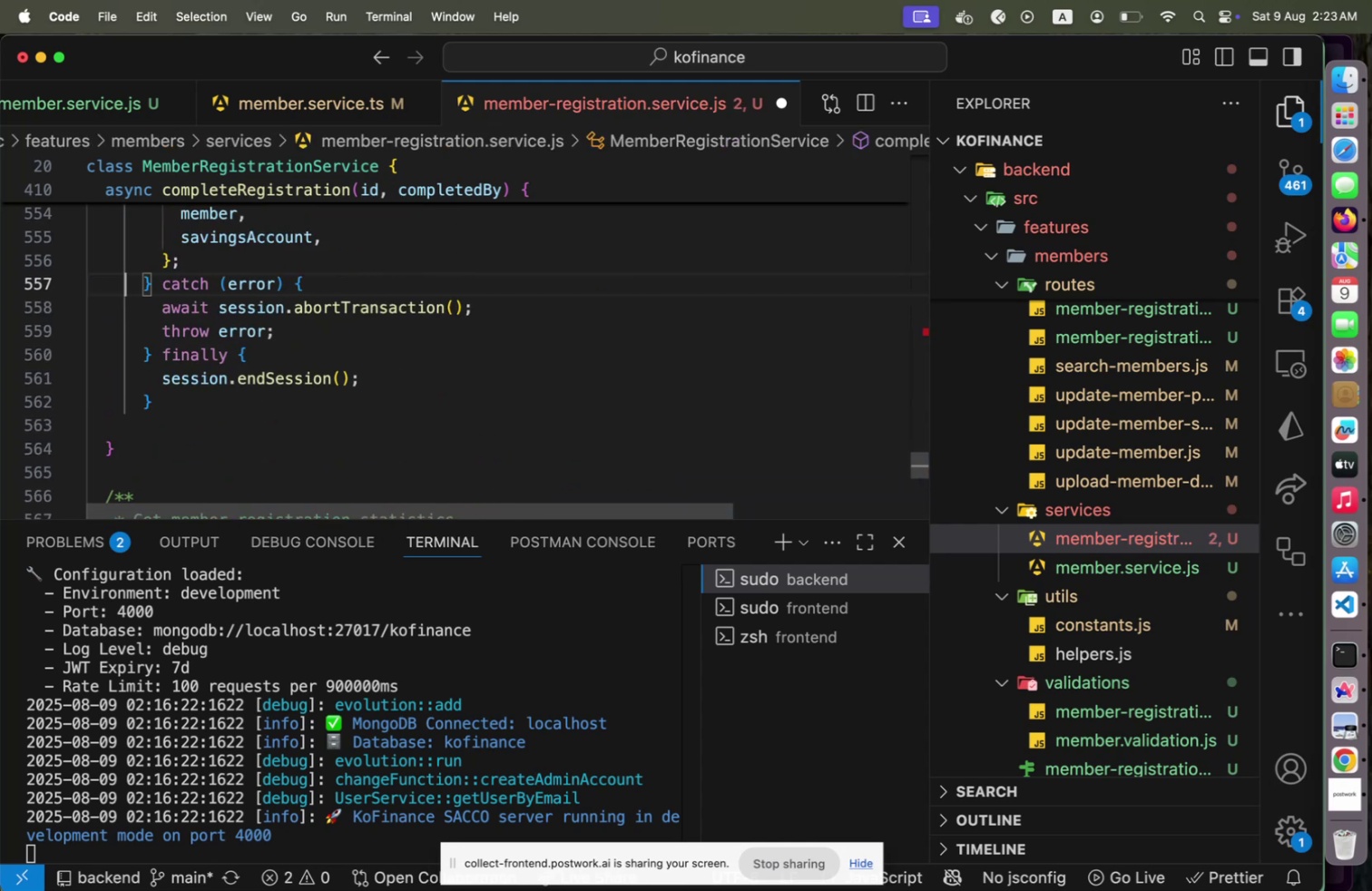 
key(ArrowUp)
 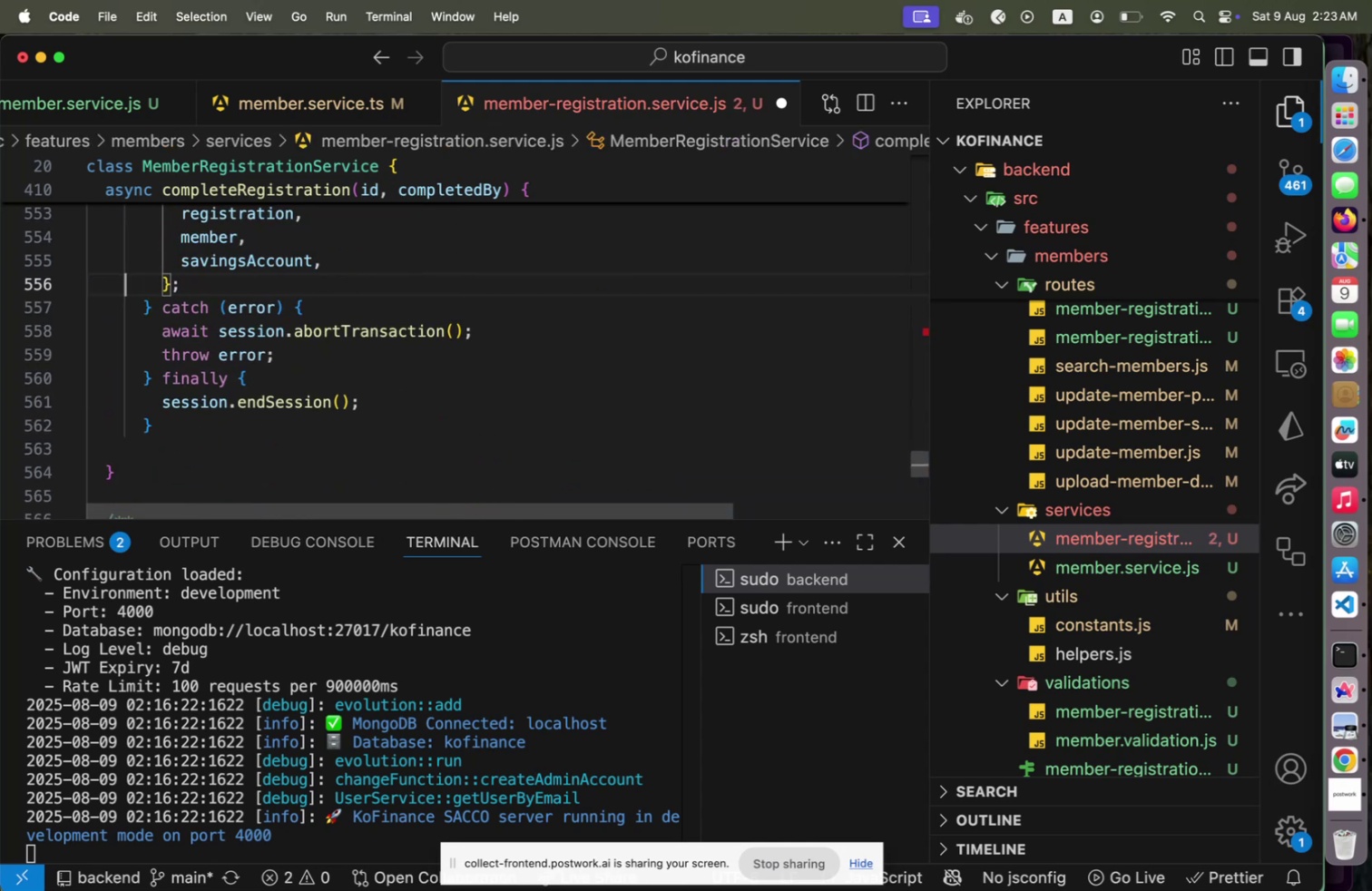 
key(ArrowDown)
 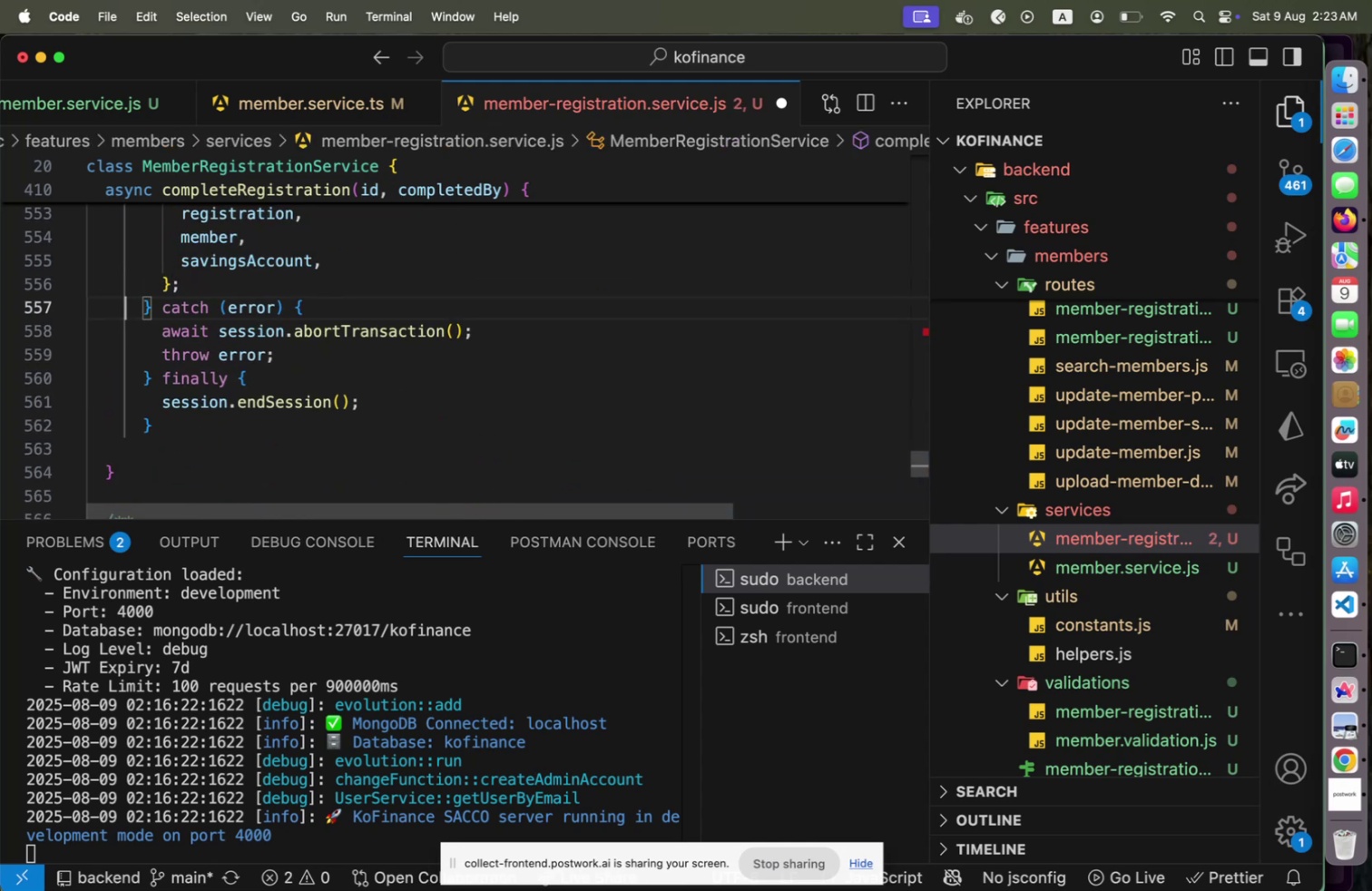 
key(ArrowDown)
 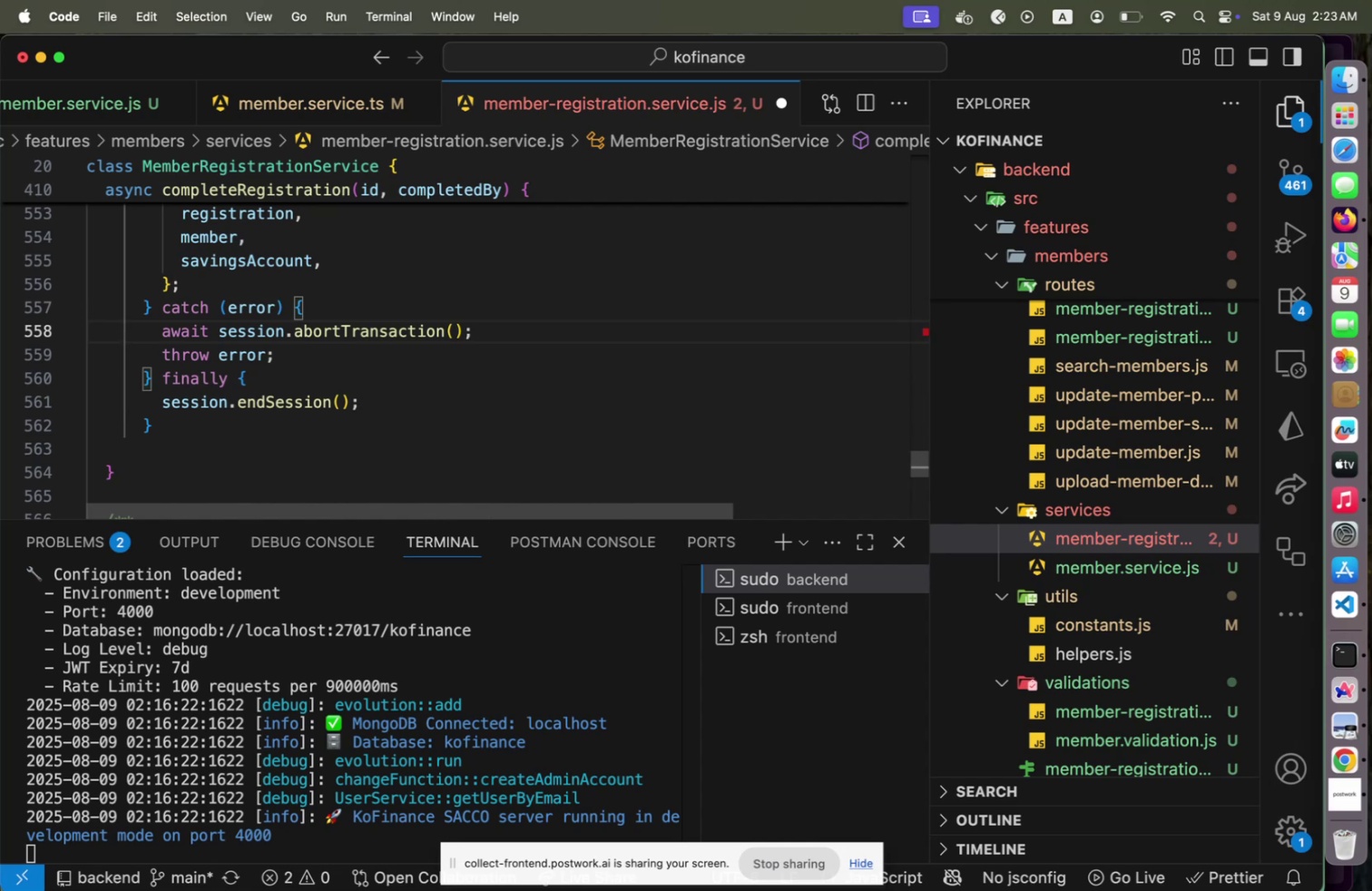 
key(Meta+Slash)
 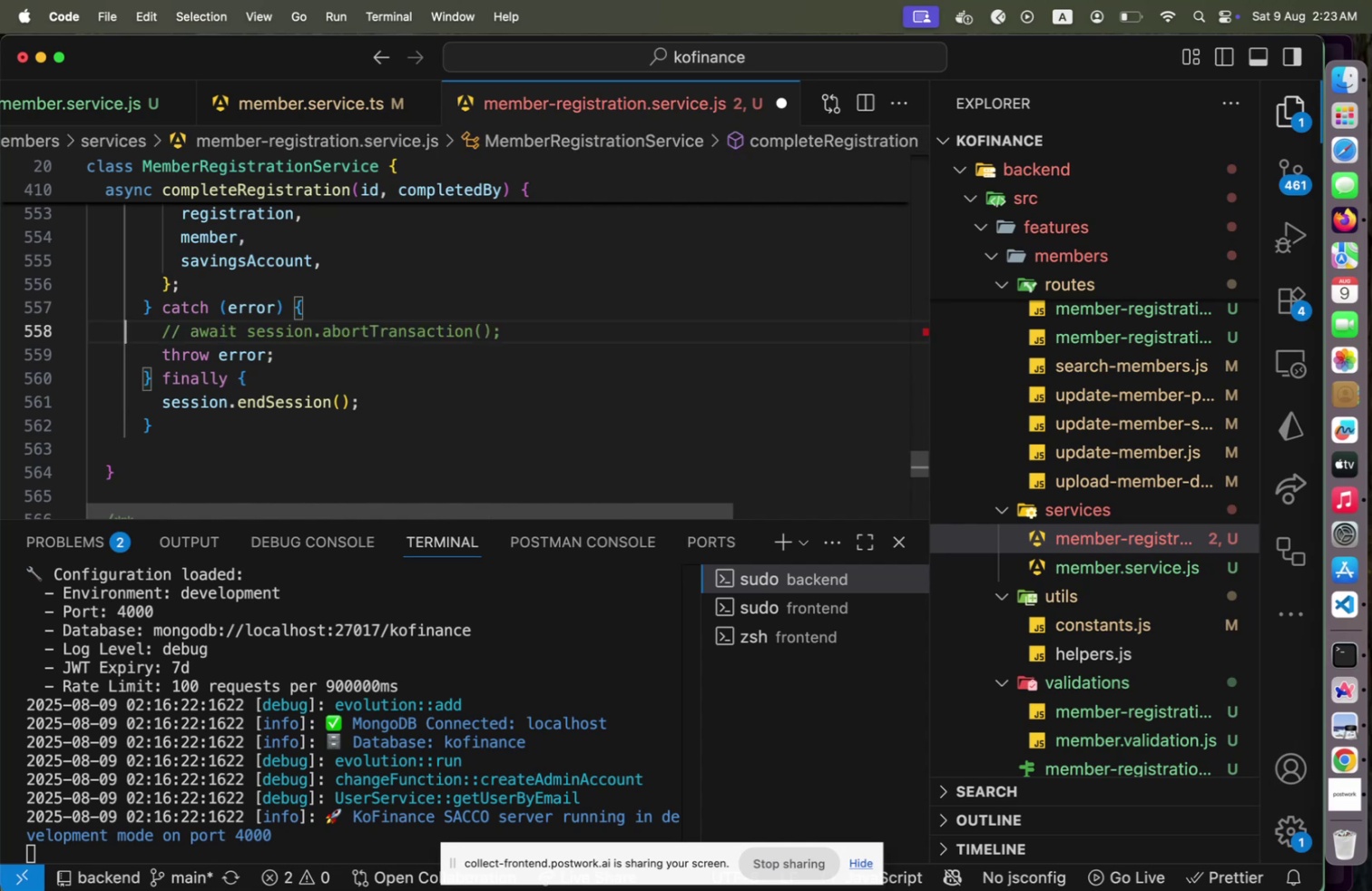 
key(ArrowDown)
 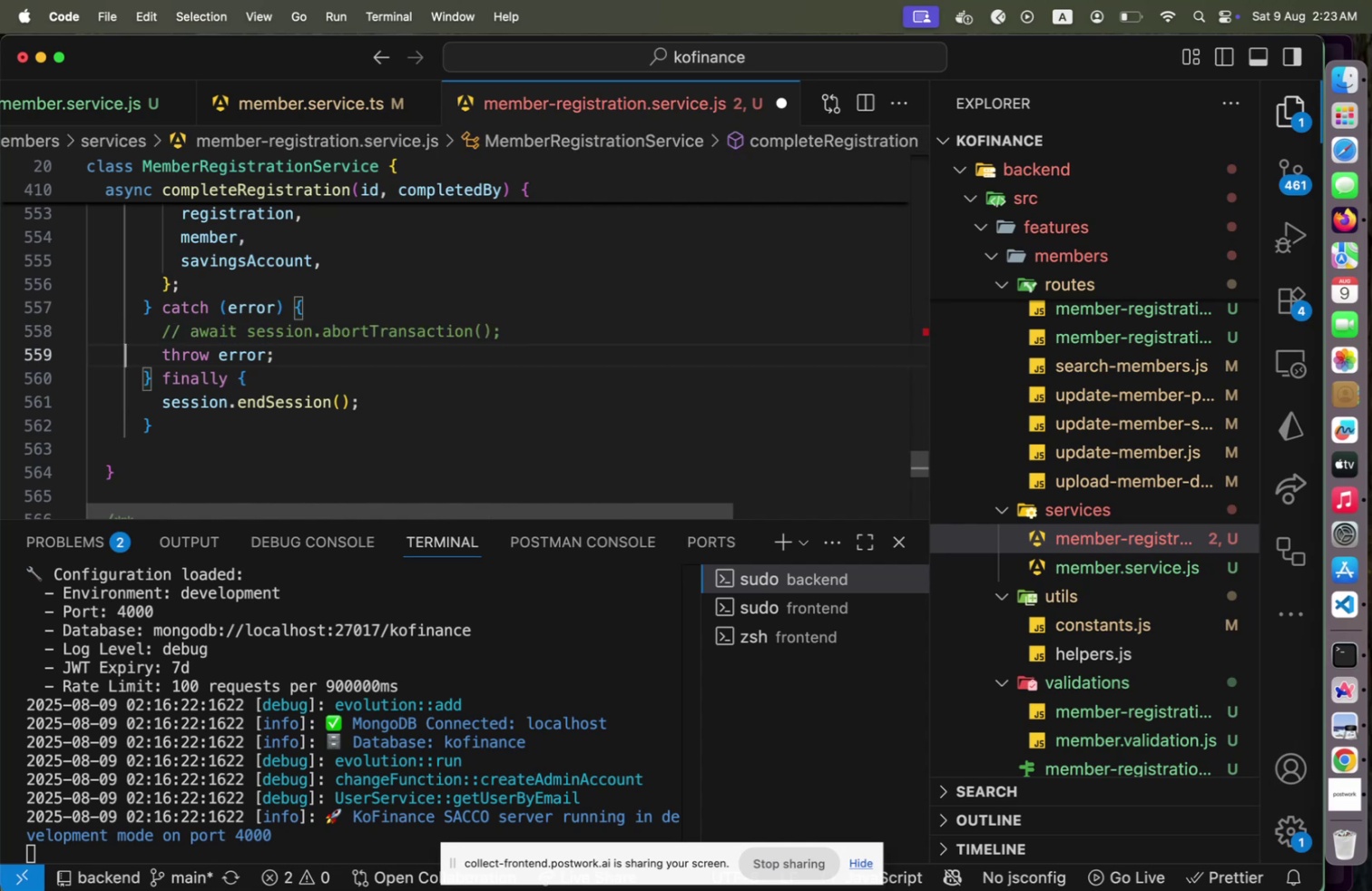 
key(ArrowDown)
 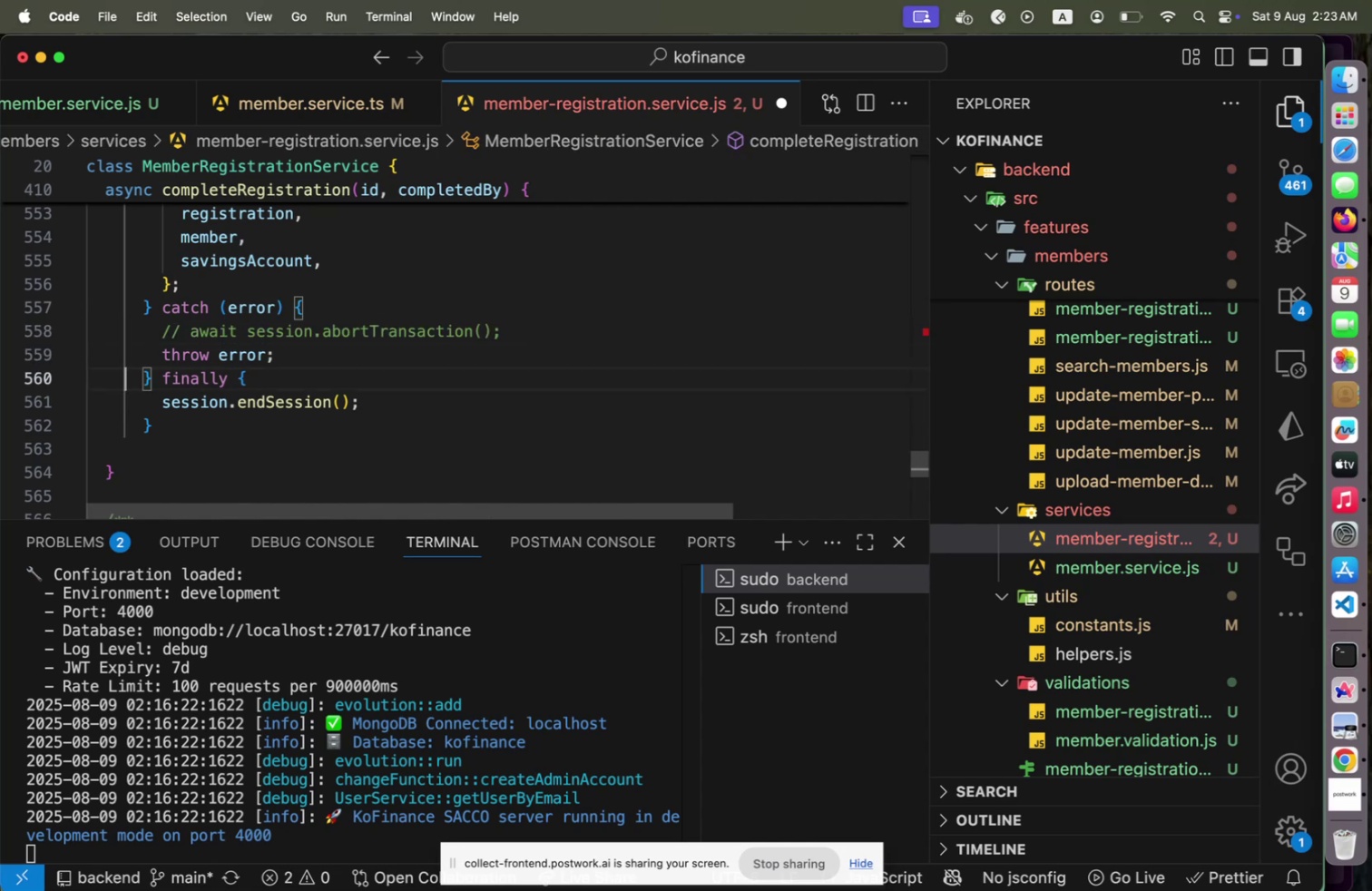 
key(ArrowDown)
 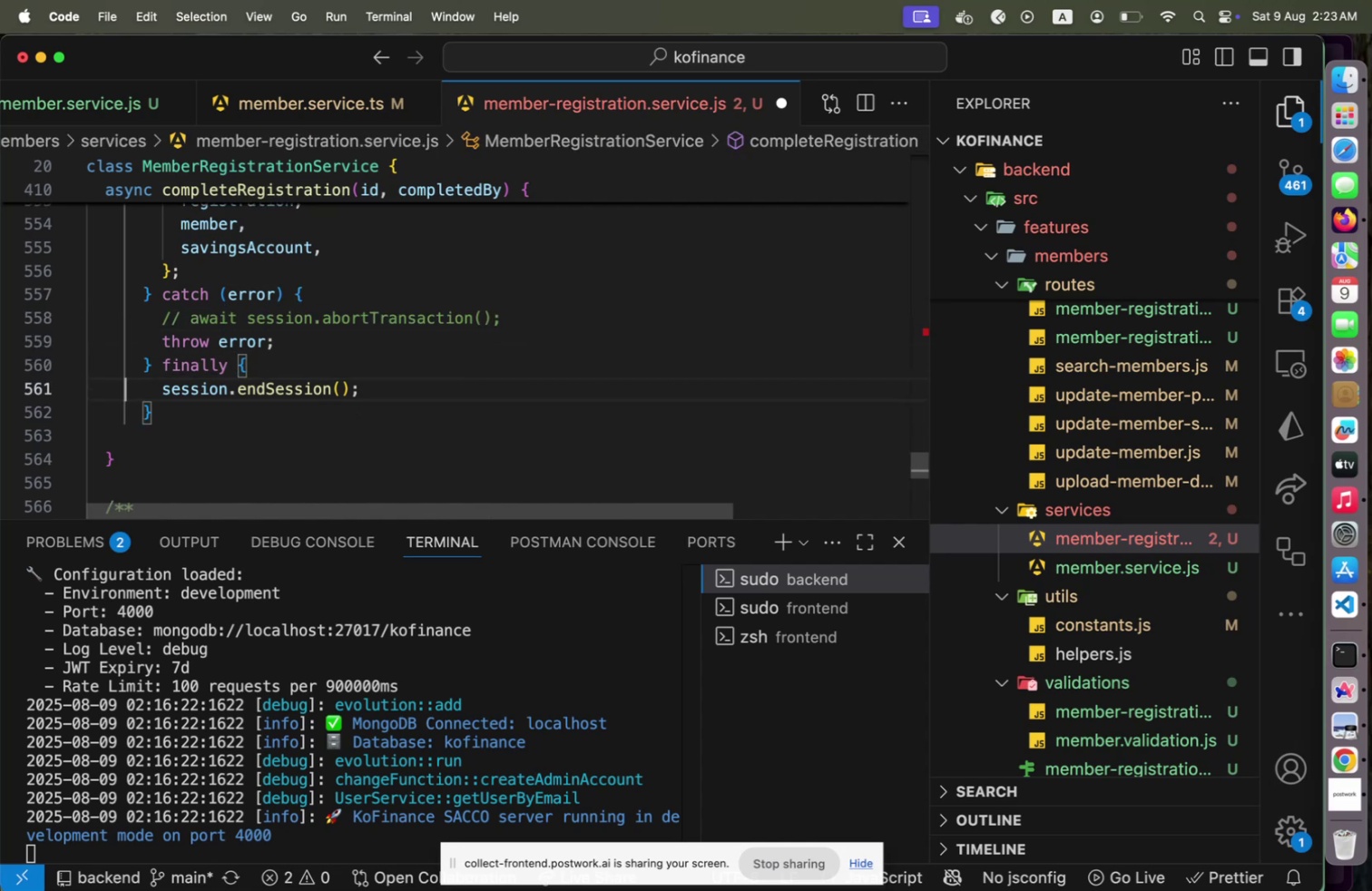 
key(Meta+Slash)
 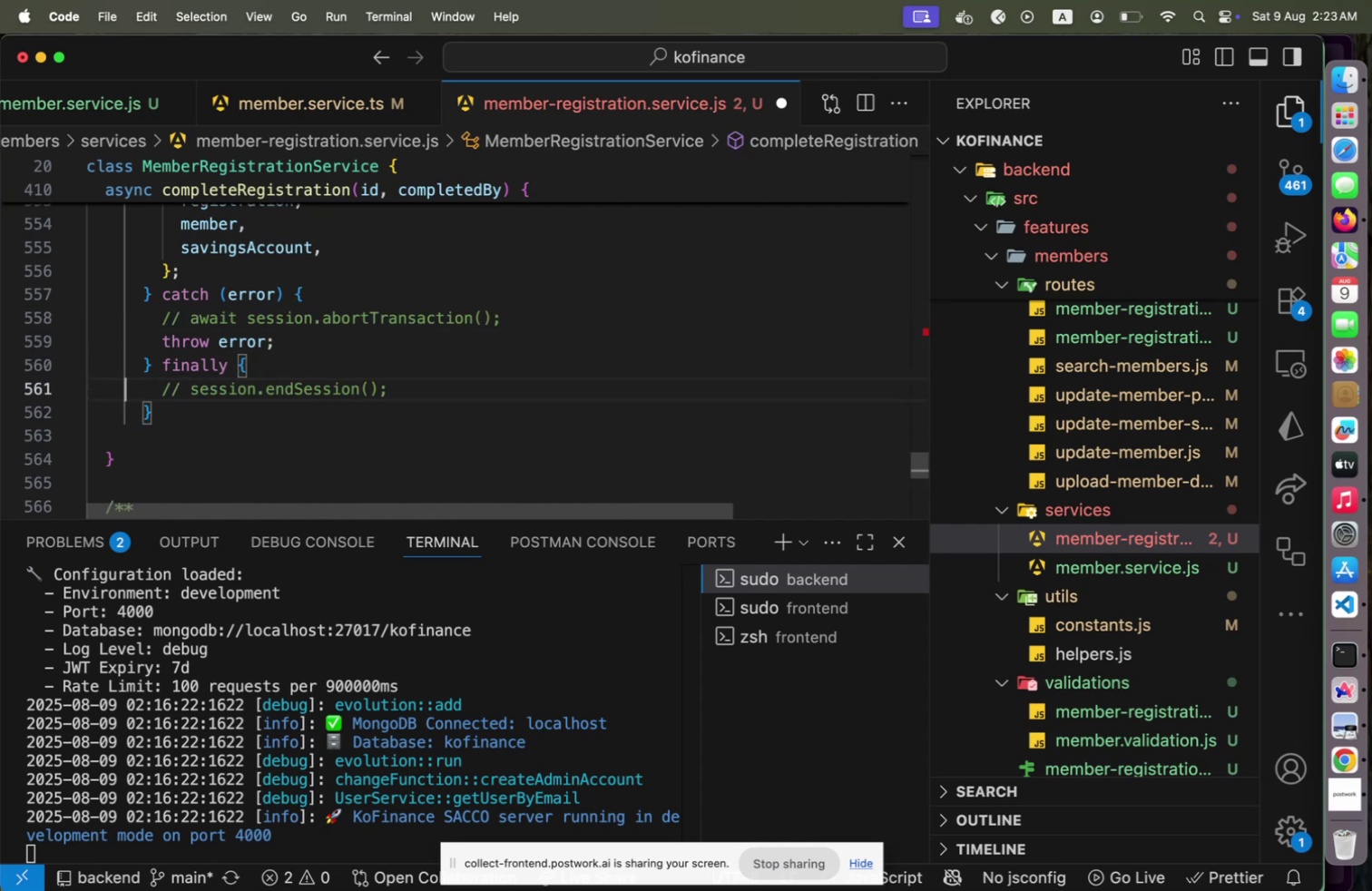 
key(Alt+Shift+F)
 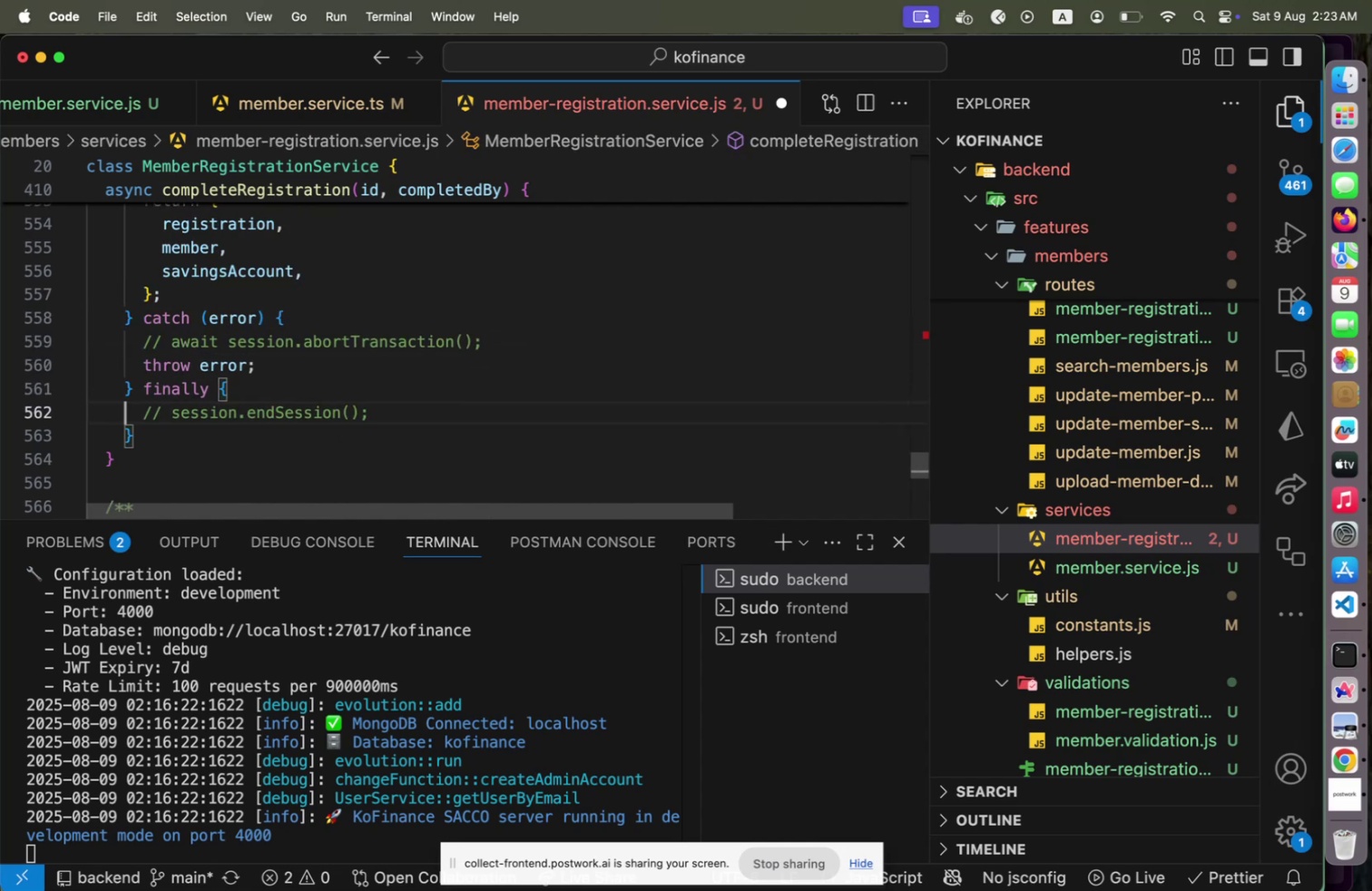 
key(Meta+CommandLeft)
 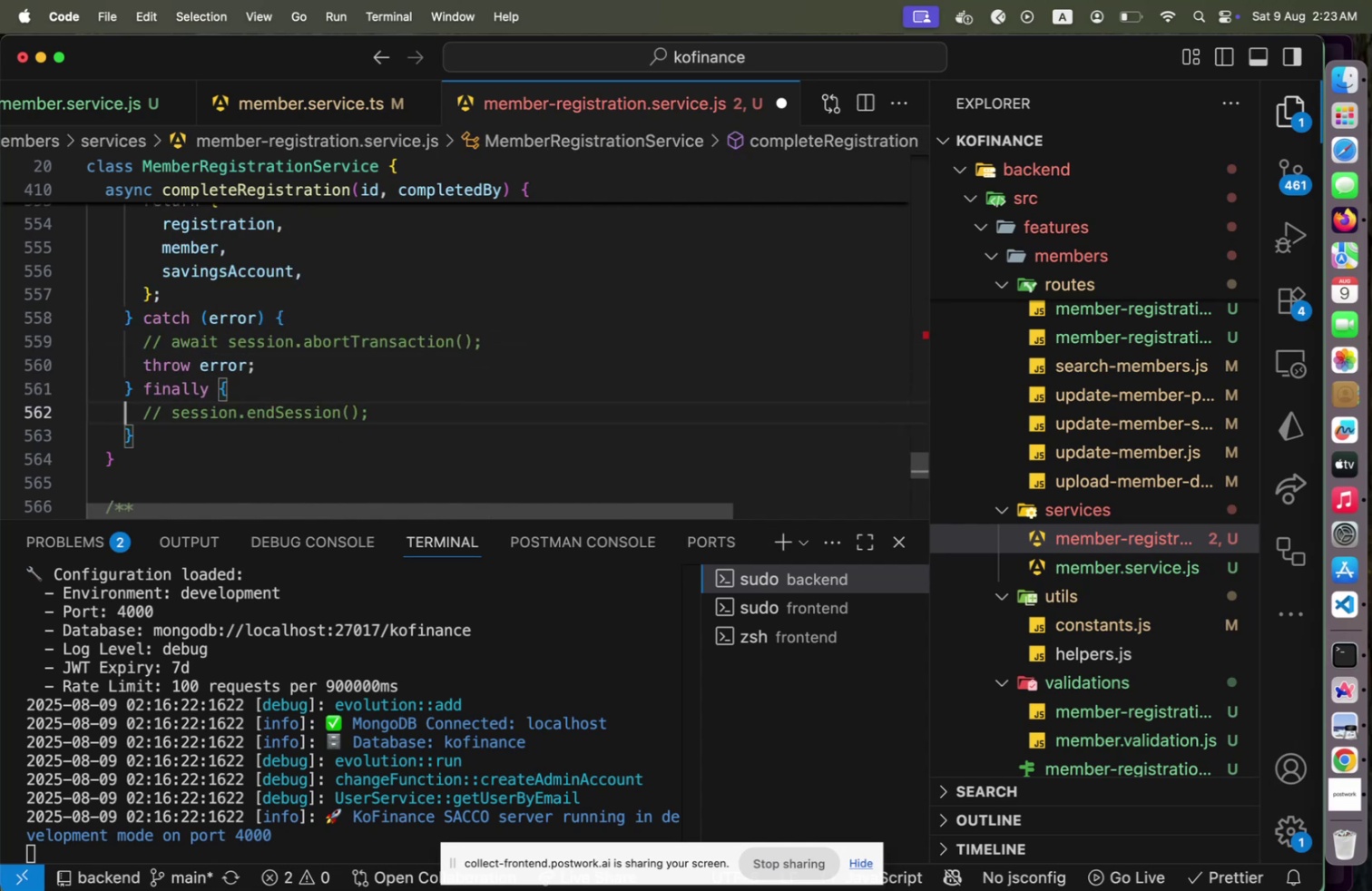 
key(Meta+S)
 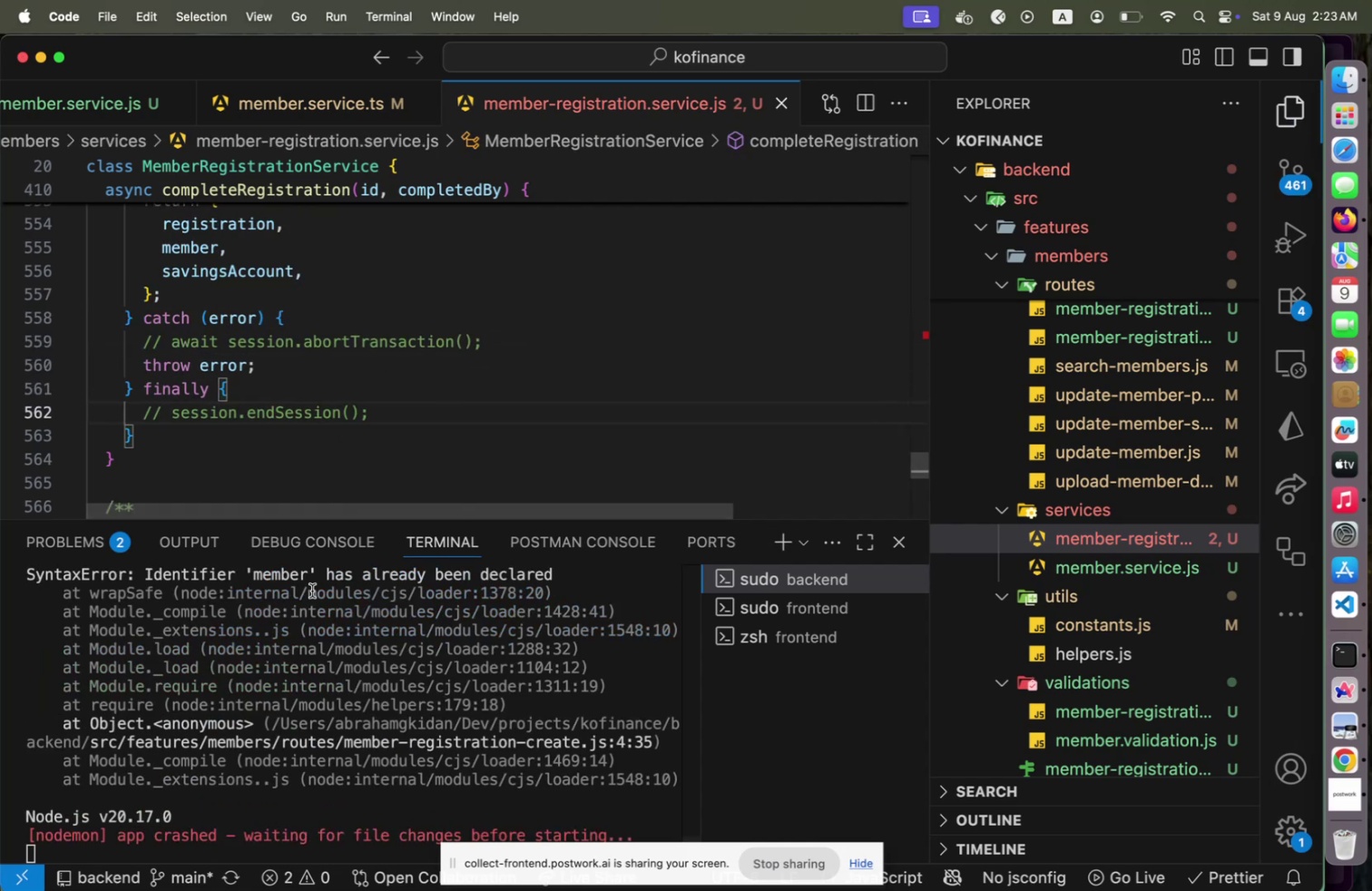 
scroll: coordinate [629, 430], scroll_direction: up, amount: 35.0
 